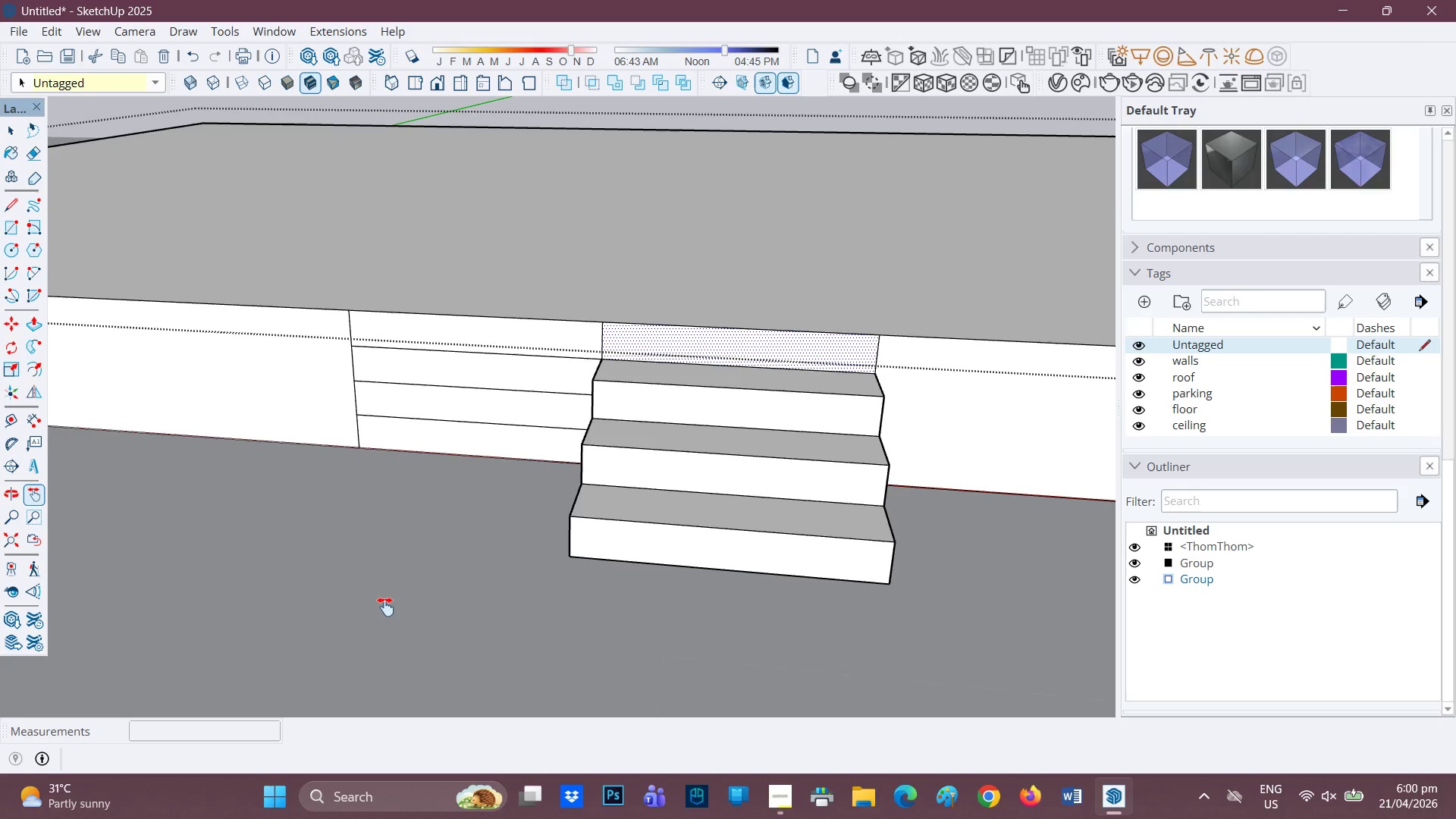 
key(H)
 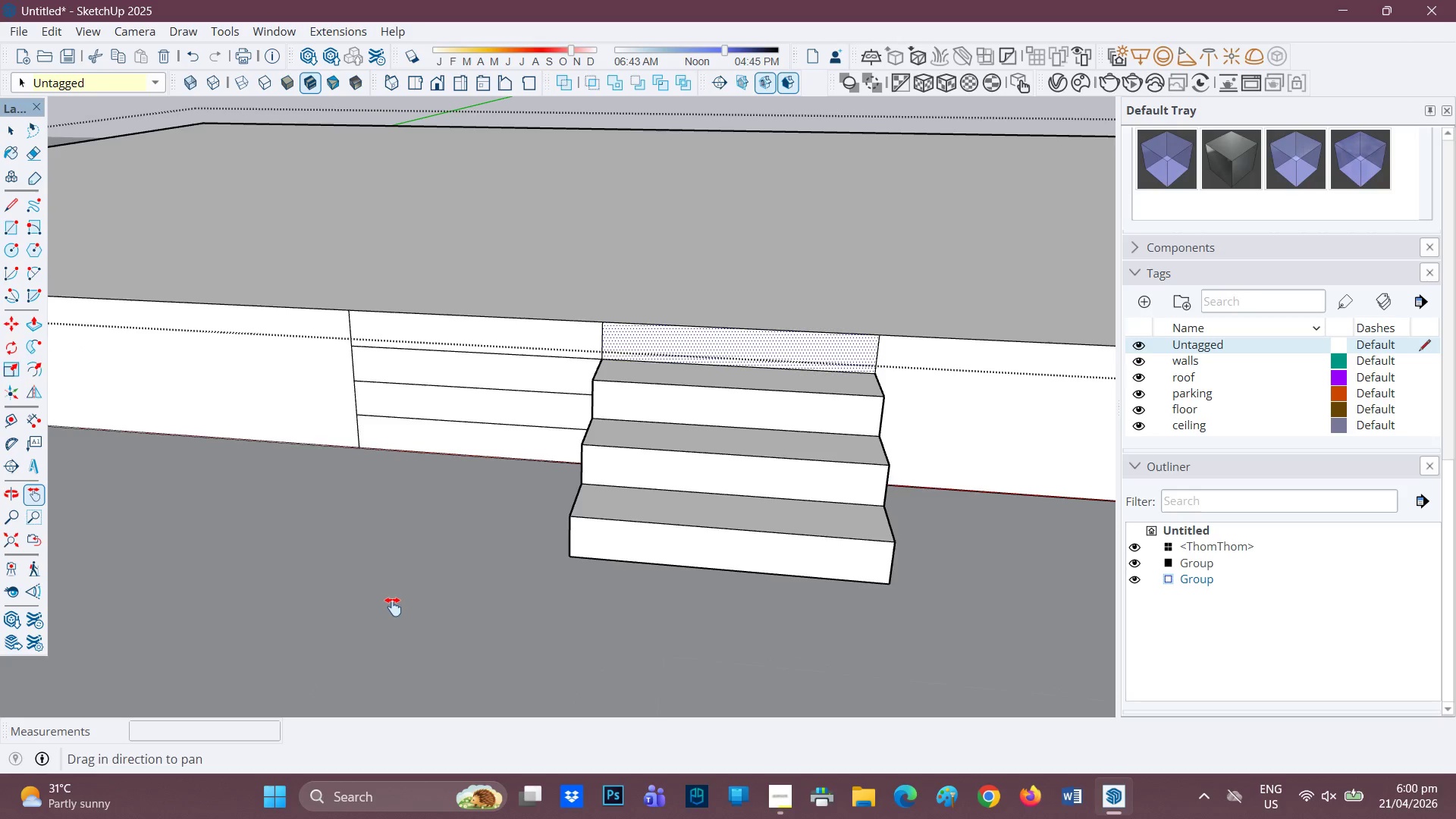 
left_click_drag(start_coordinate=[395, 607], to_coordinate=[309, 646])
 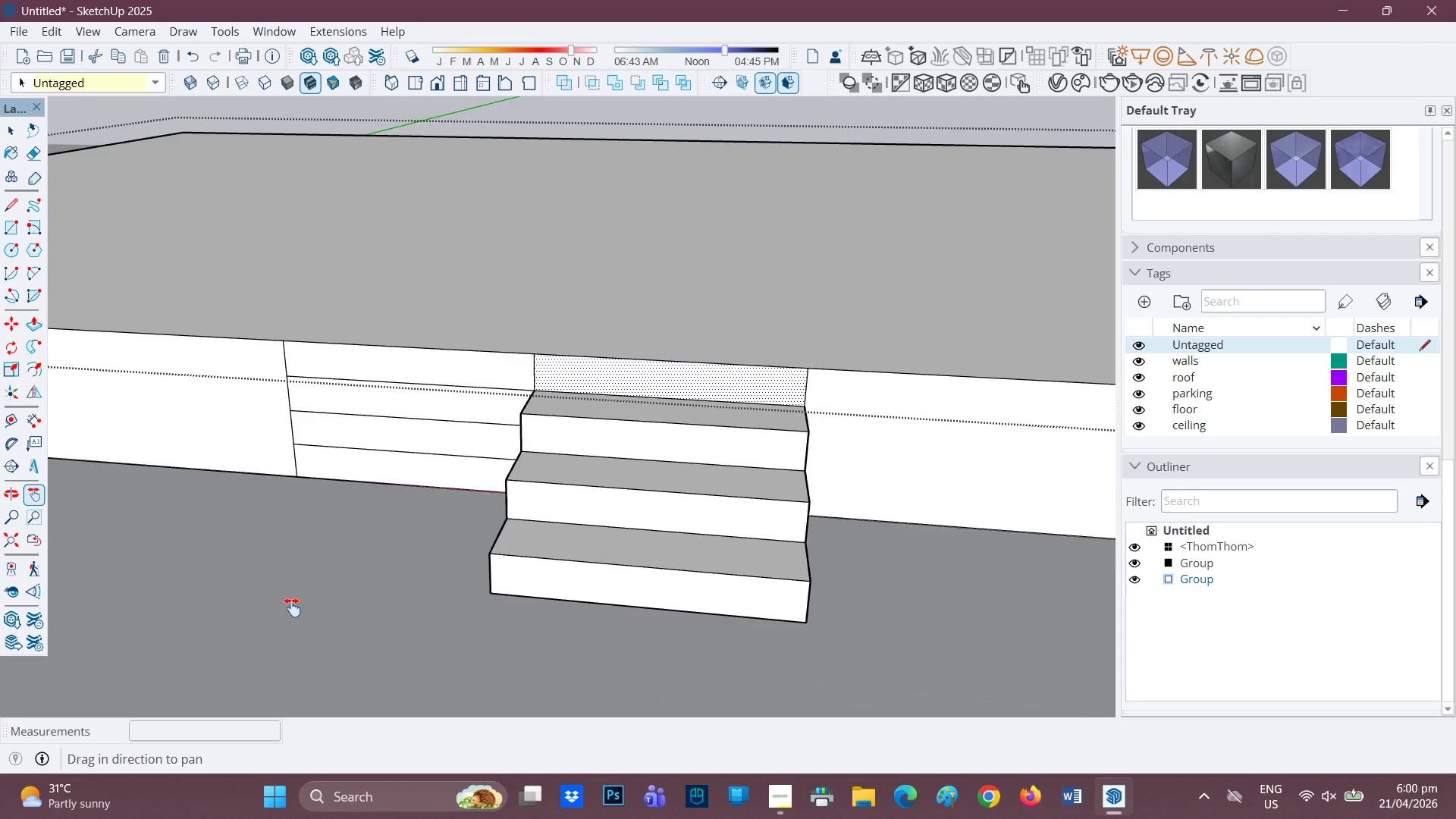 
scroll: coordinate [558, 627], scroll_direction: down, amount: 12.0
 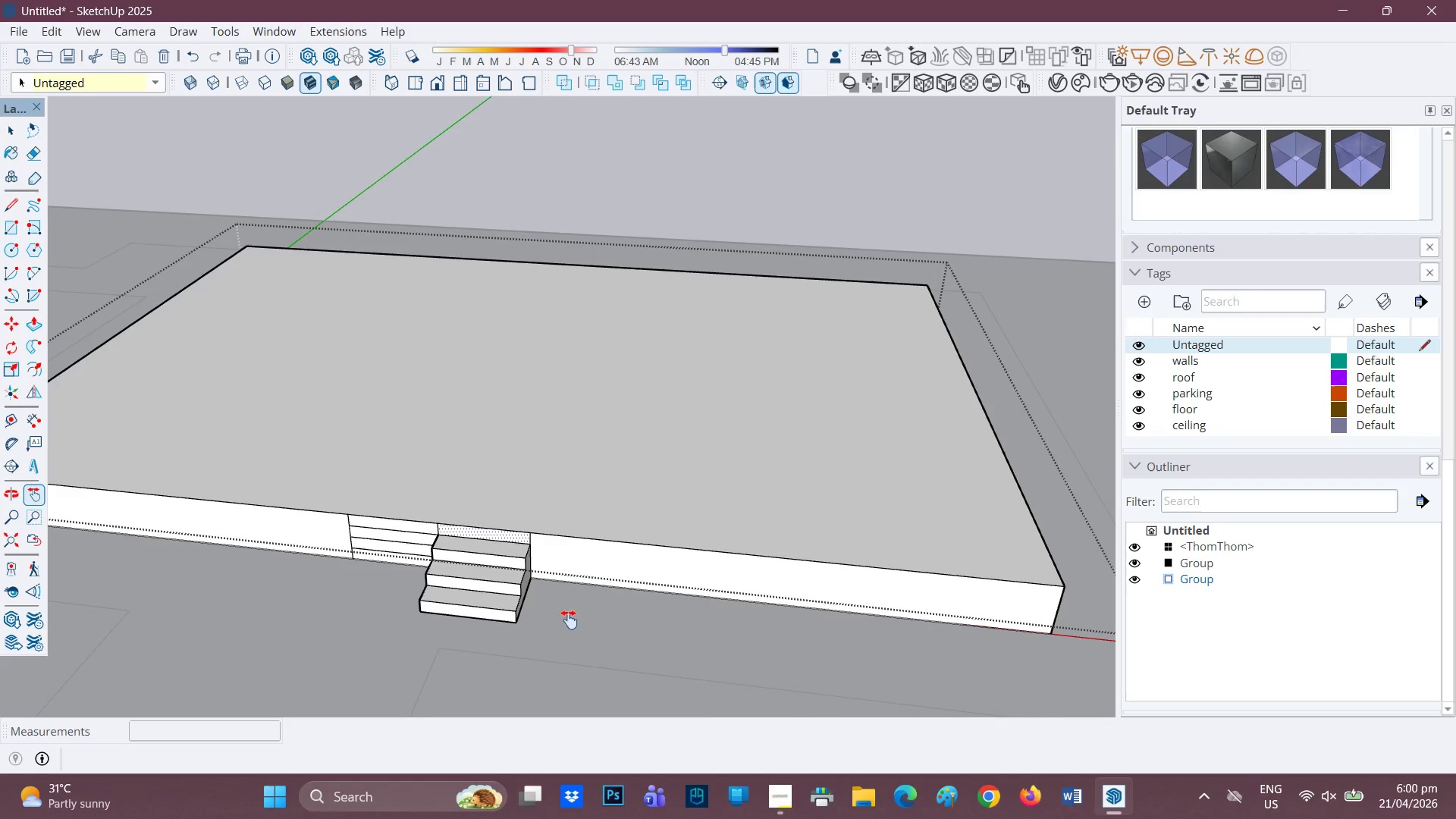 
scroll: coordinate [582, 592], scroll_direction: up, amount: 1.0
 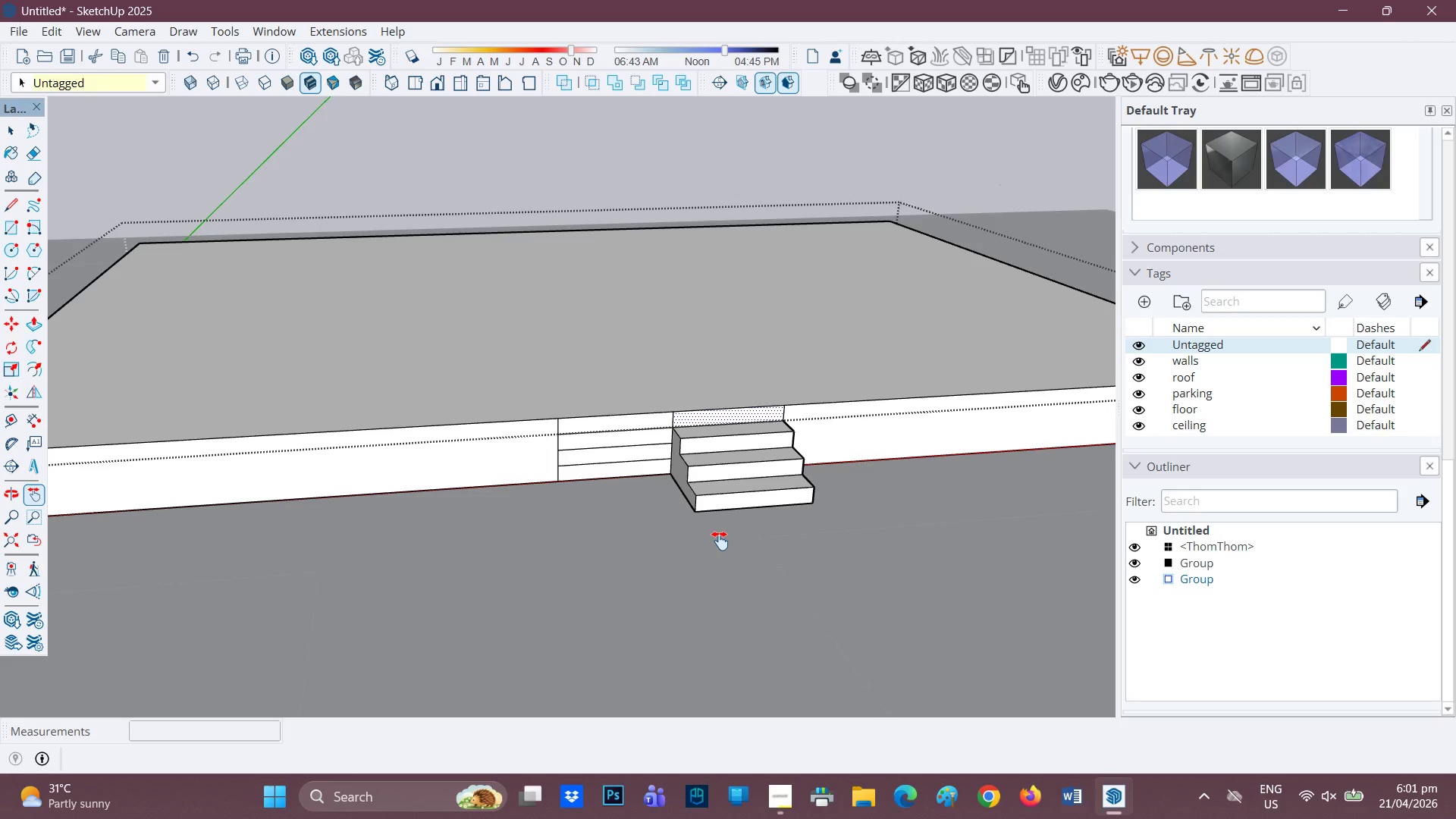 
wait(46.97)
 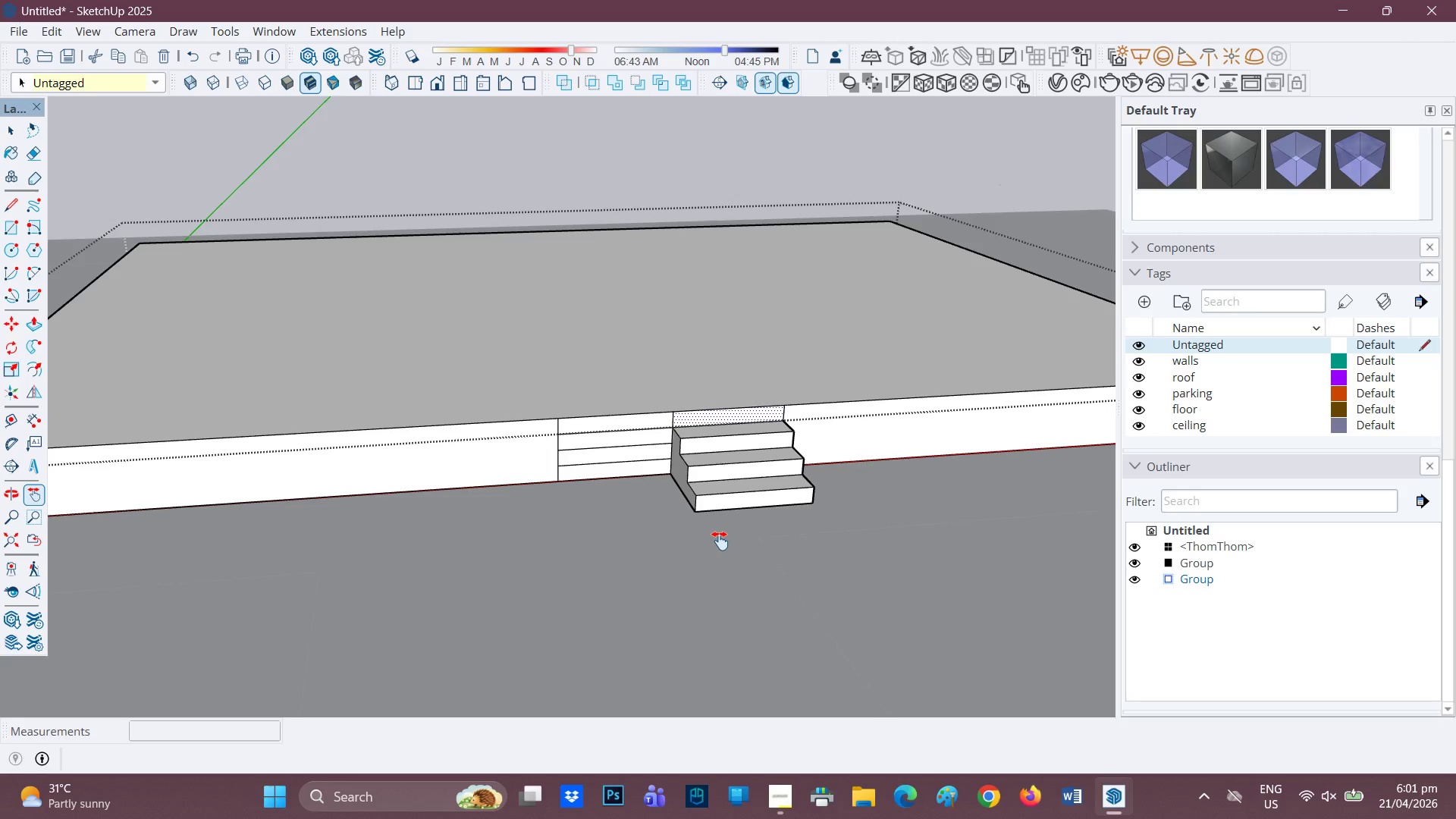 
scroll: coordinate [720, 541], scroll_direction: none, amount: 0.0
 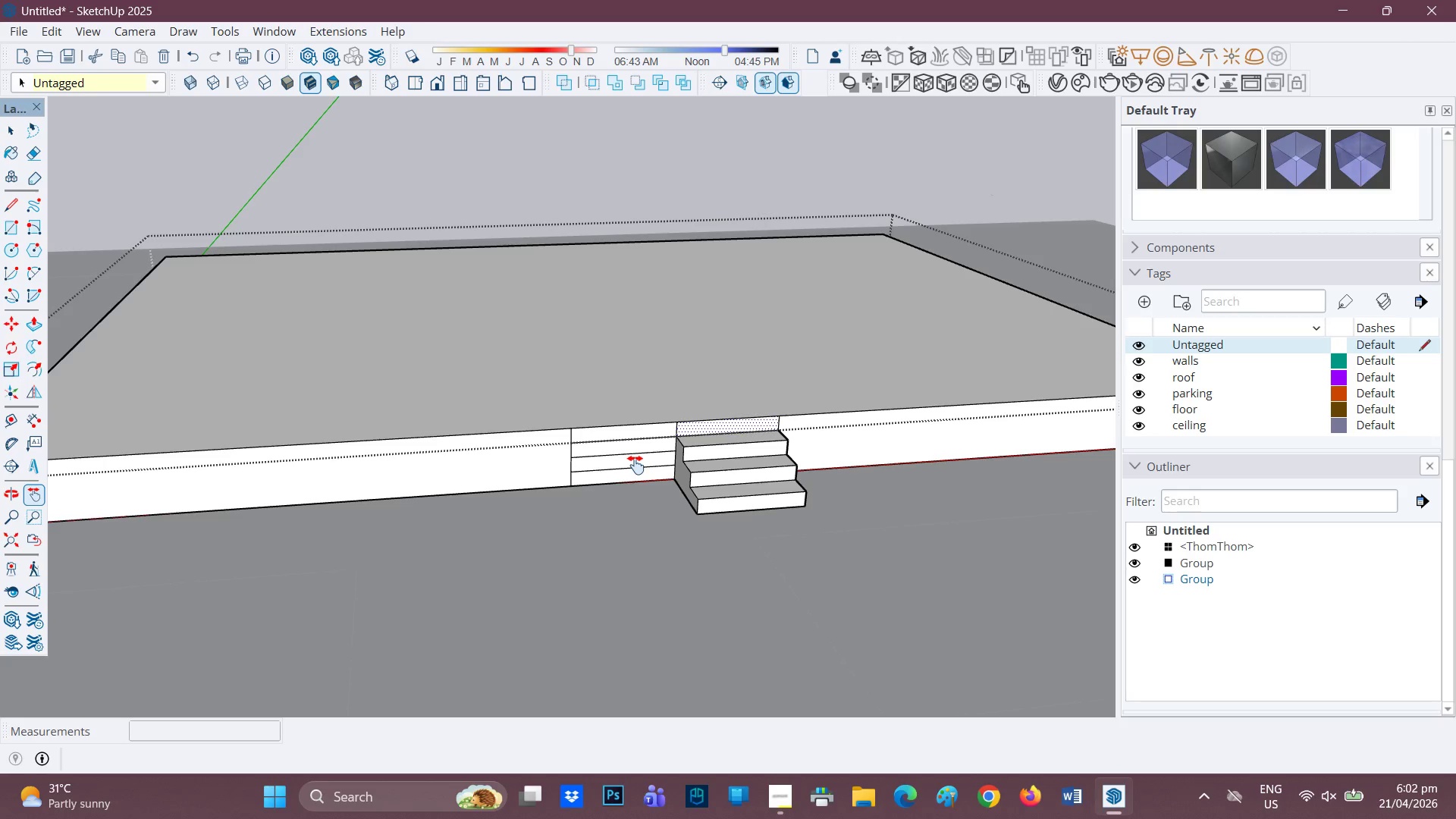 
wait(56.05)
 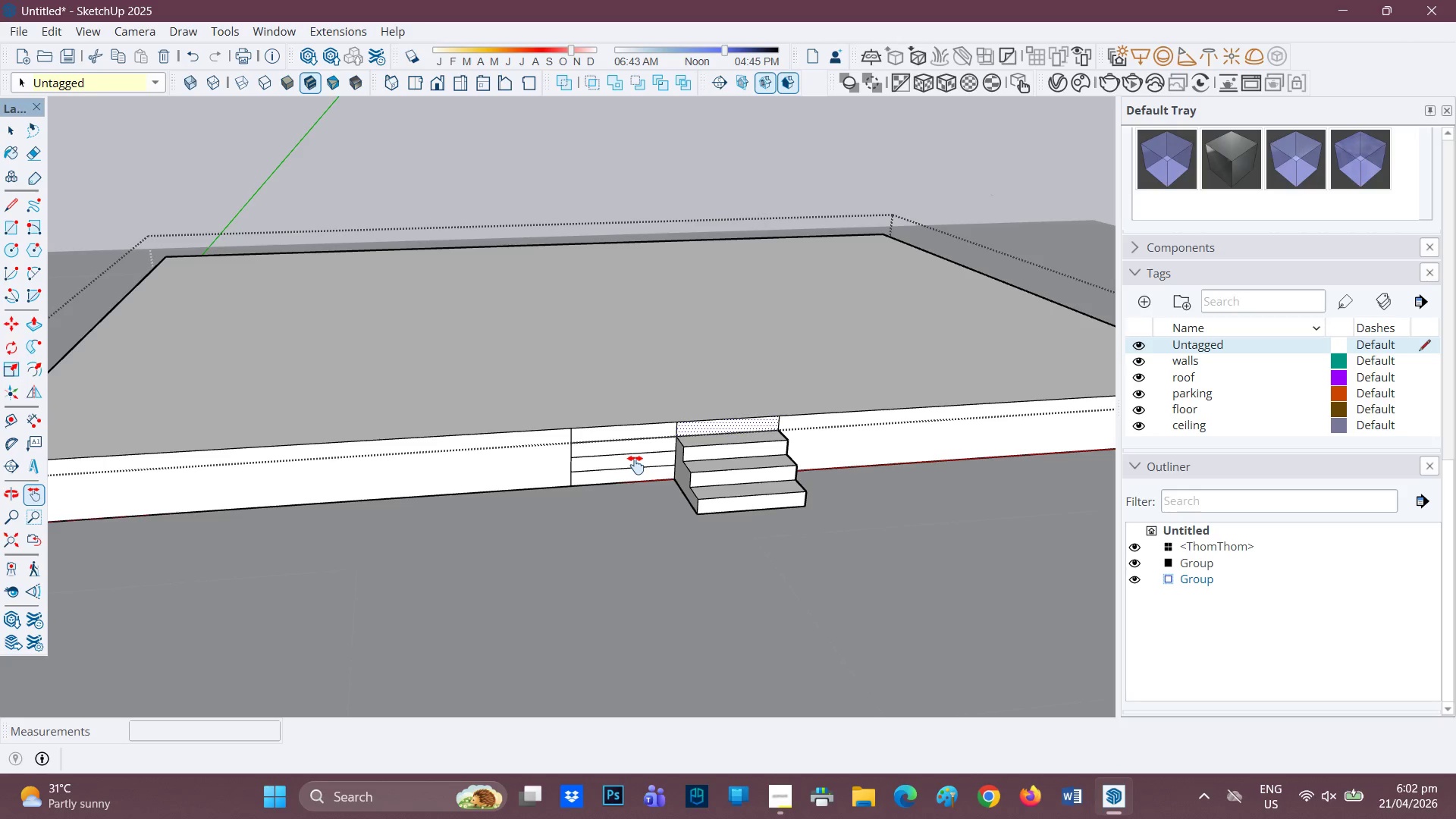 
scroll: coordinate [698, 453], scroll_direction: up, amount: 3.0
 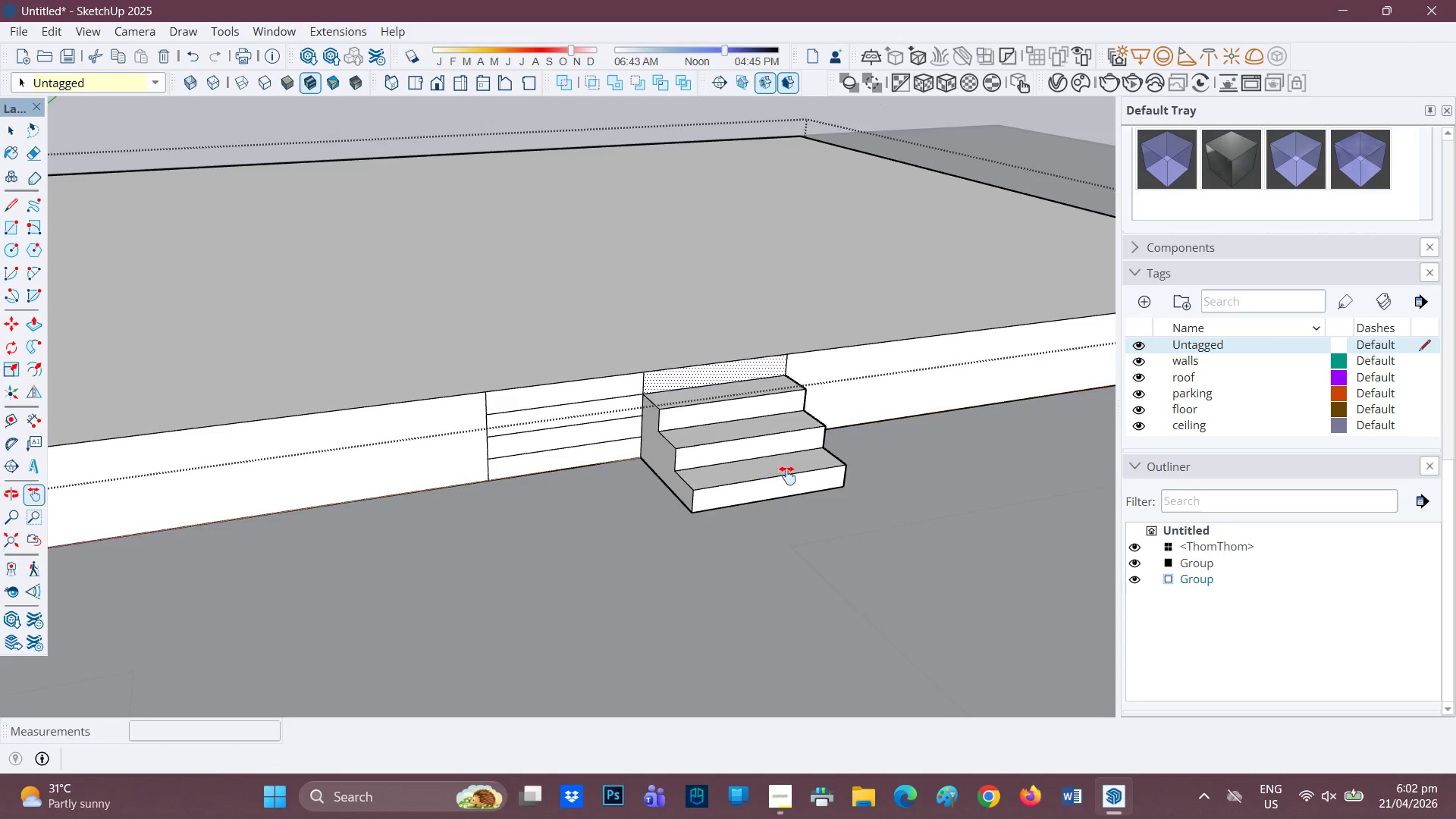 
key(P)
 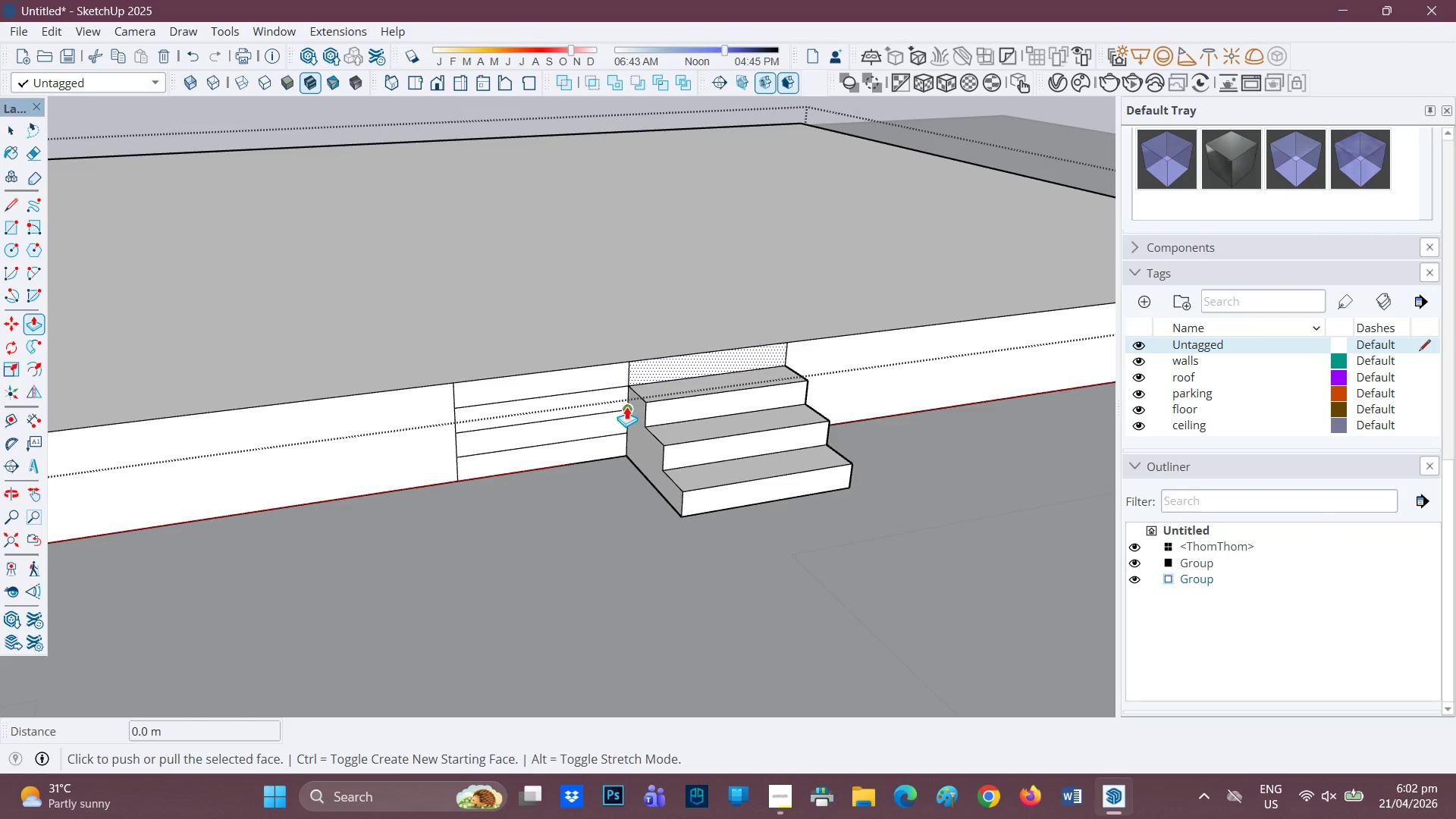 
scroll: coordinate [787, 475], scroll_direction: up, amount: 1.0
 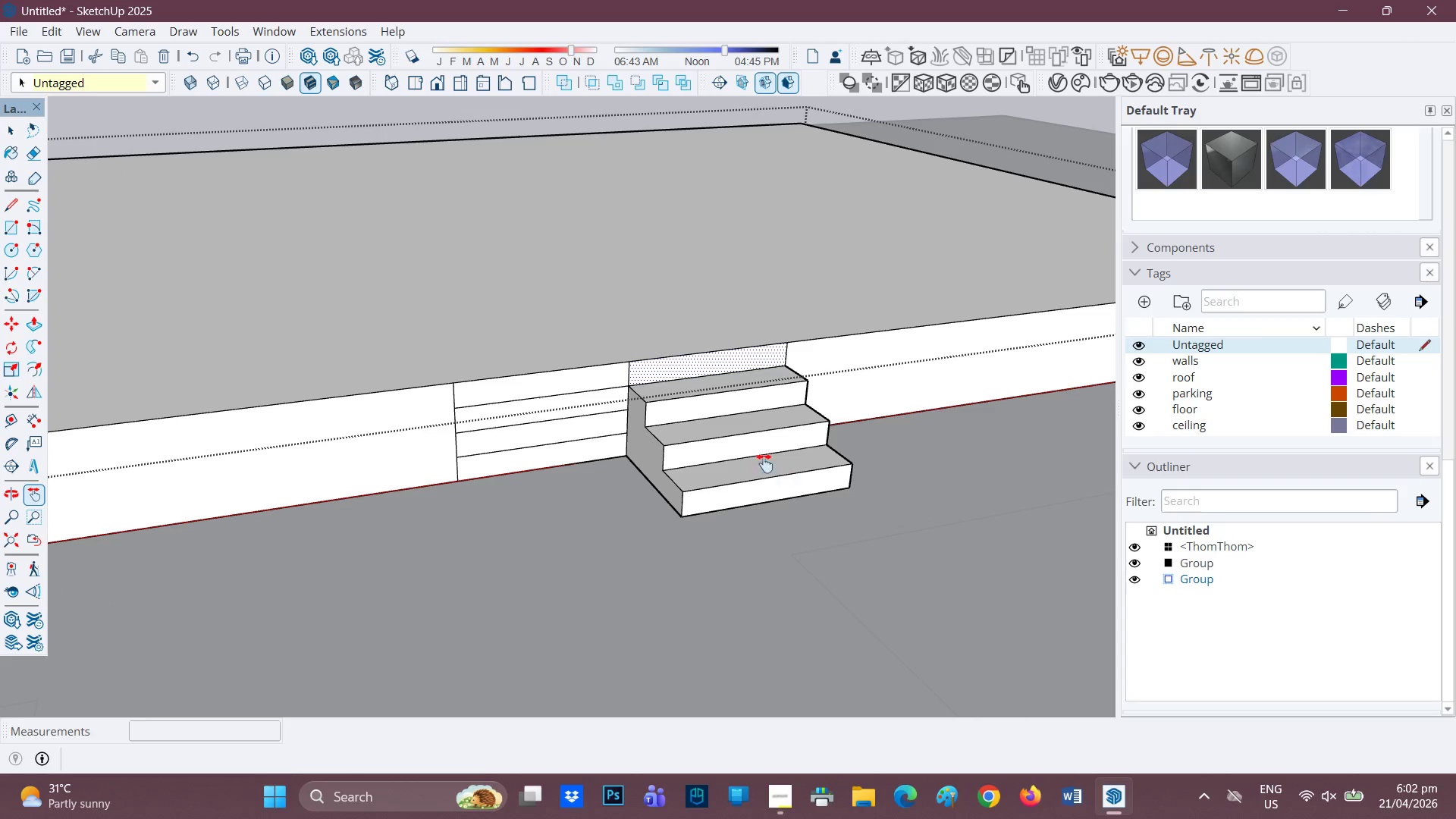 
key(Space)
 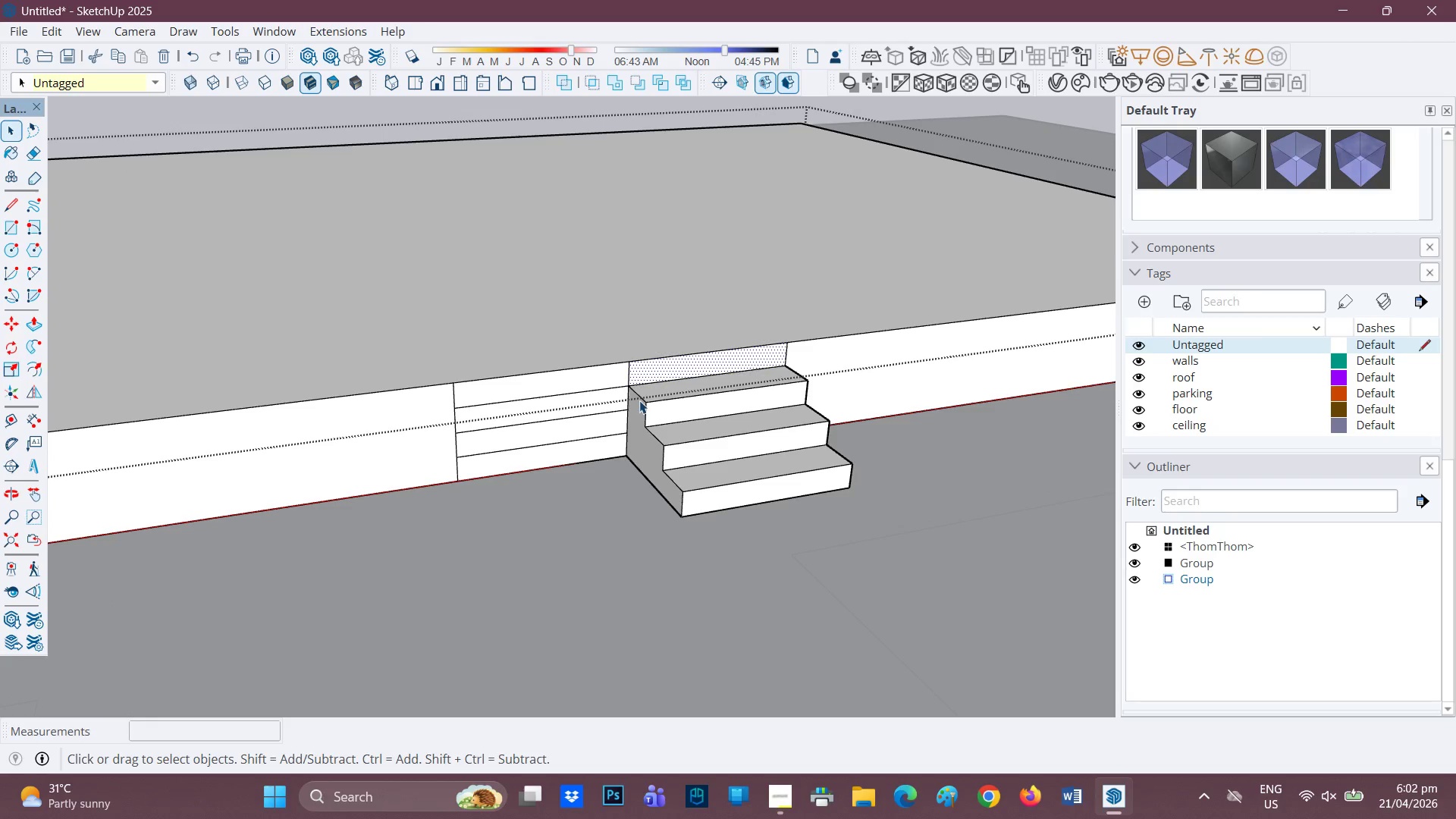 
left_click([639, 400])
 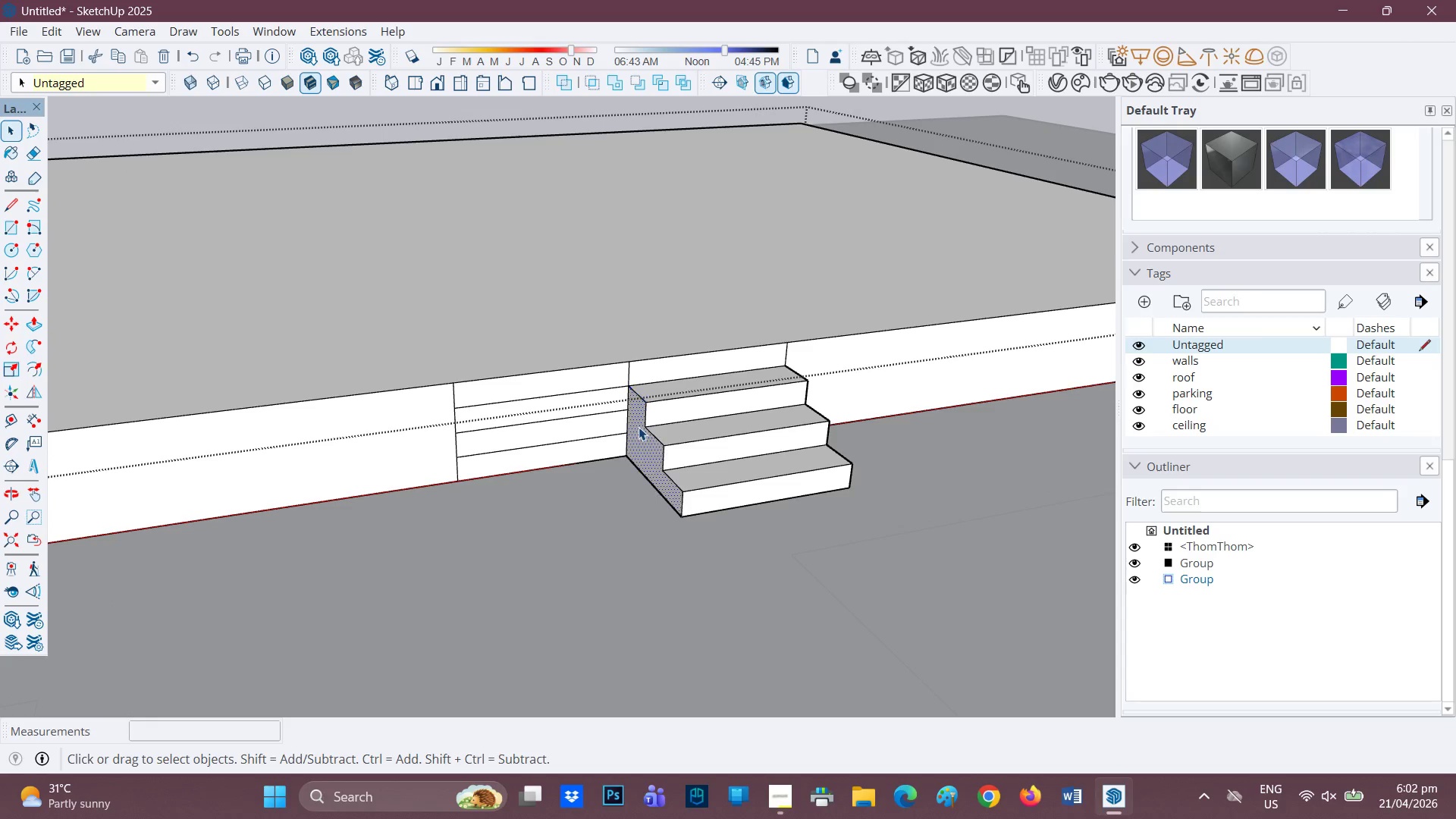 
scroll: coordinate [635, 391], scroll_direction: up, amount: 2.0
 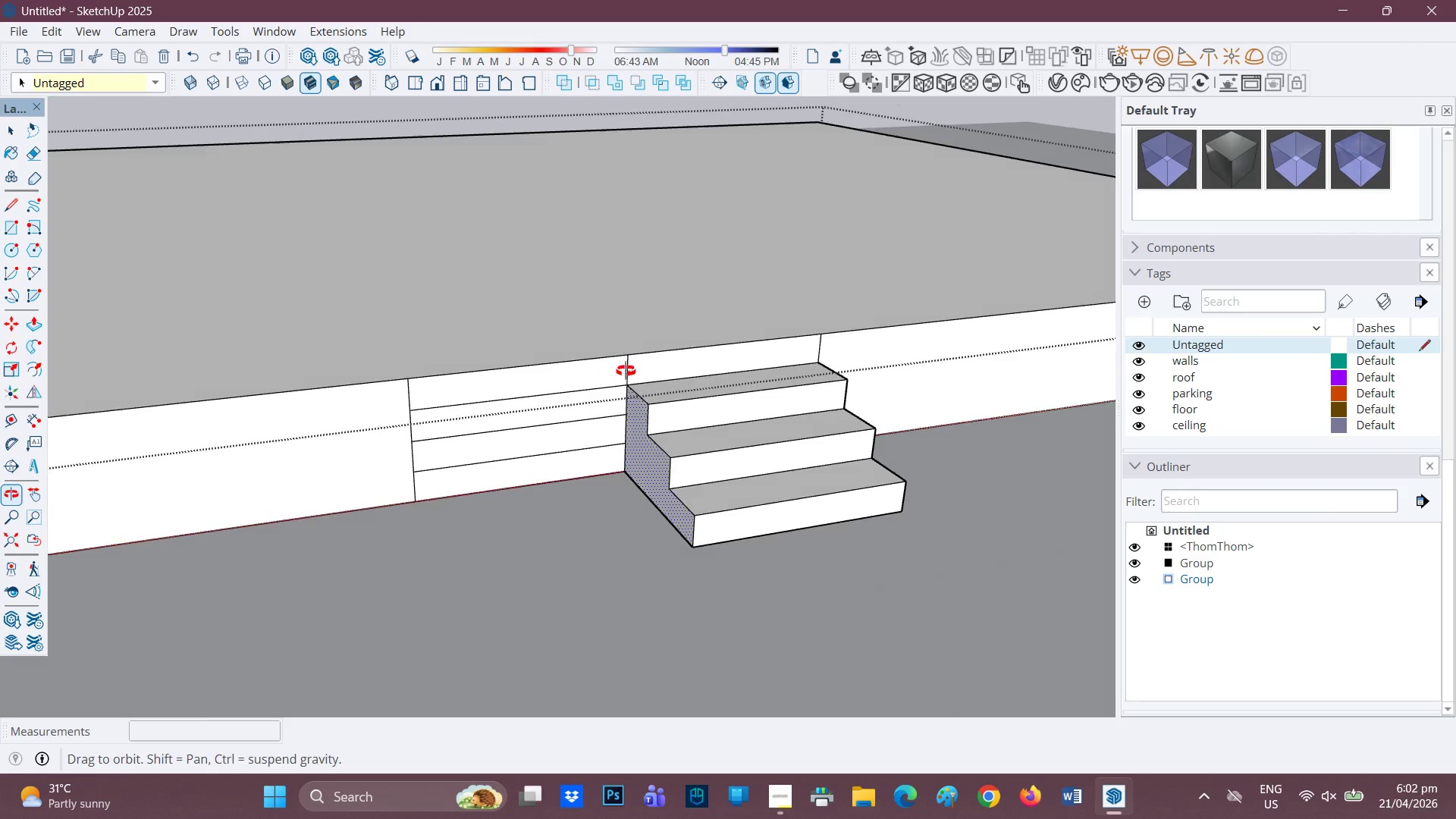 
key(E)
 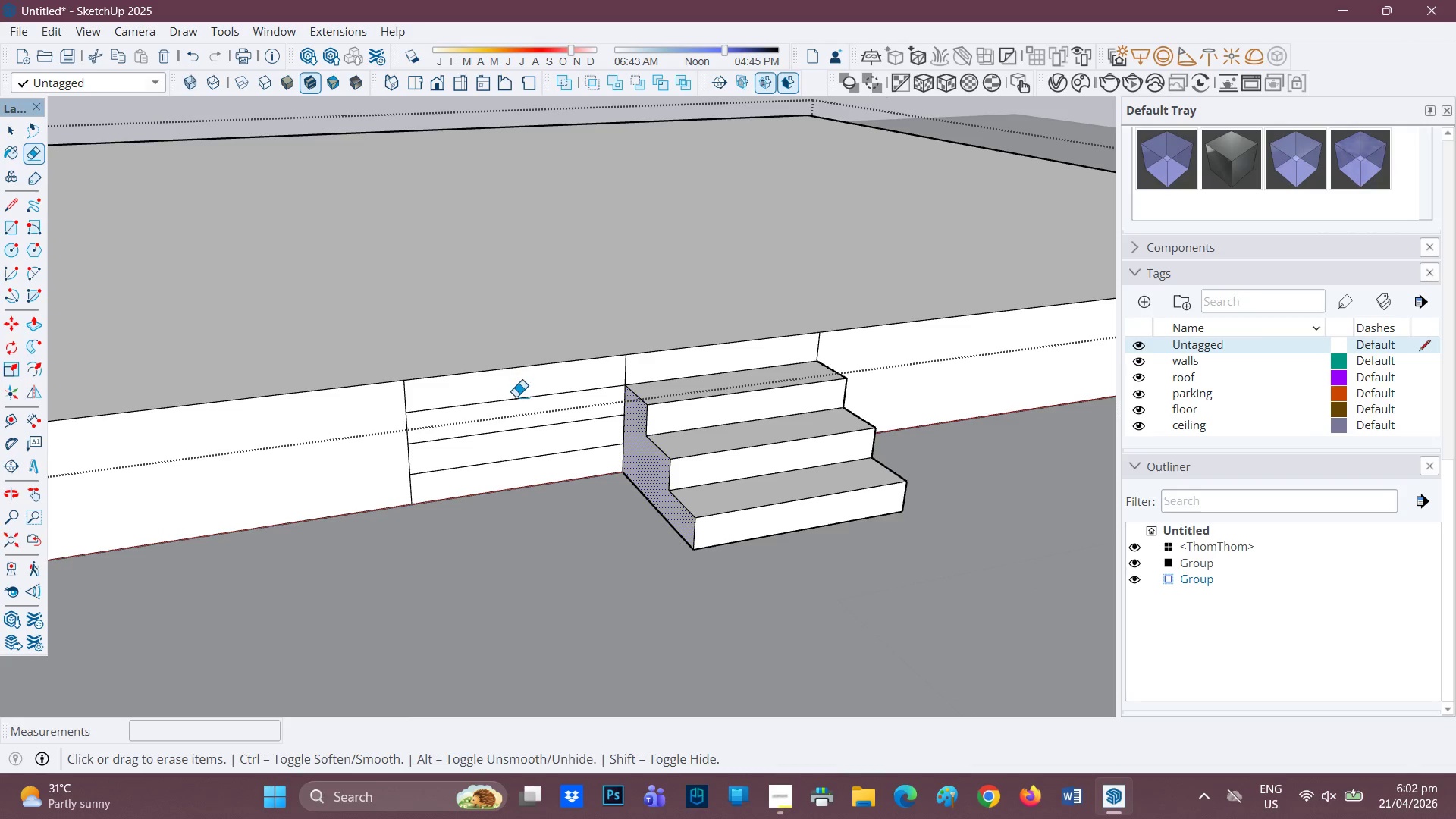 
scroll: coordinate [544, 398], scroll_direction: up, amount: 1.0
 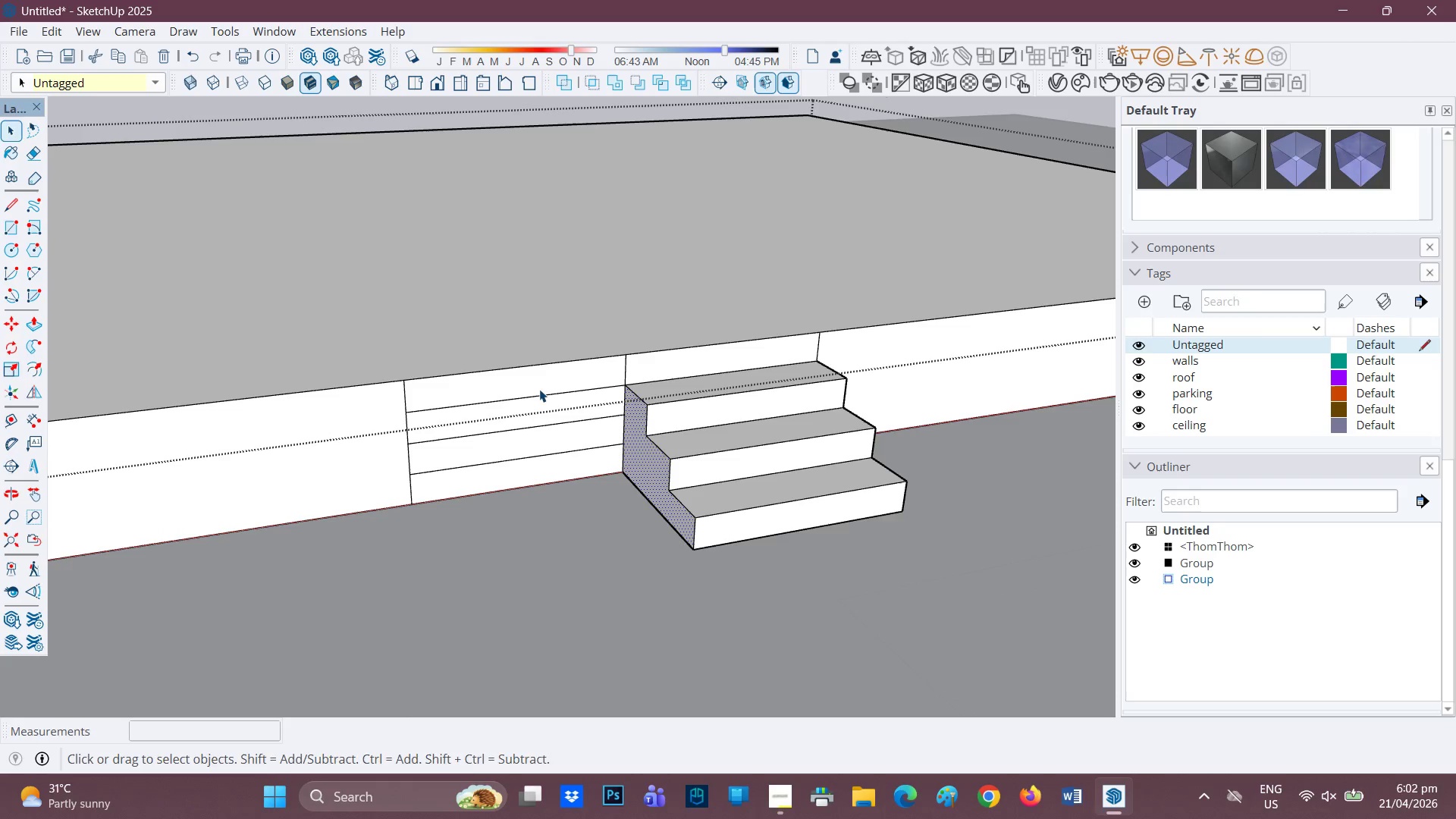 
left_click_drag(start_coordinate=[516, 397], to_coordinate=[522, 472])
 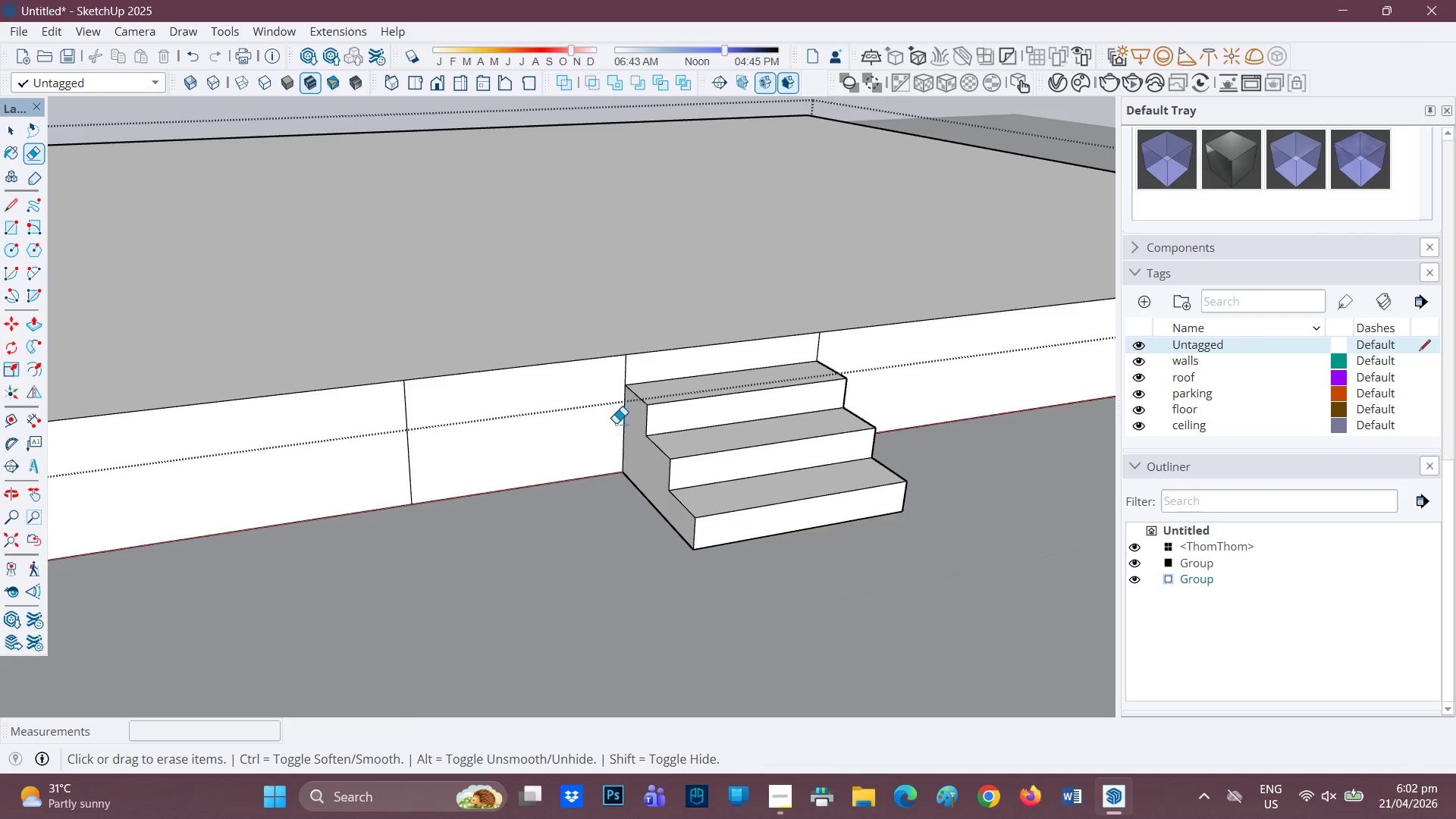 
scroll: coordinate [616, 423], scroll_direction: down, amount: 1.0
 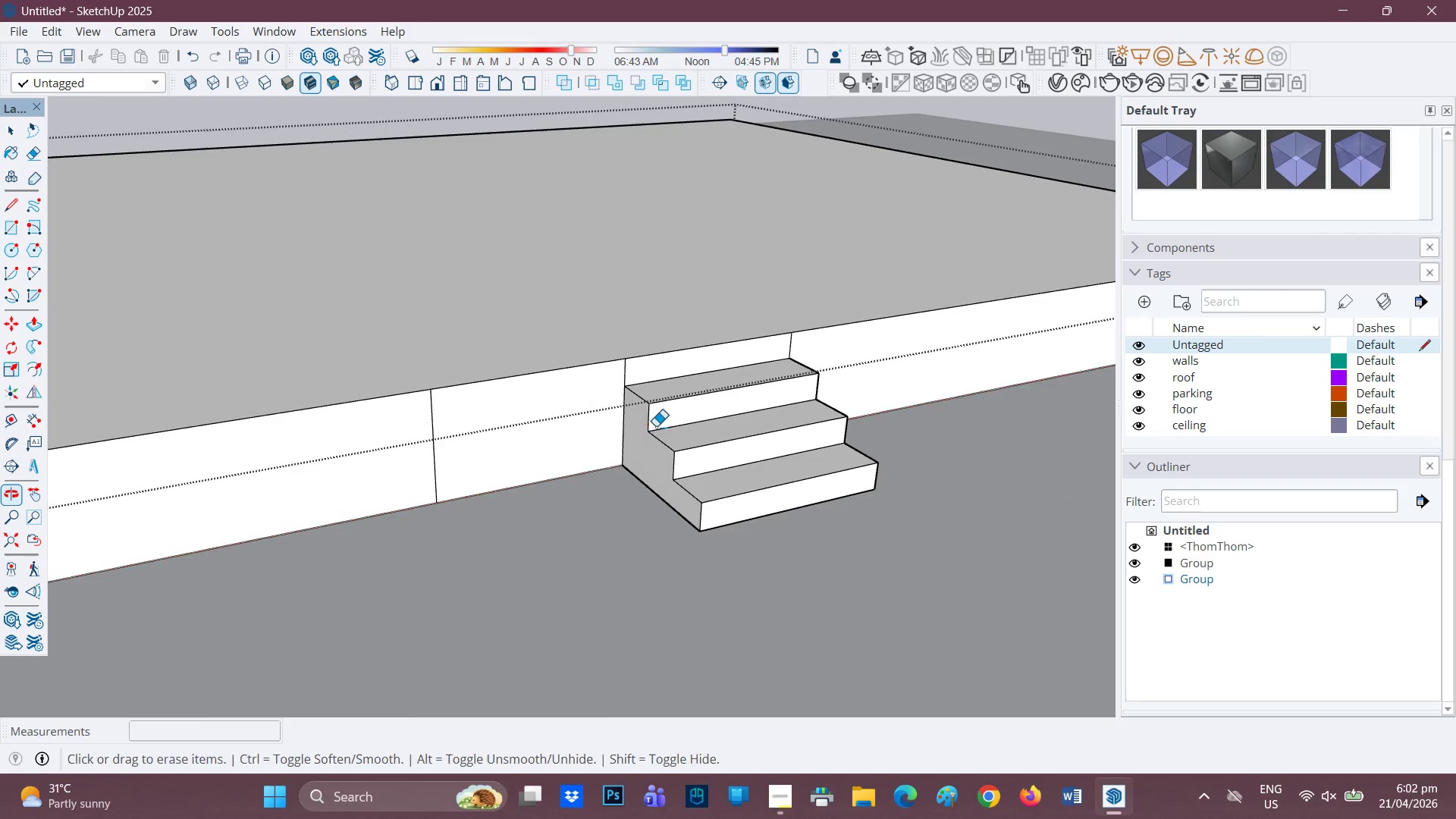 
key(P)
 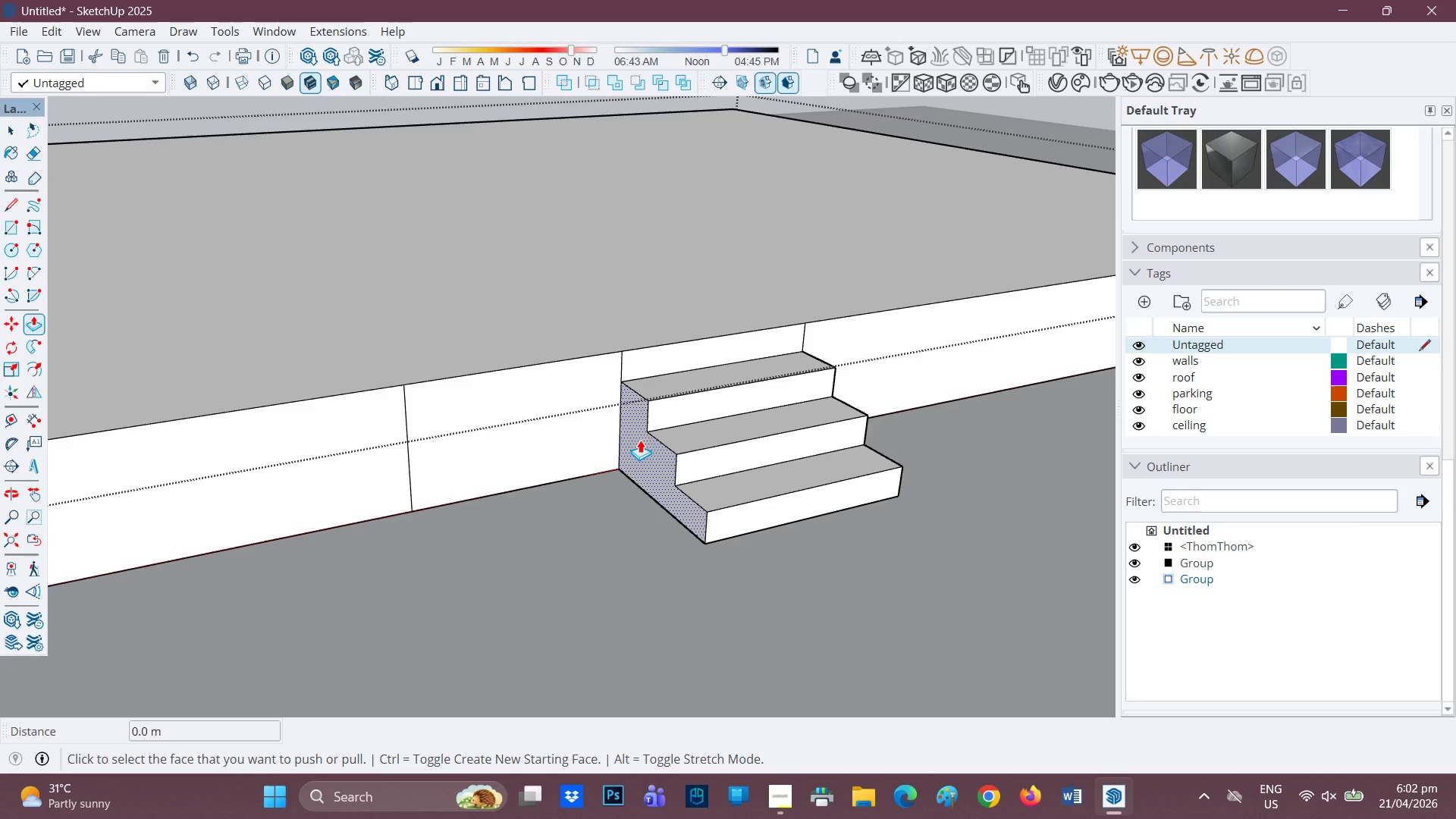 
scroll: coordinate [656, 427], scroll_direction: none, amount: 0.0
 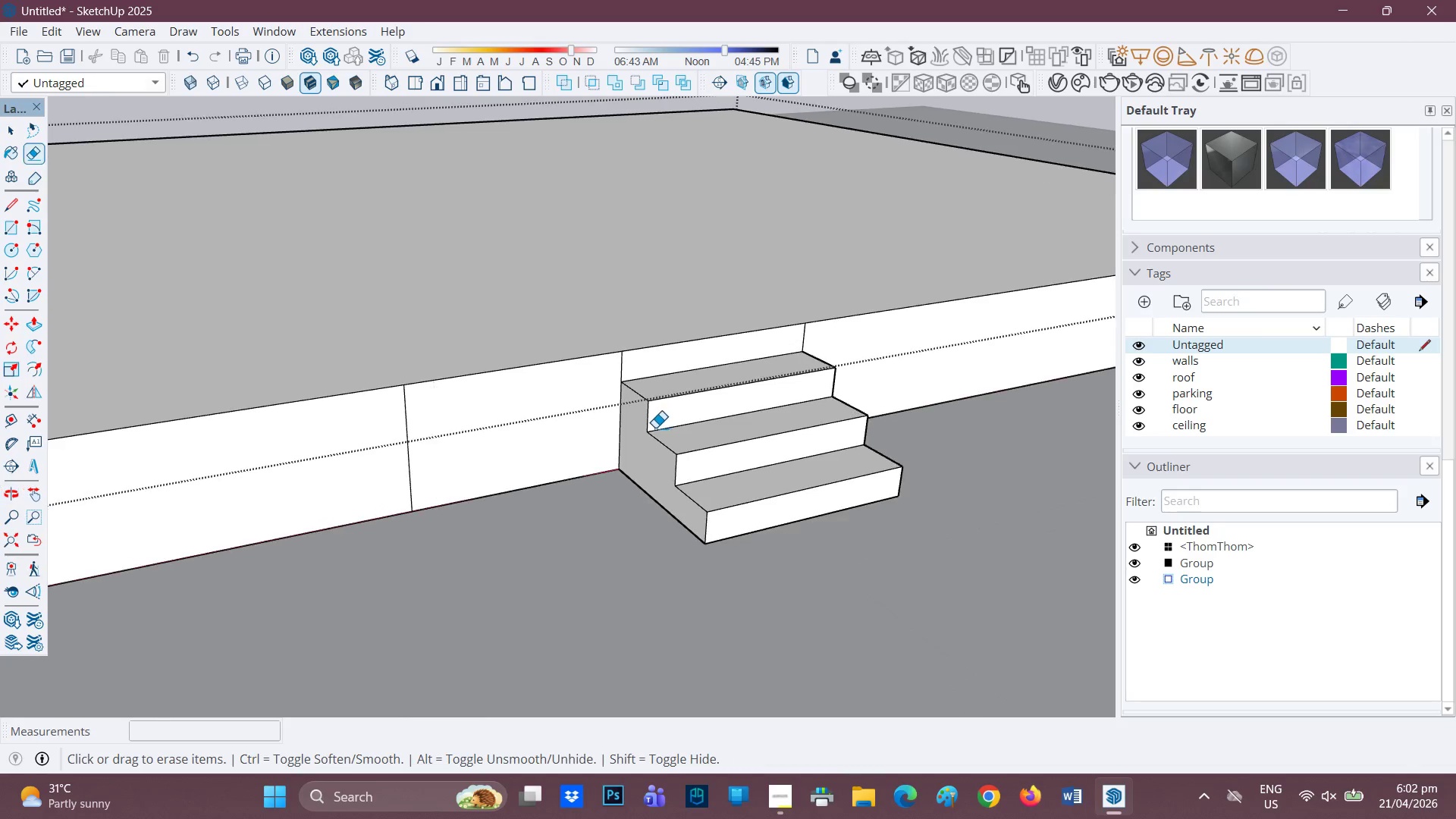 
left_click_drag(start_coordinate=[638, 441], to_coordinate=[632, 444])
 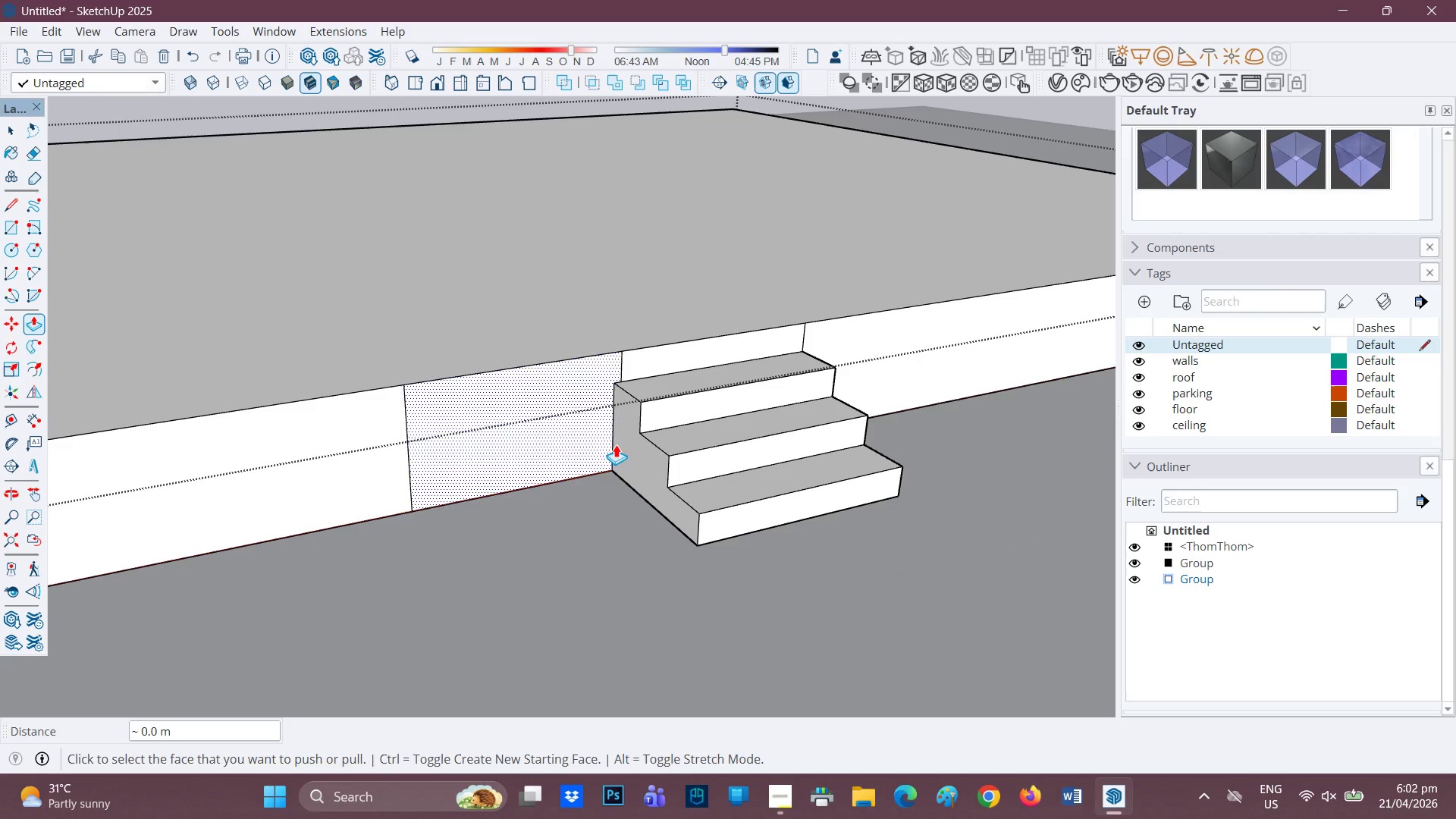 
left_click([643, 444])
 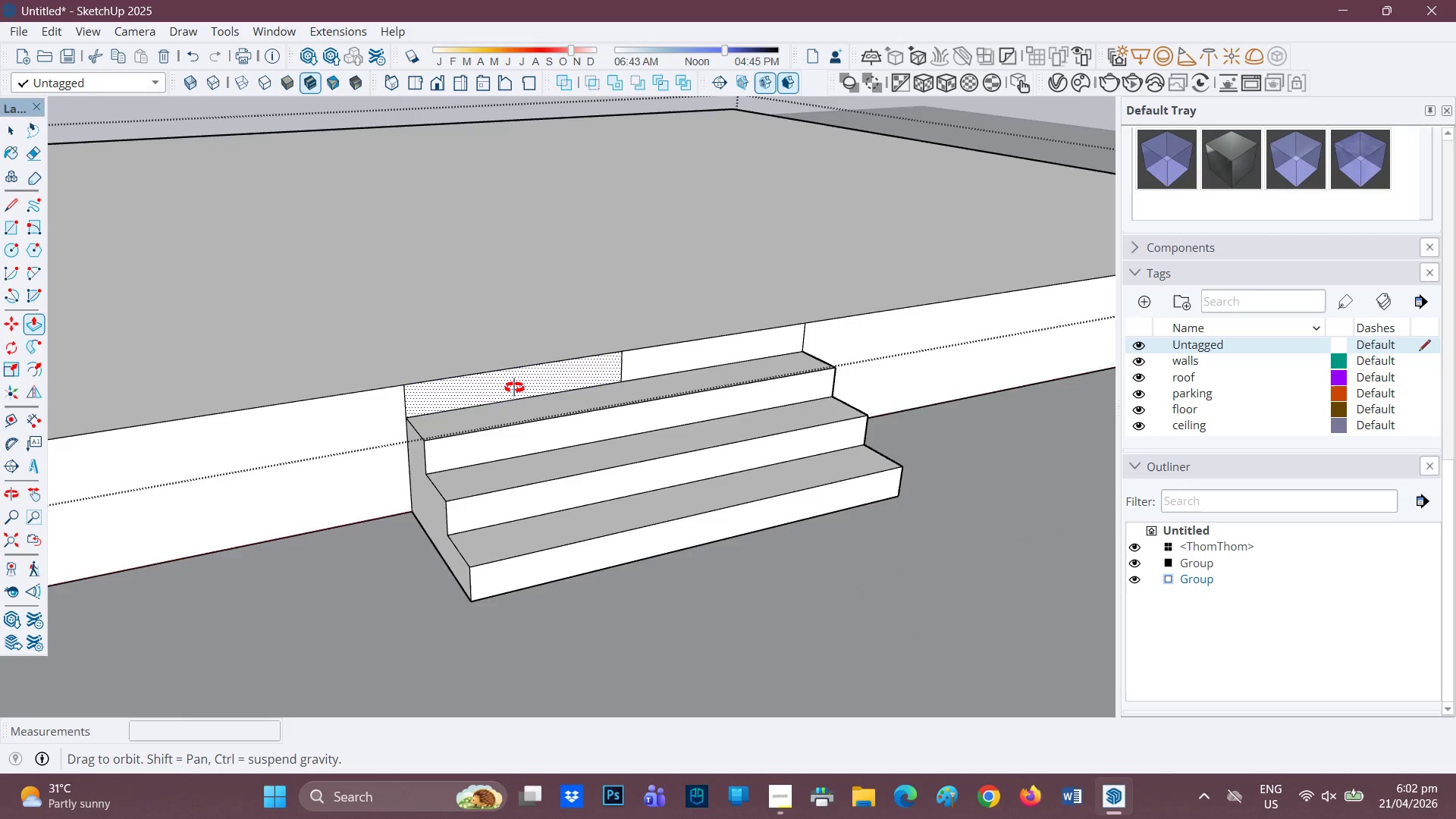 
scroll: coordinate [607, 375], scroll_direction: none, amount: 0.0
 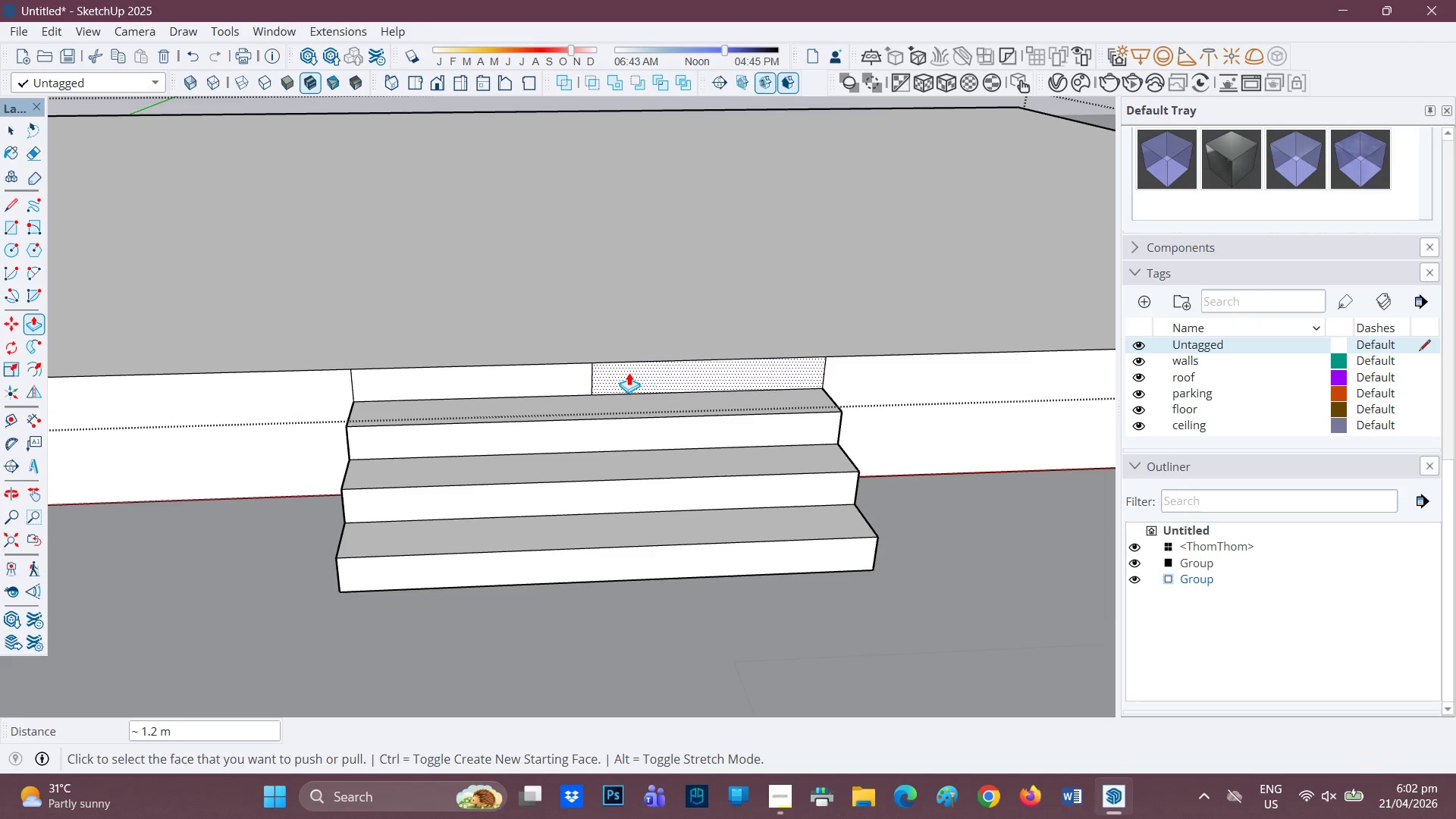 
key(E)
 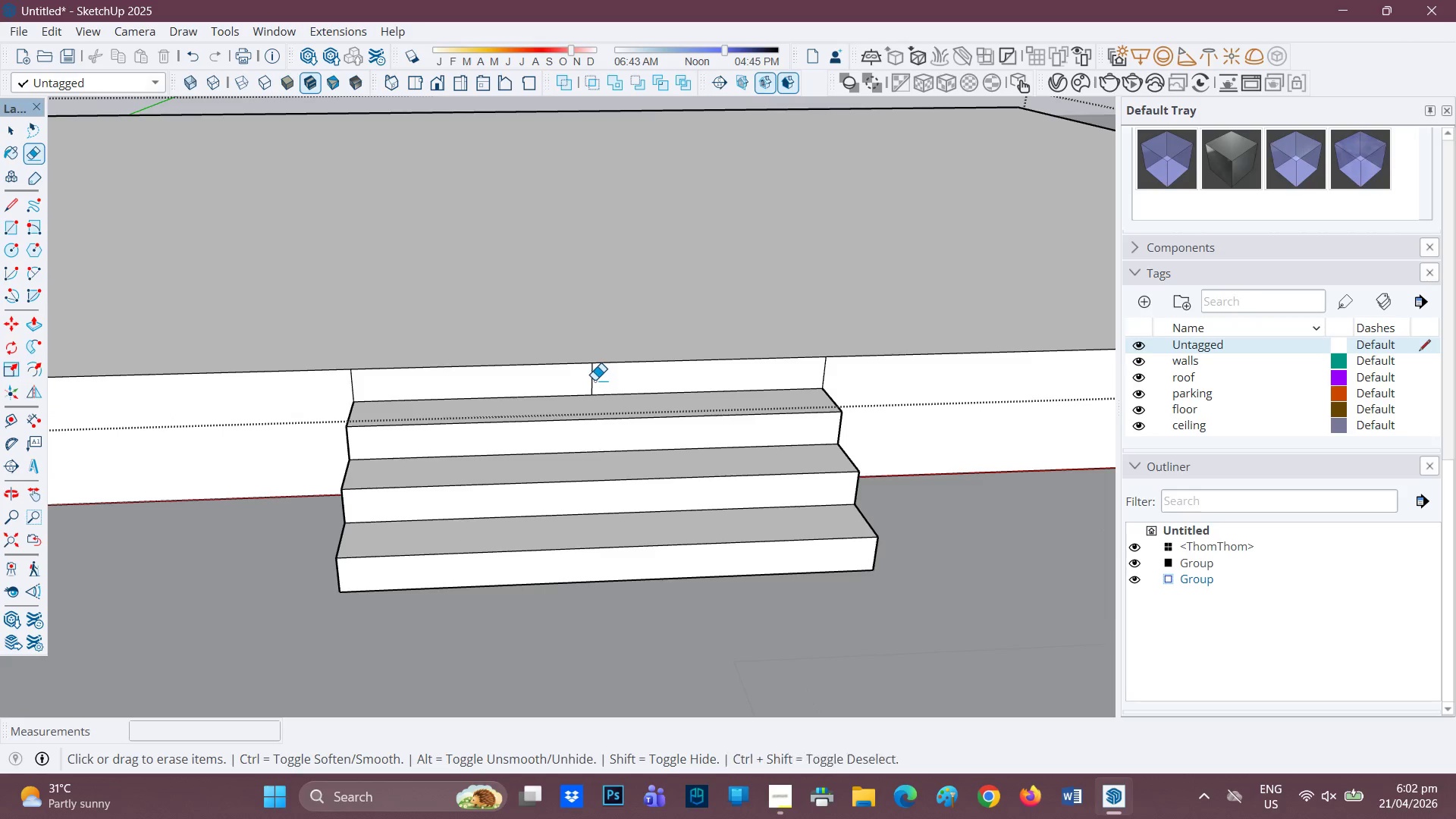 
scroll: coordinate [466, 428], scroll_direction: down, amount: 14.0
 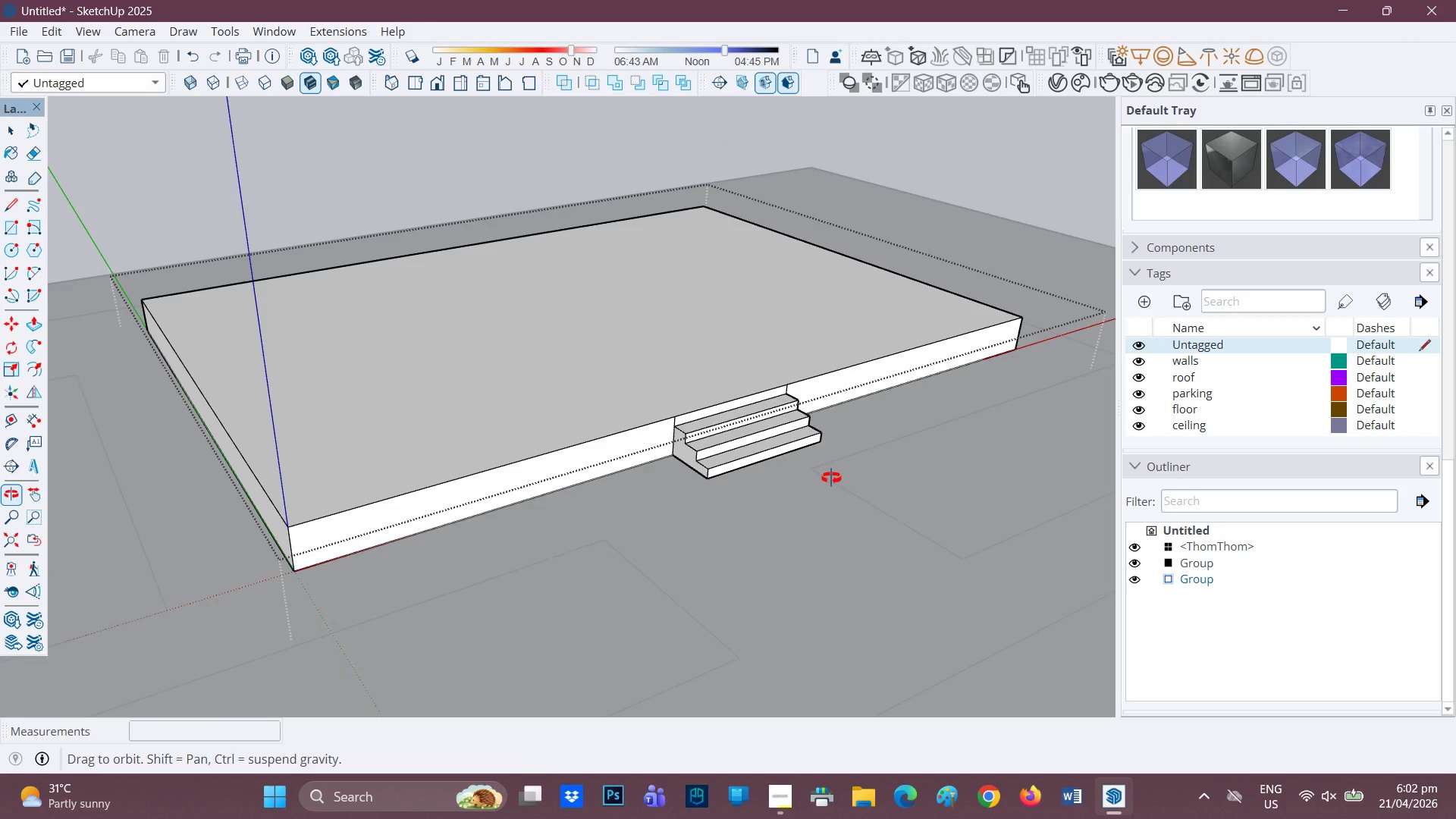 
key(H)
 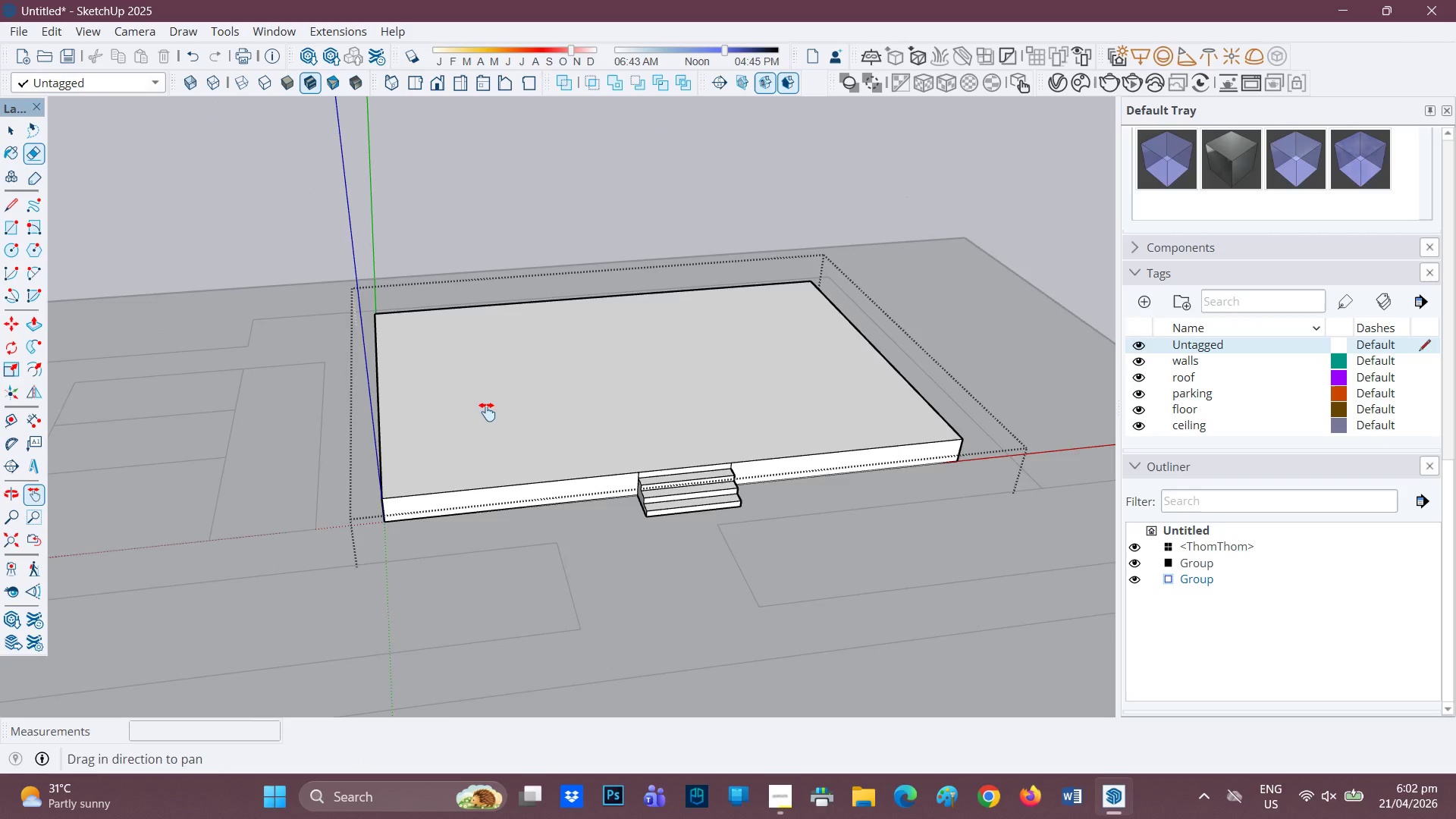 
left_click_drag(start_coordinate=[489, 413], to_coordinate=[636, 428])
 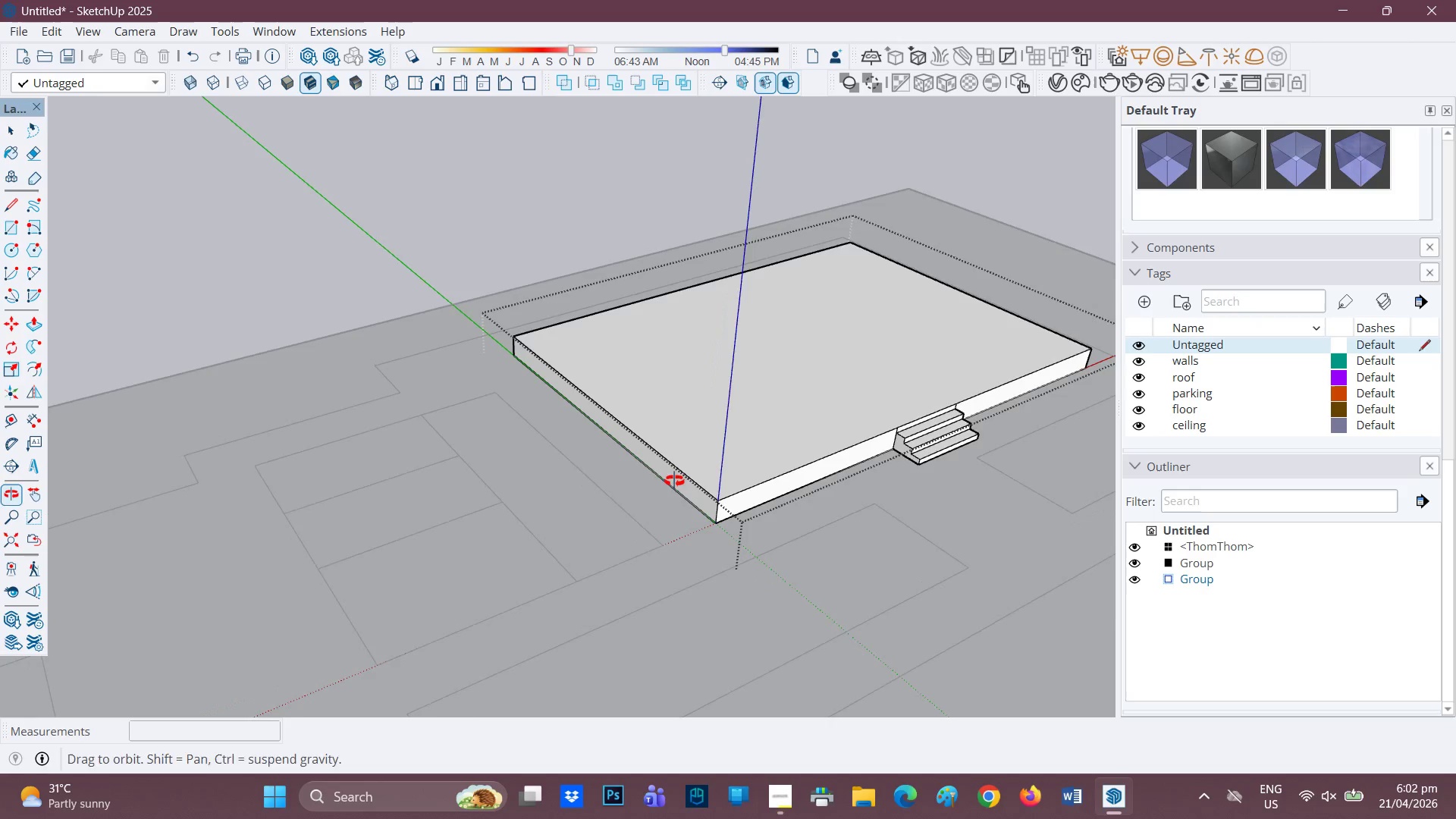 
scroll: coordinate [658, 496], scroll_direction: down, amount: 6.0
 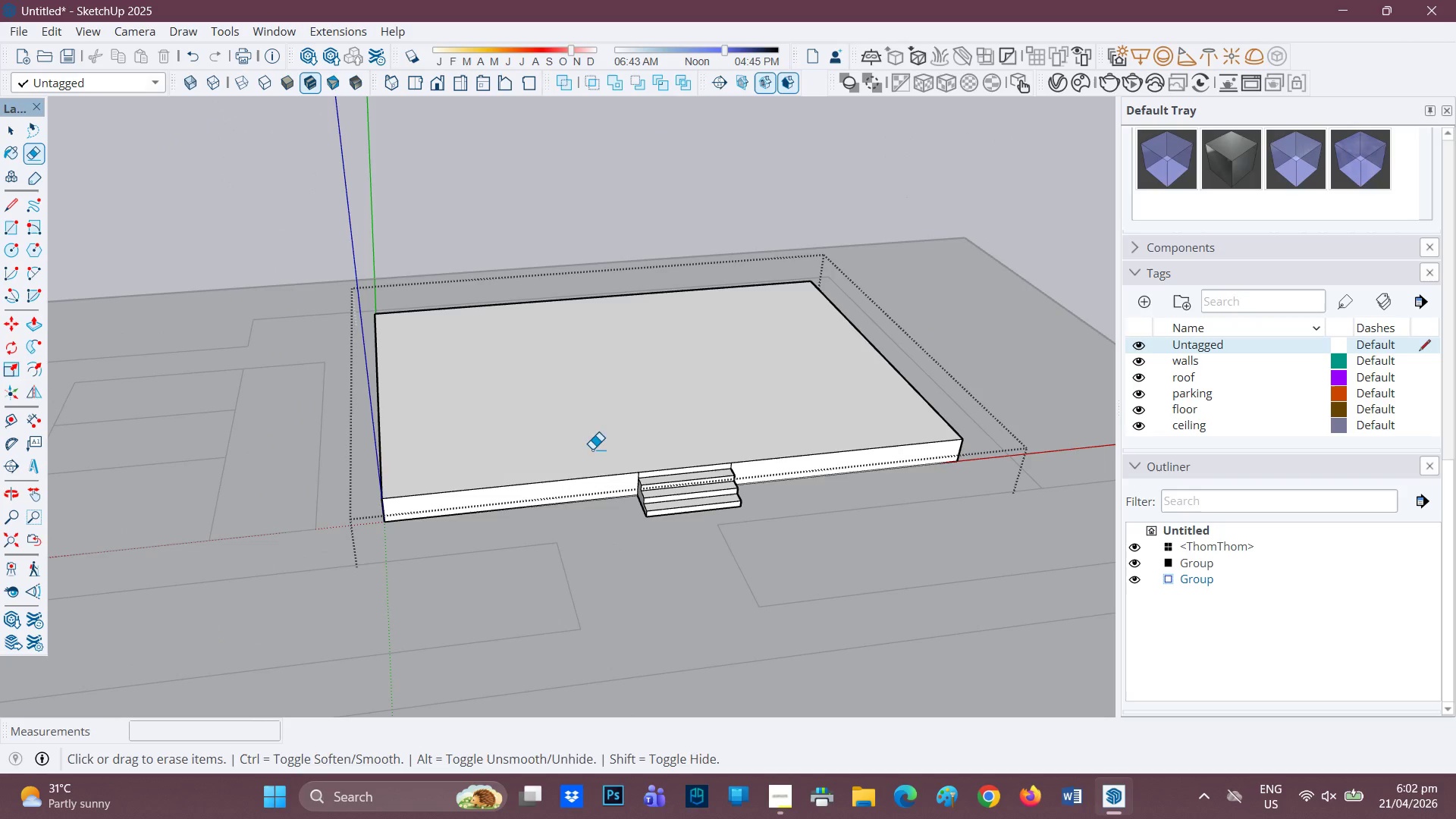 
scroll: coordinate [515, 512], scroll_direction: up, amount: 3.0
 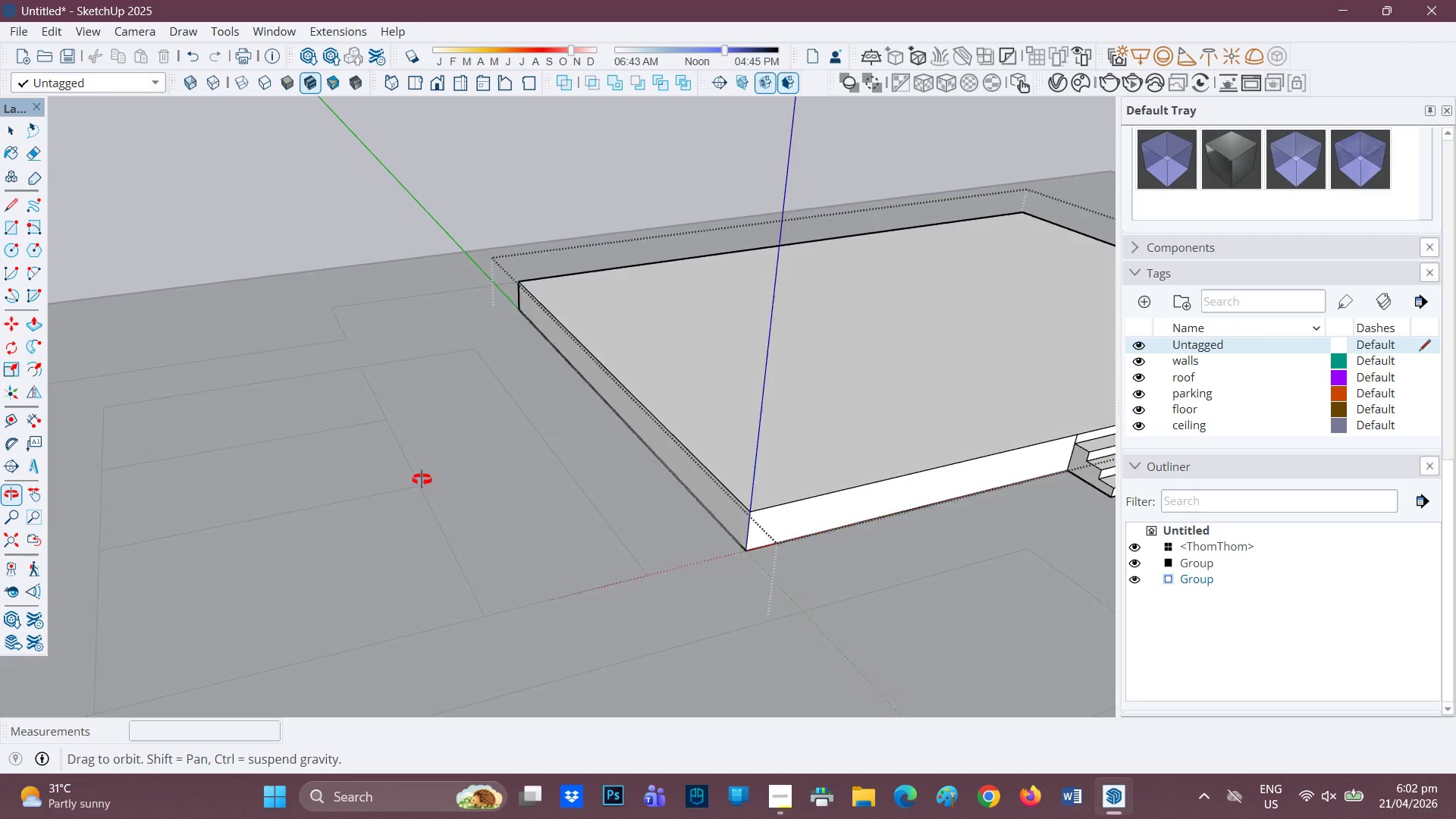 
scroll: coordinate [413, 483], scroll_direction: down, amount: 2.0
 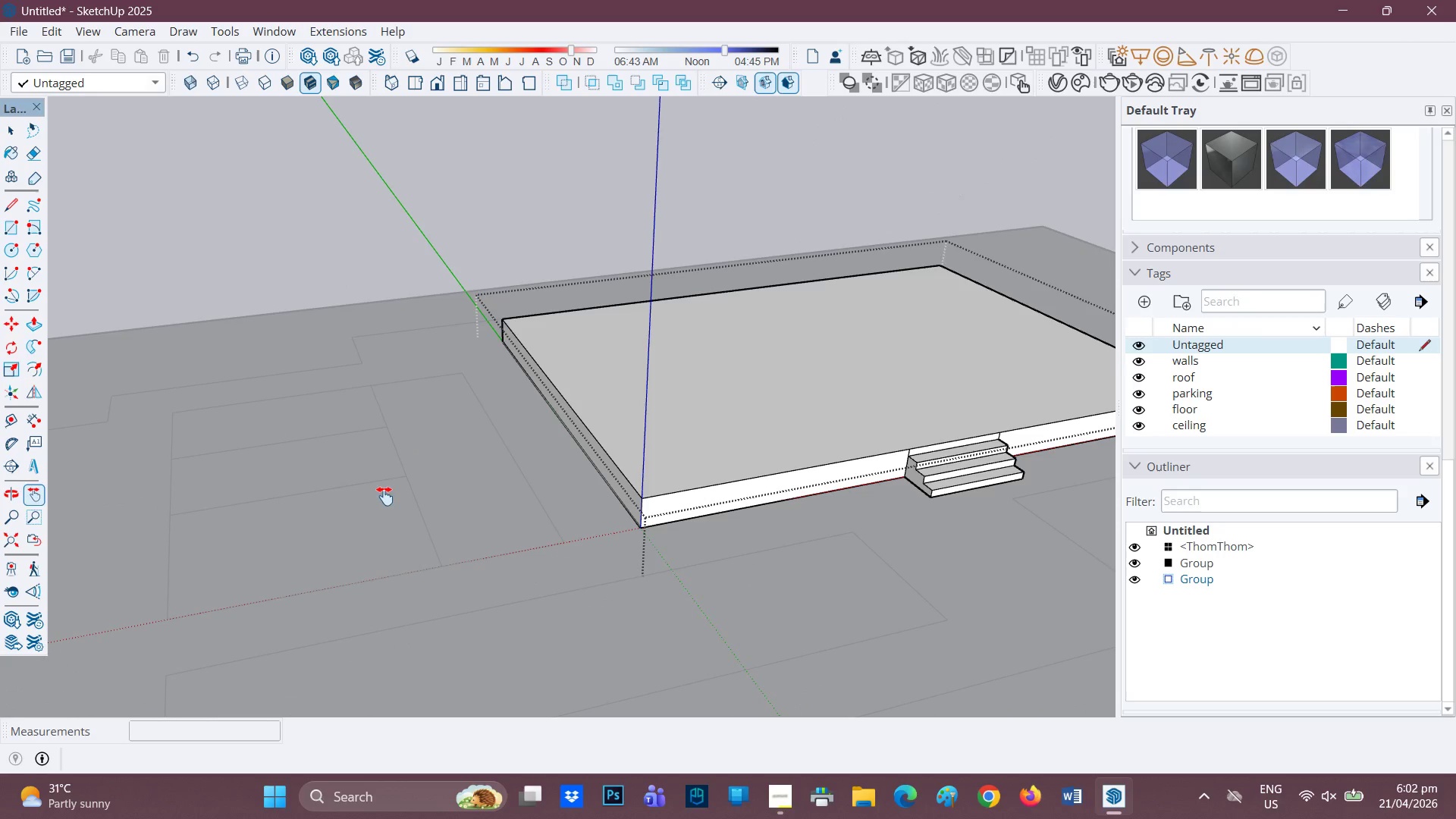 
left_click_drag(start_coordinate=[377, 496], to_coordinate=[522, 431])
 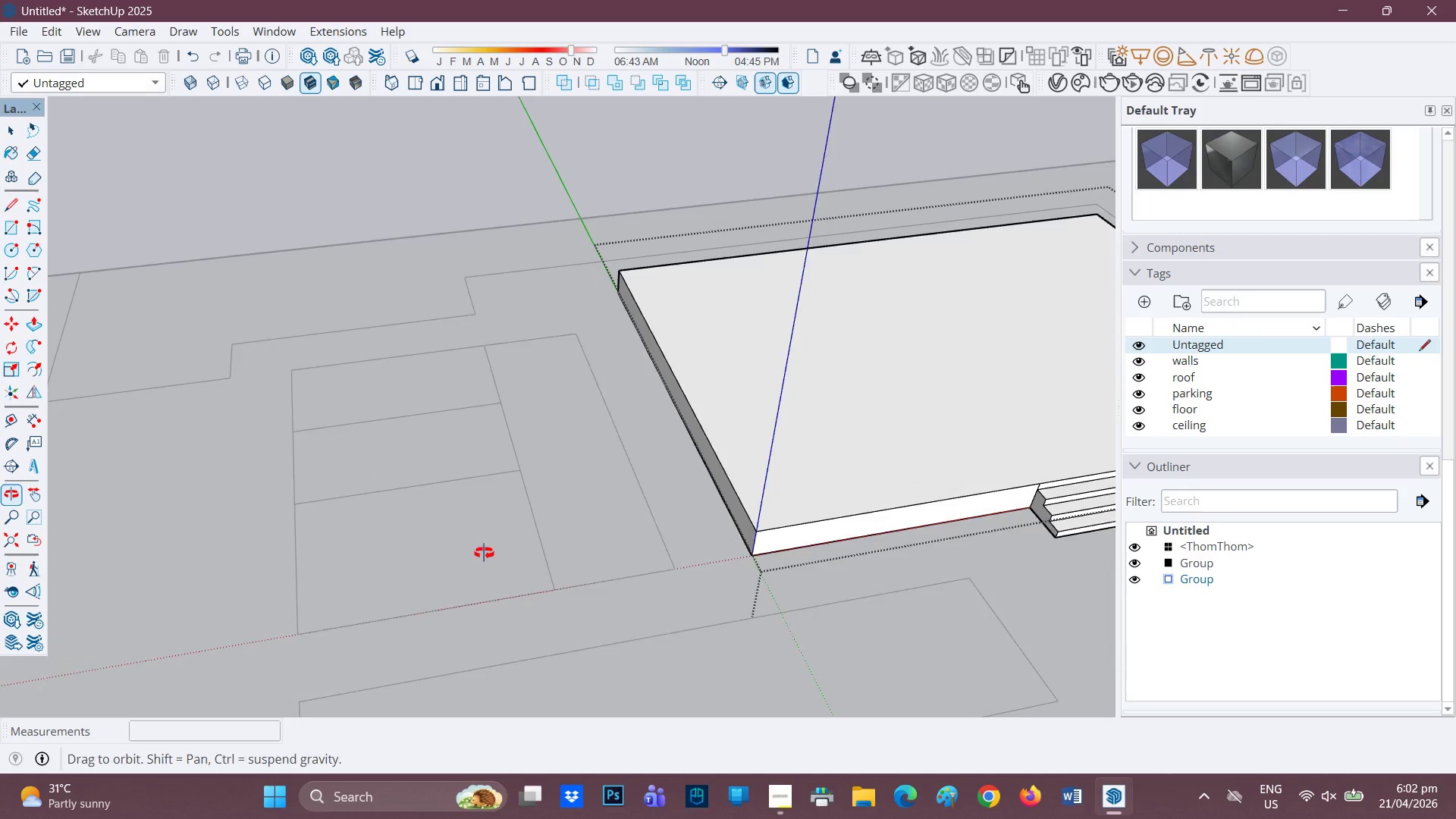 
scroll: coordinate [542, 487], scroll_direction: none, amount: 0.0
 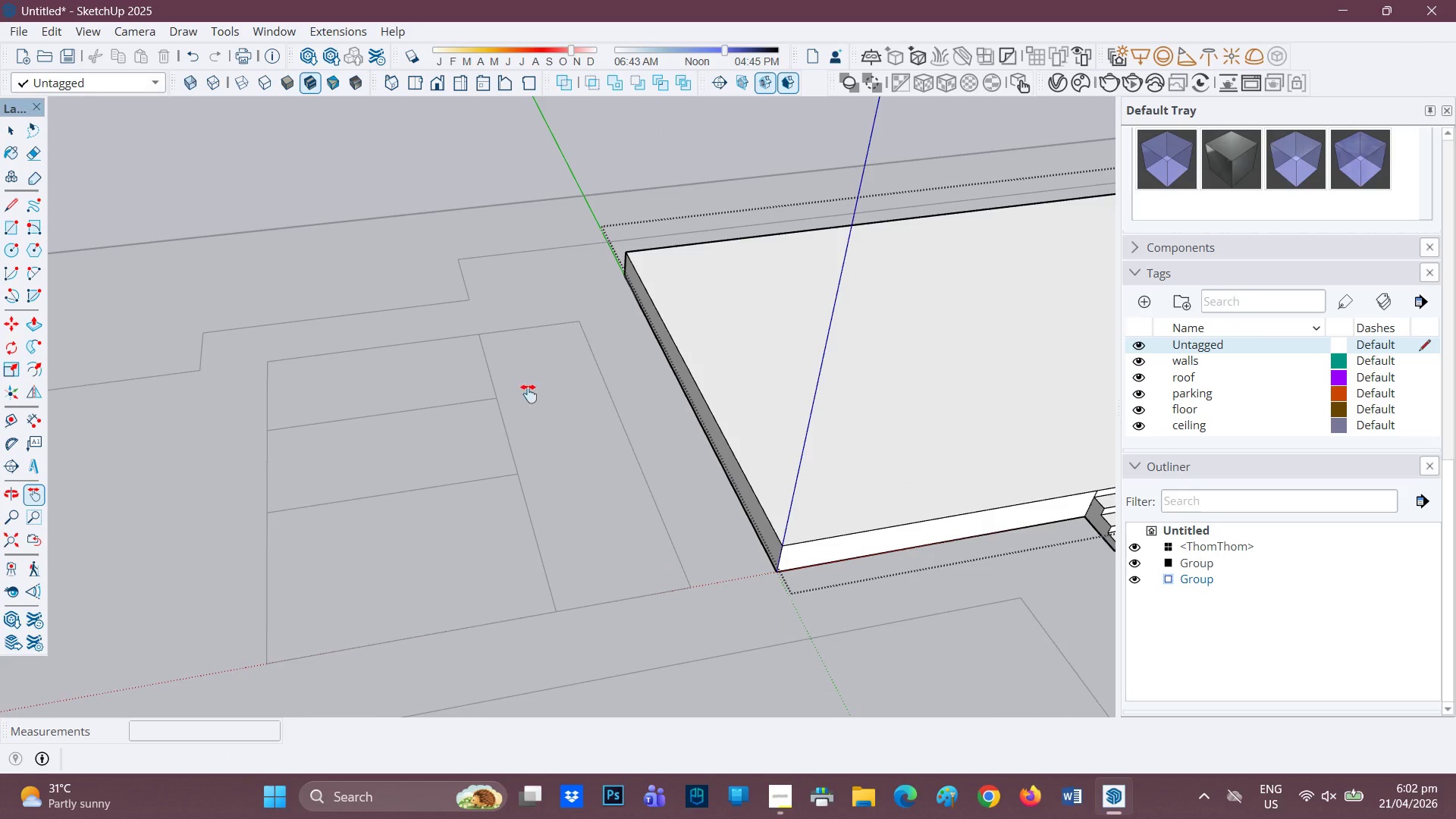 
scroll: coordinate [434, 444], scroll_direction: up, amount: 1.0
 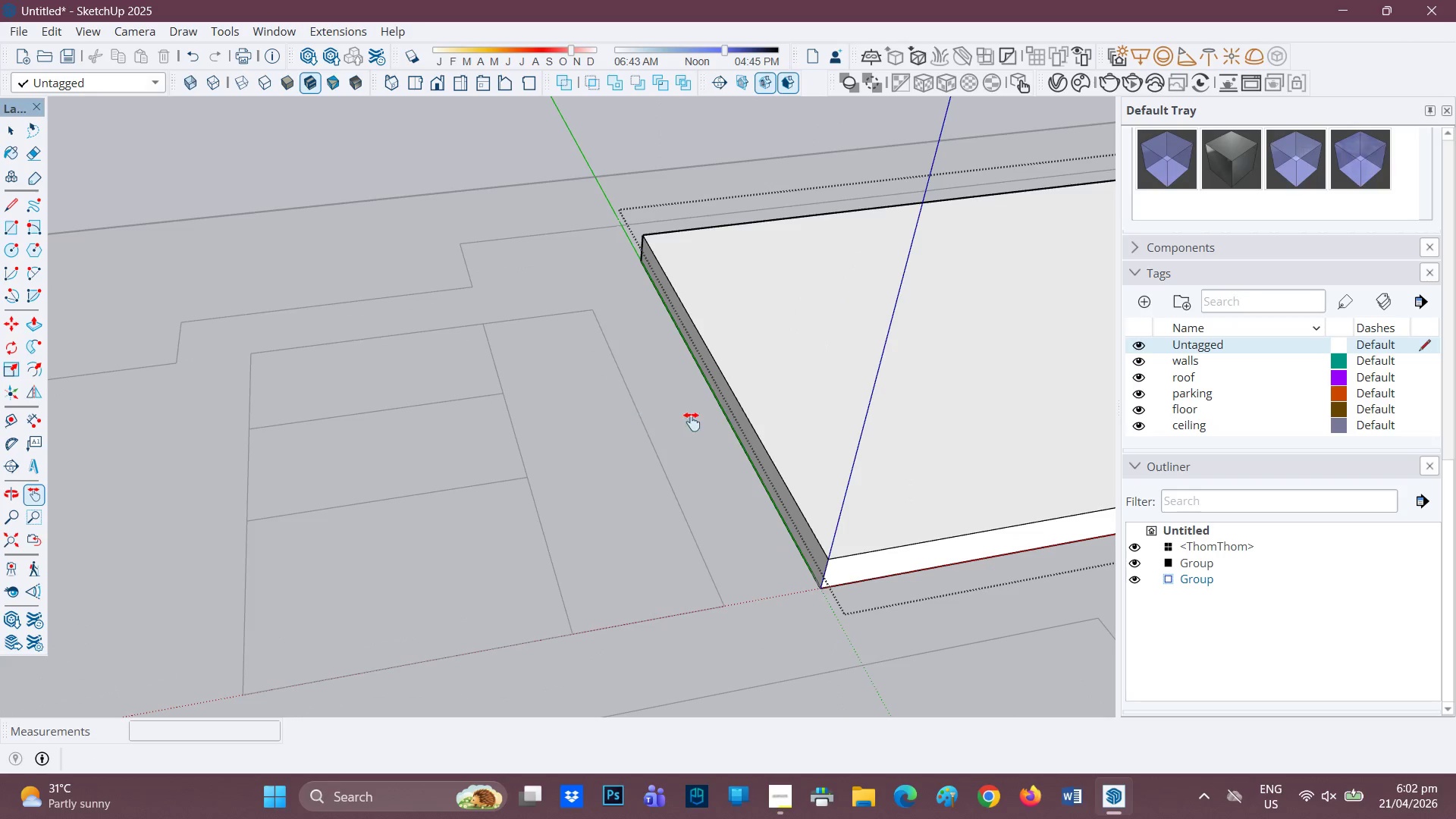 
scroll: coordinate [698, 428], scroll_direction: none, amount: 0.0
 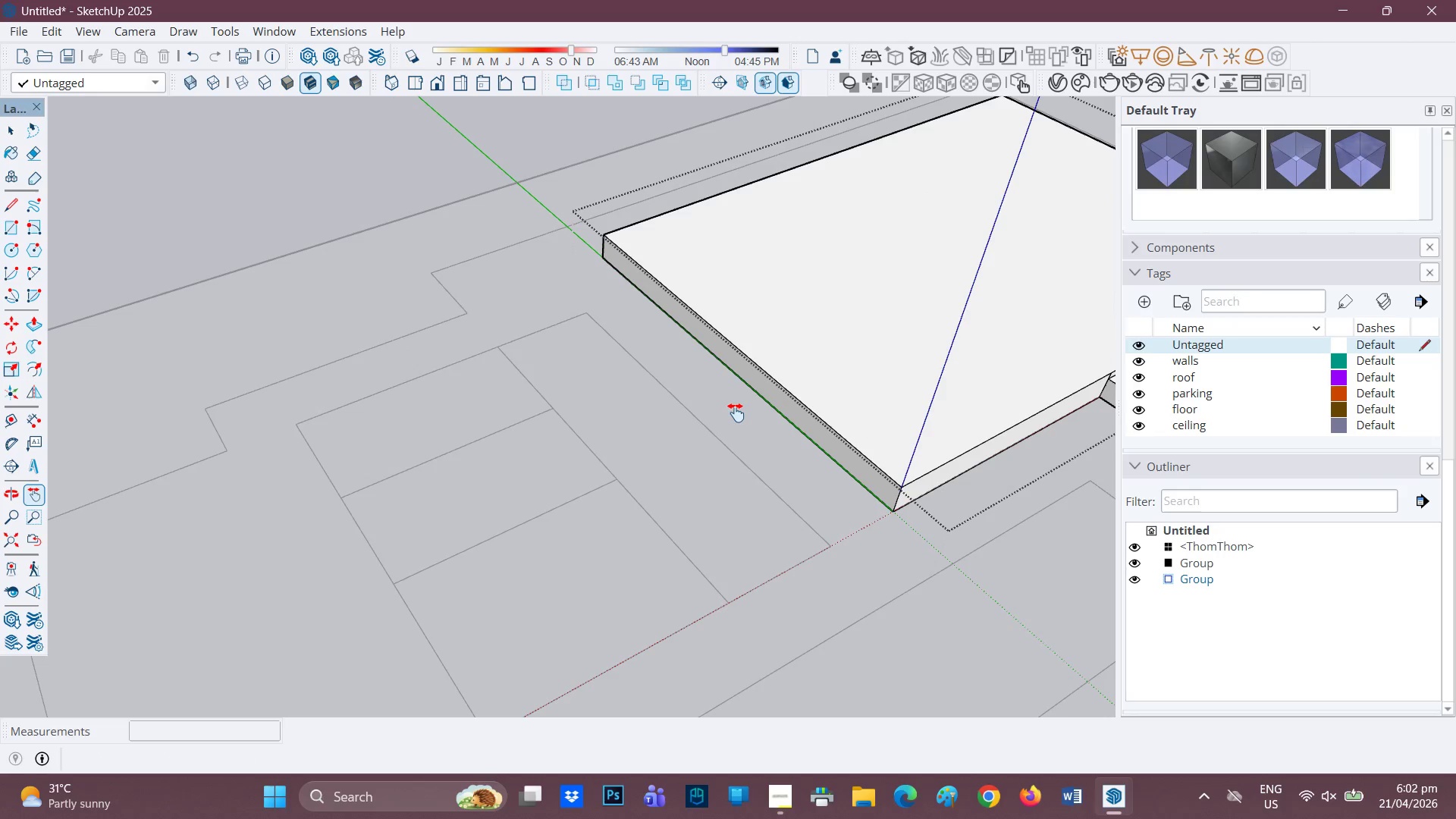 
wait(8.68)
 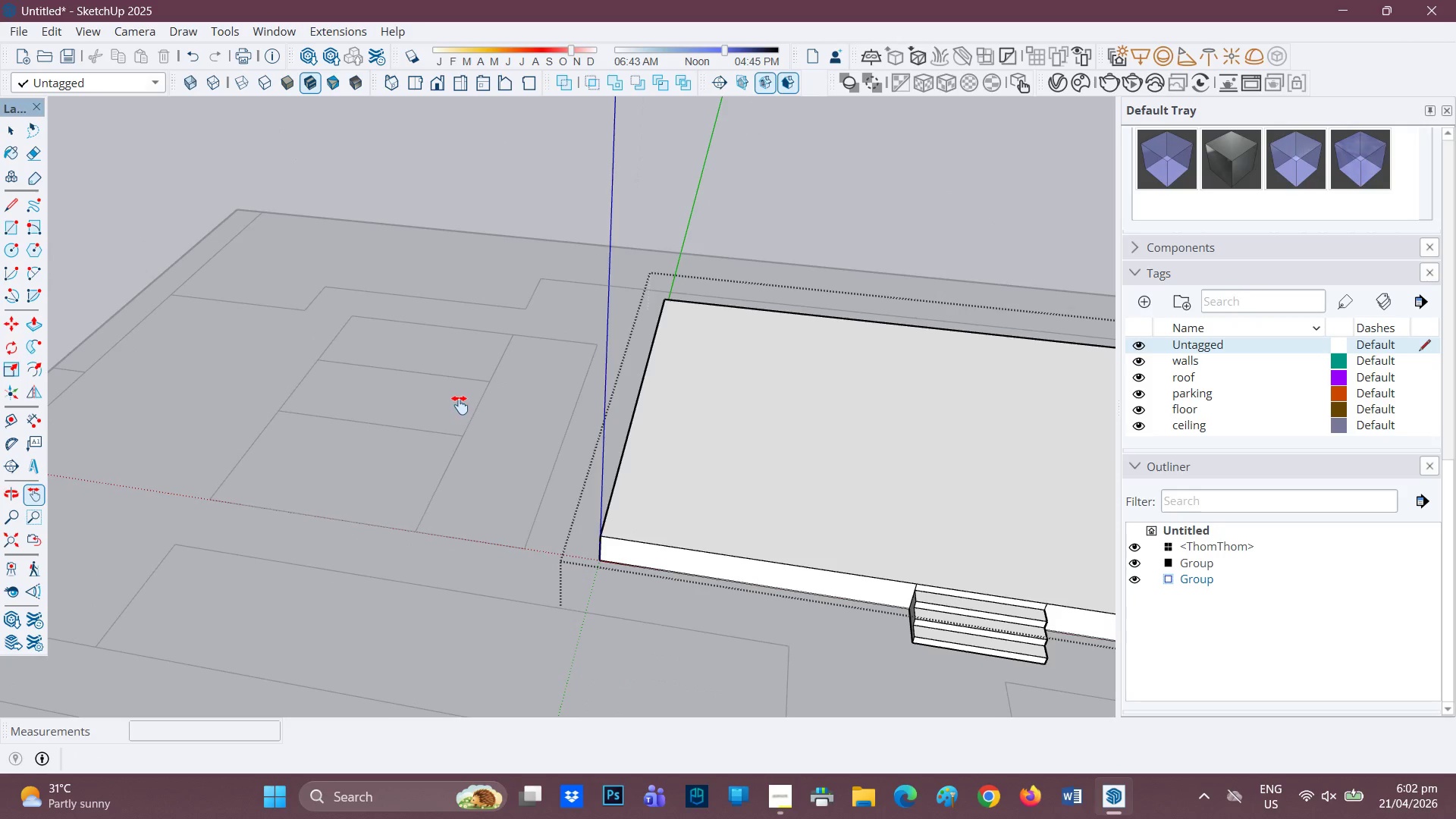 
key(H)
 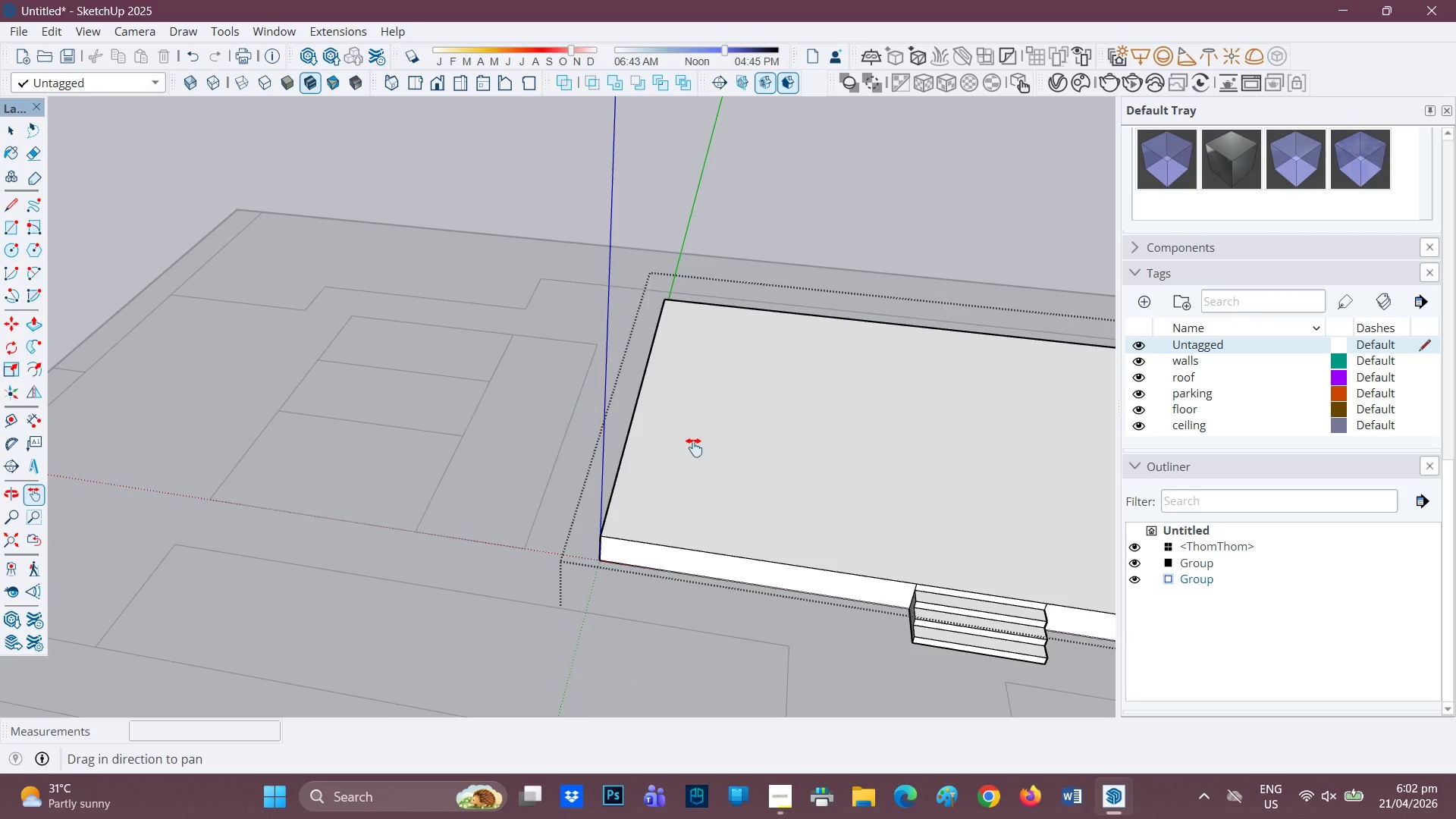 
scroll: coordinate [454, 401], scroll_direction: down, amount: 2.0
 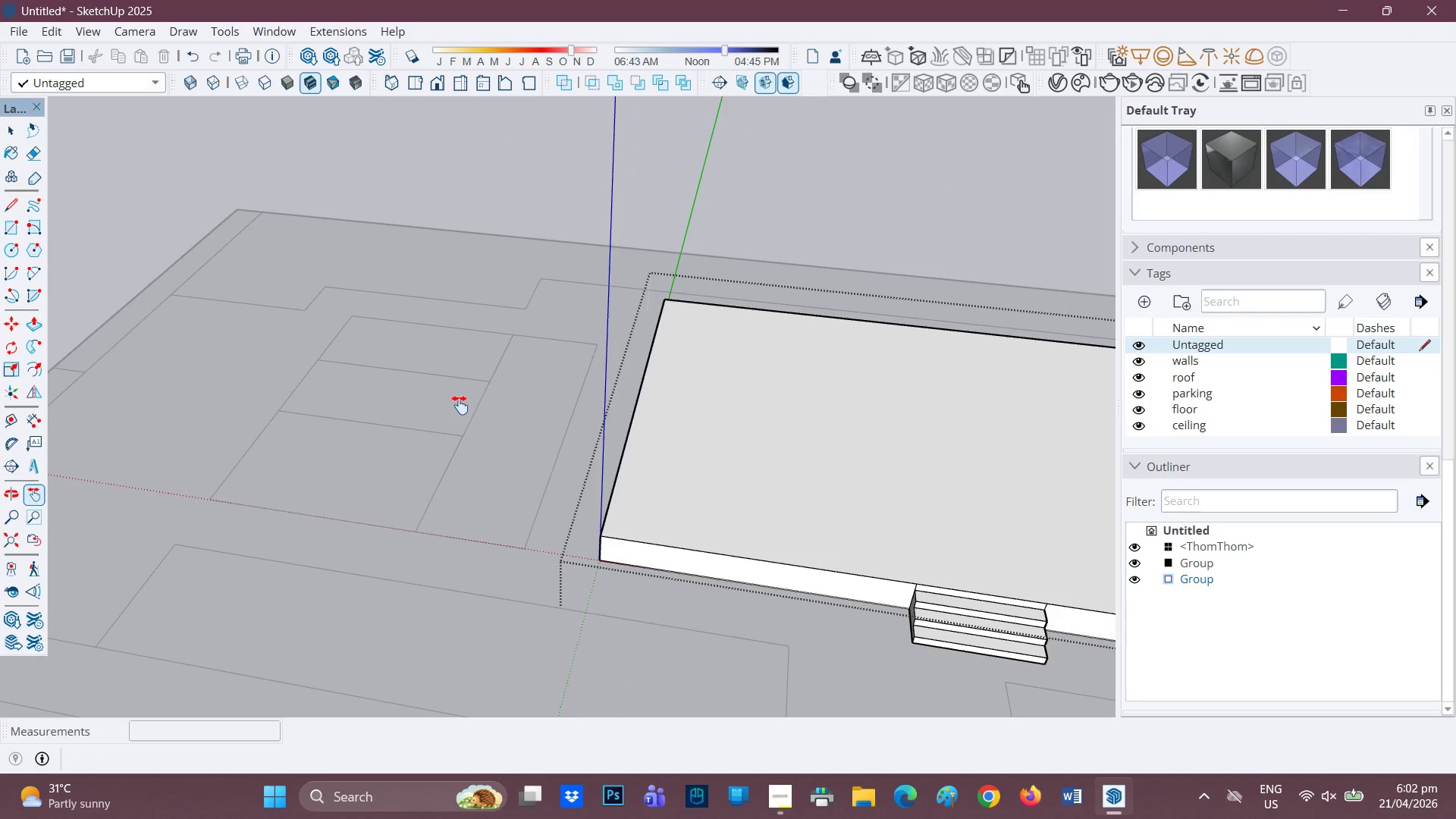 
left_click_drag(start_coordinate=[694, 447], to_coordinate=[372, 348])
 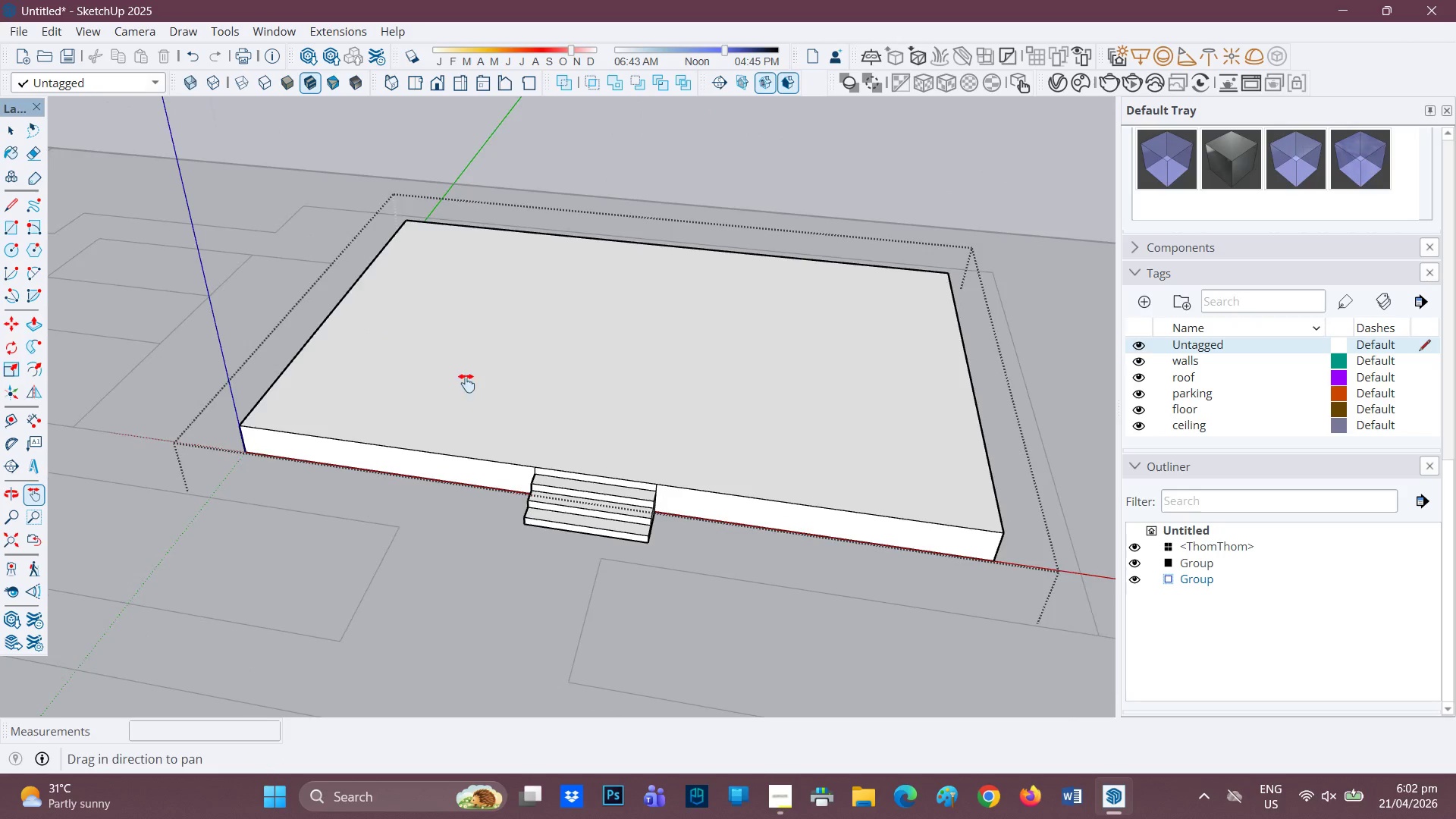 
scroll: coordinate [469, 384], scroll_direction: none, amount: 0.0
 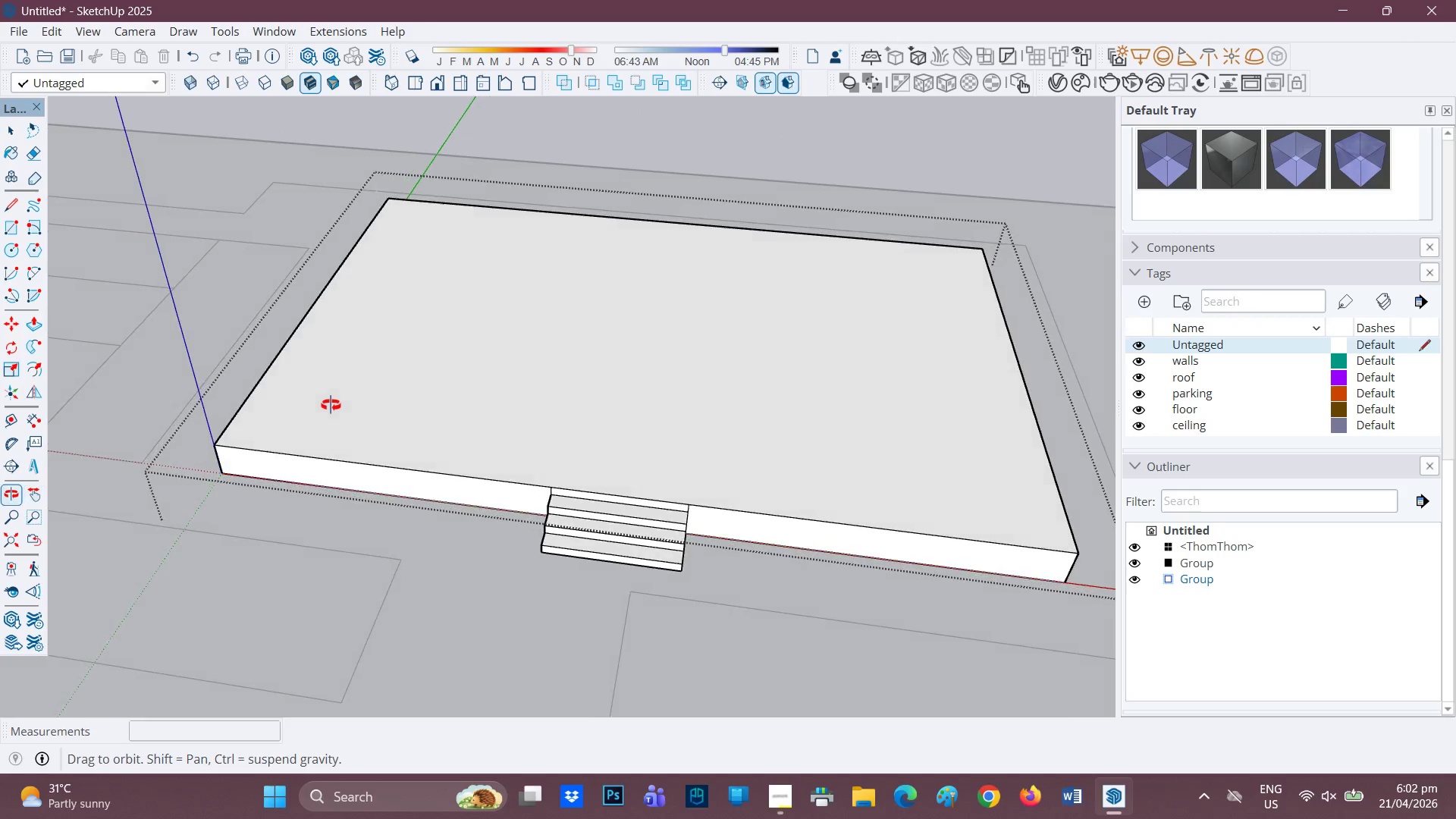 
scroll: coordinate [331, 404], scroll_direction: up, amount: 1.0
 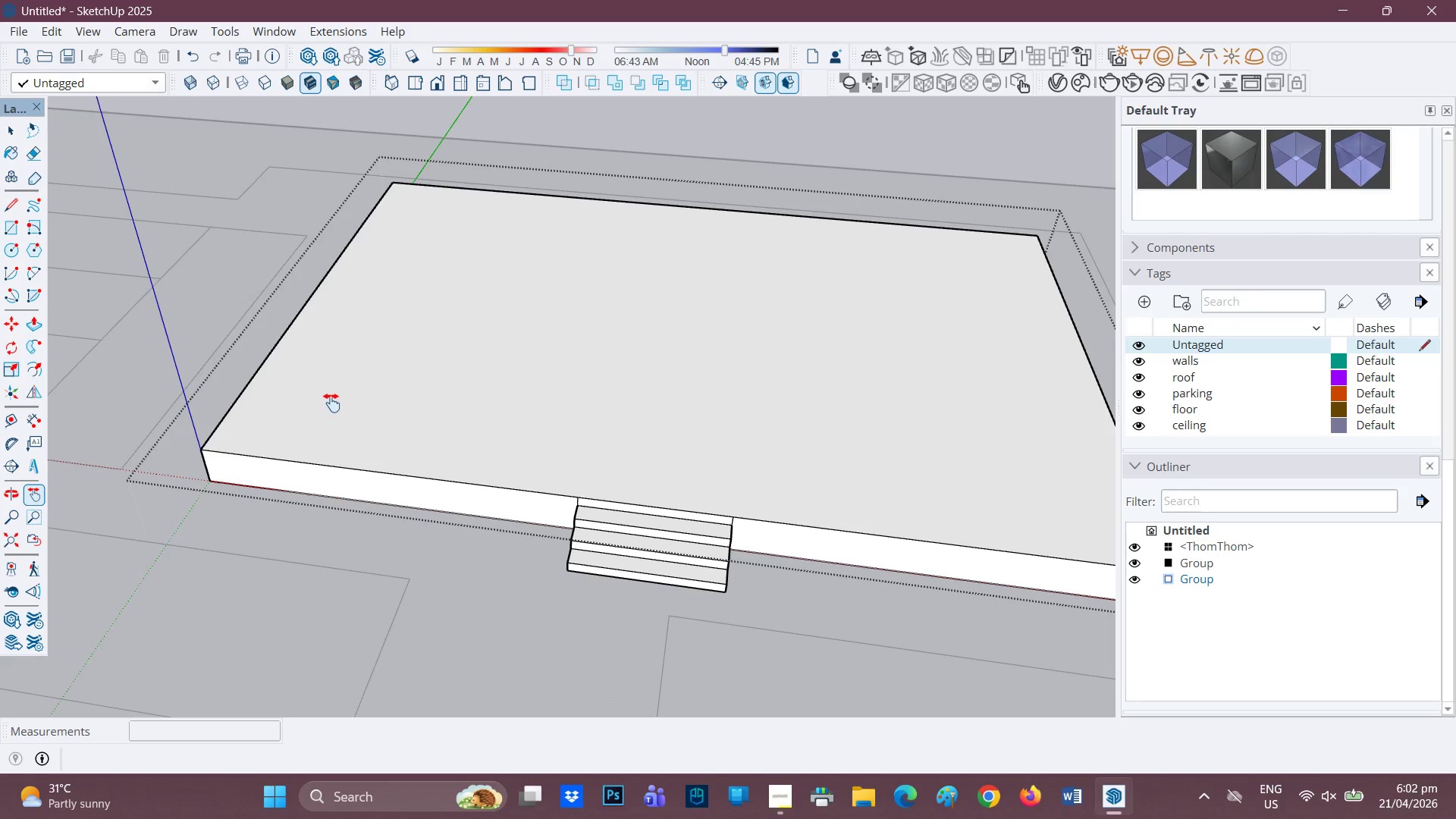 
scroll: coordinate [582, 412], scroll_direction: none, amount: 0.0
 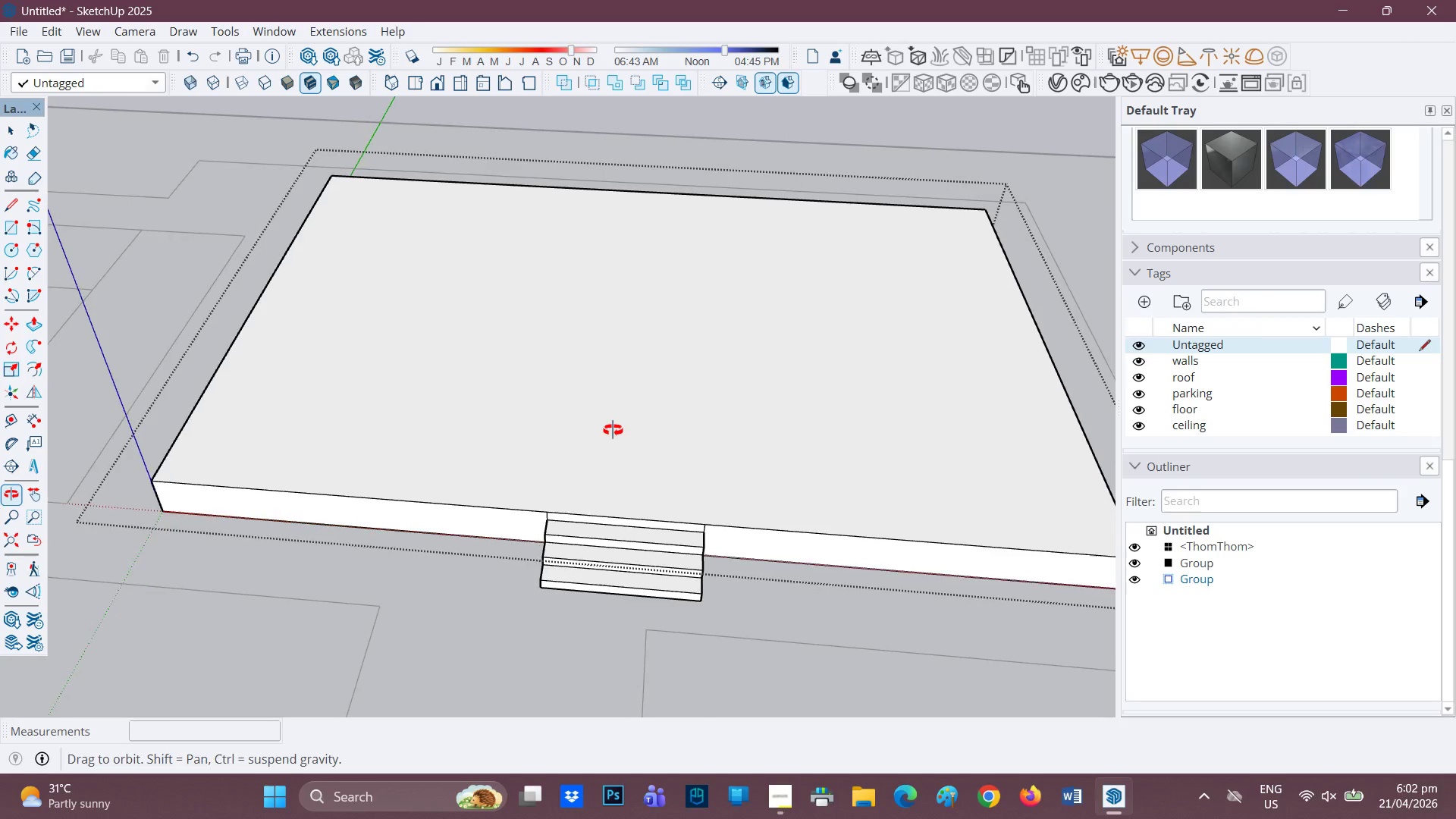 
scroll: coordinate [601, 432], scroll_direction: down, amount: 1.0
 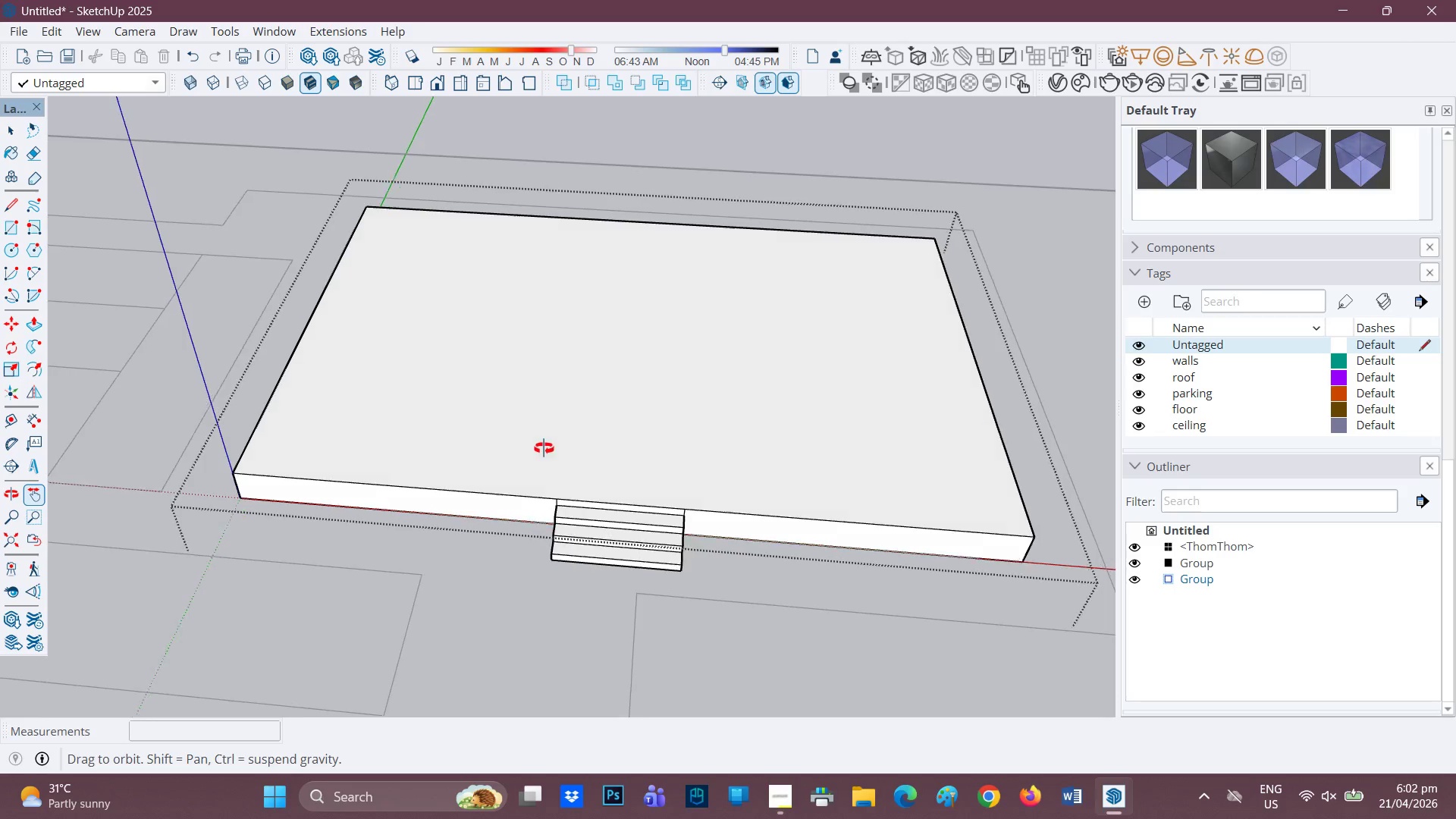 
key(L)
 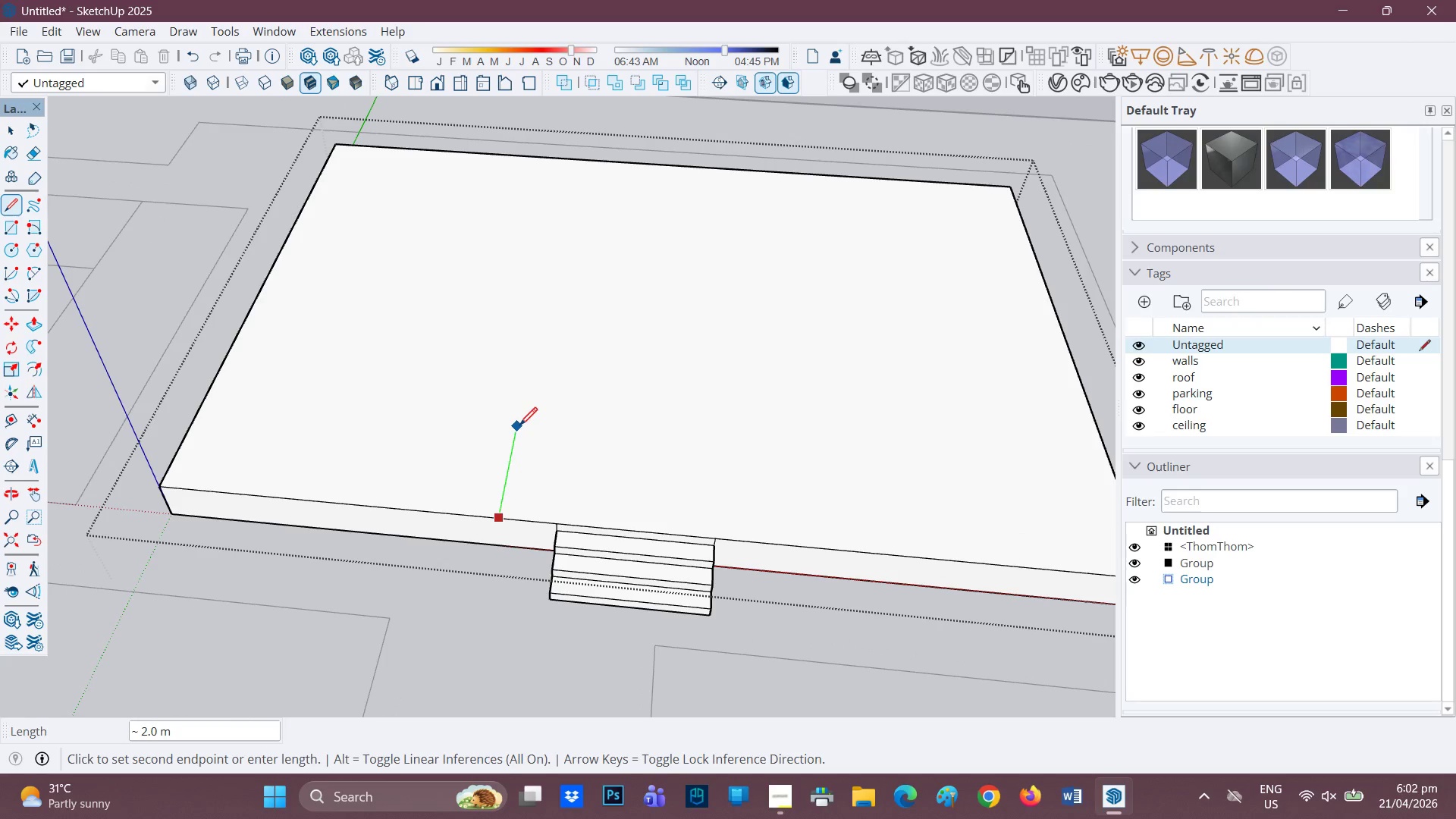 
scroll: coordinate [555, 471], scroll_direction: up, amount: 1.0
 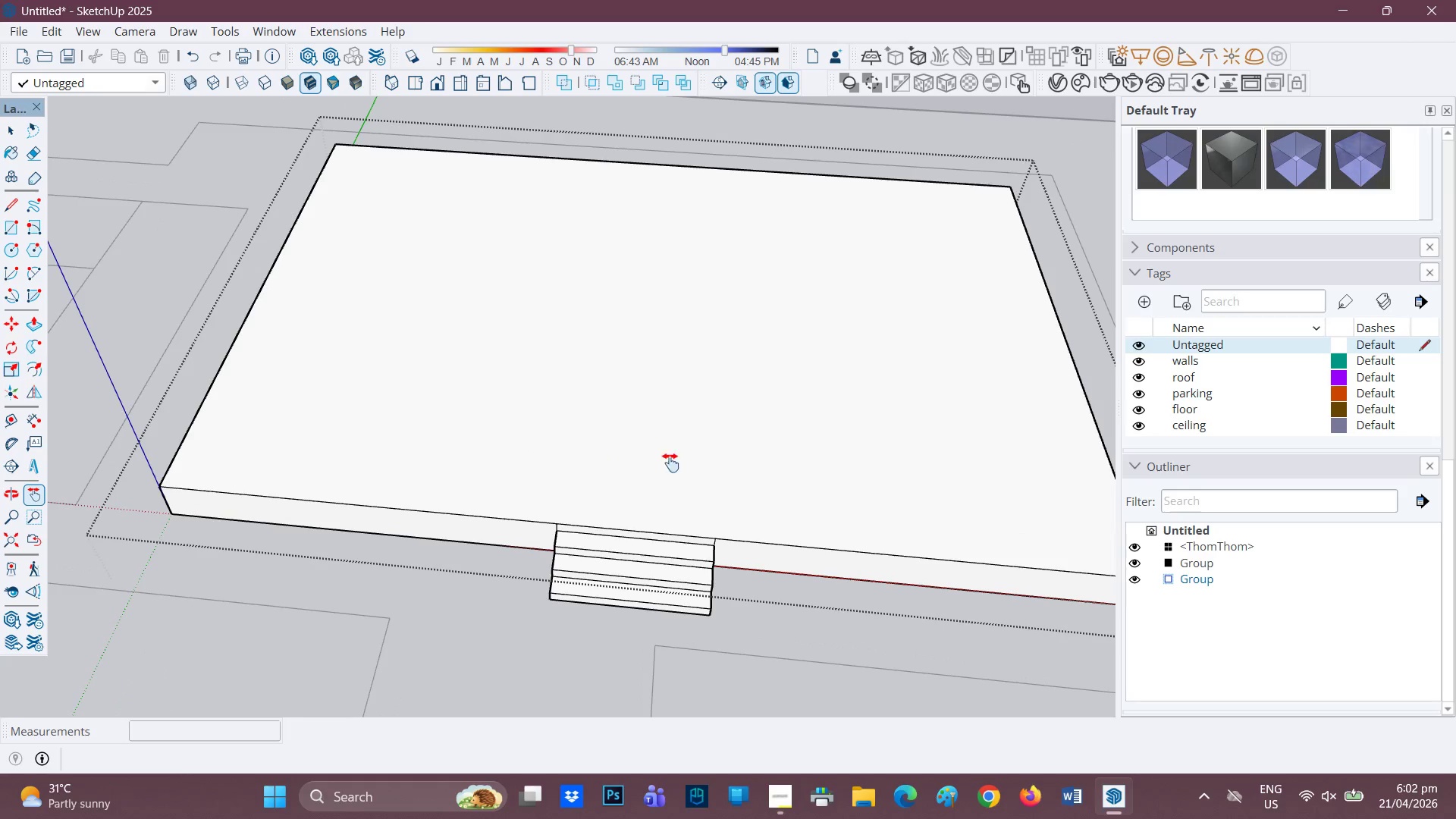 
key(5)
 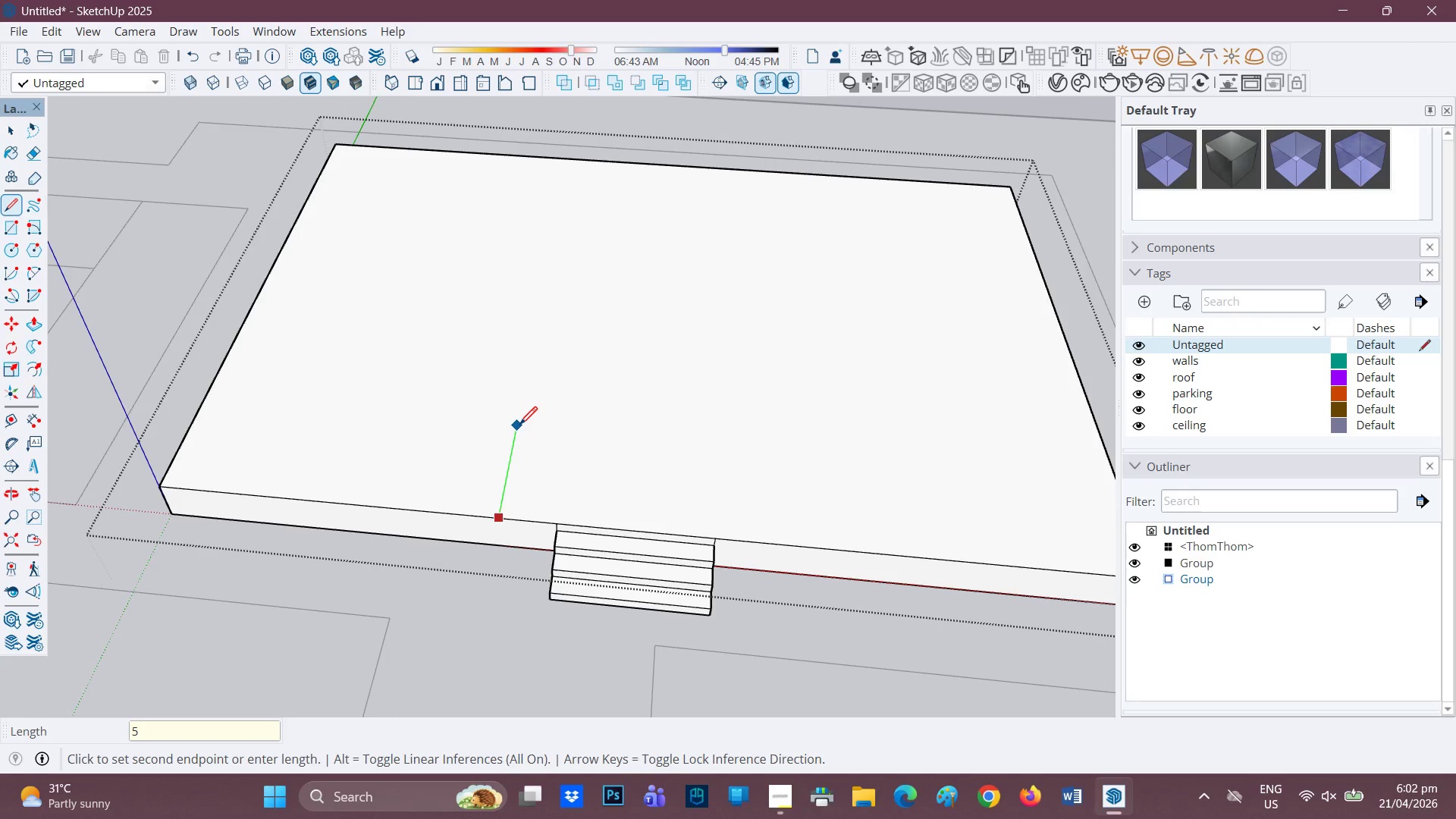 
key(Quote)
 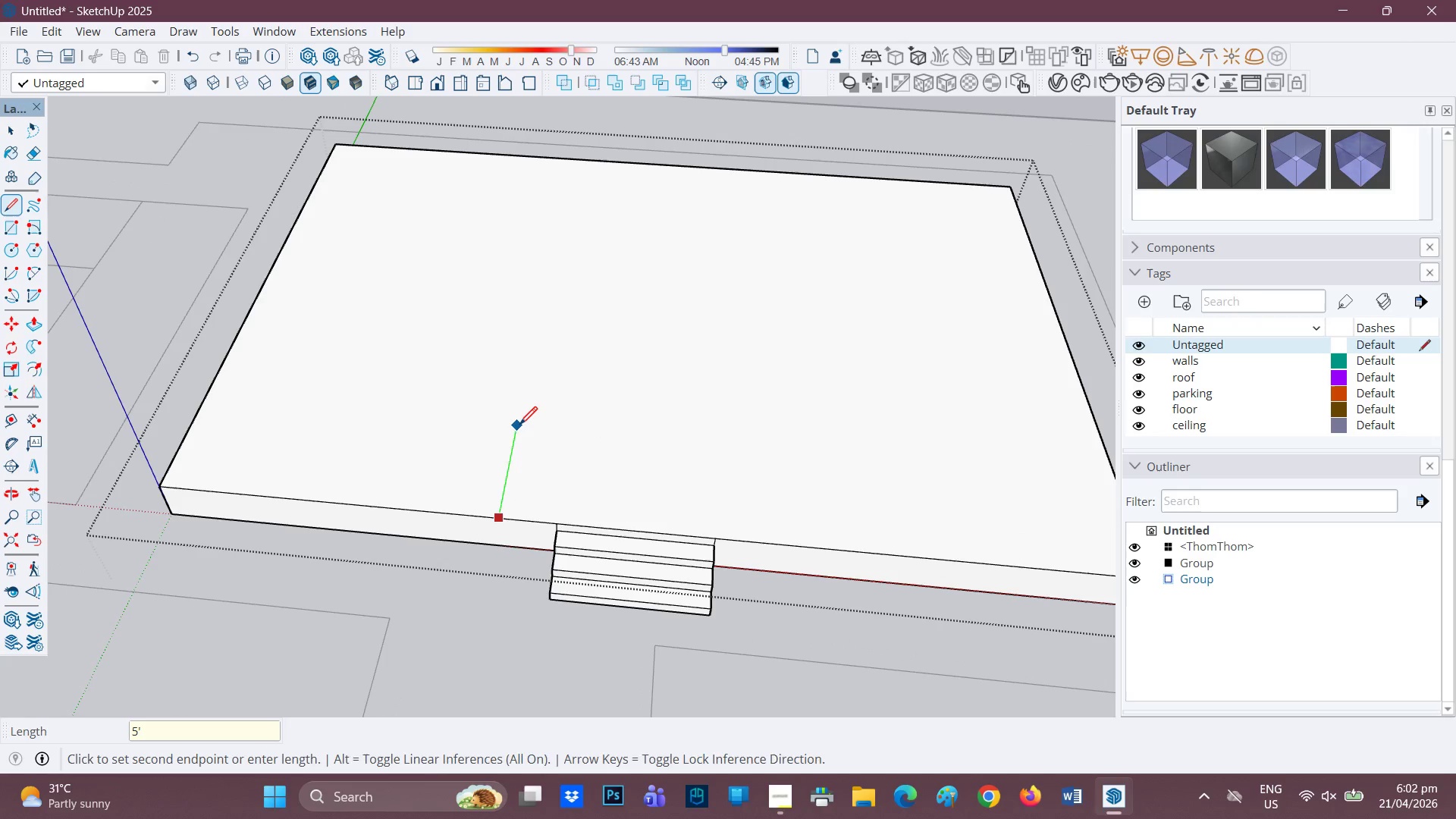 
key(Enter)
 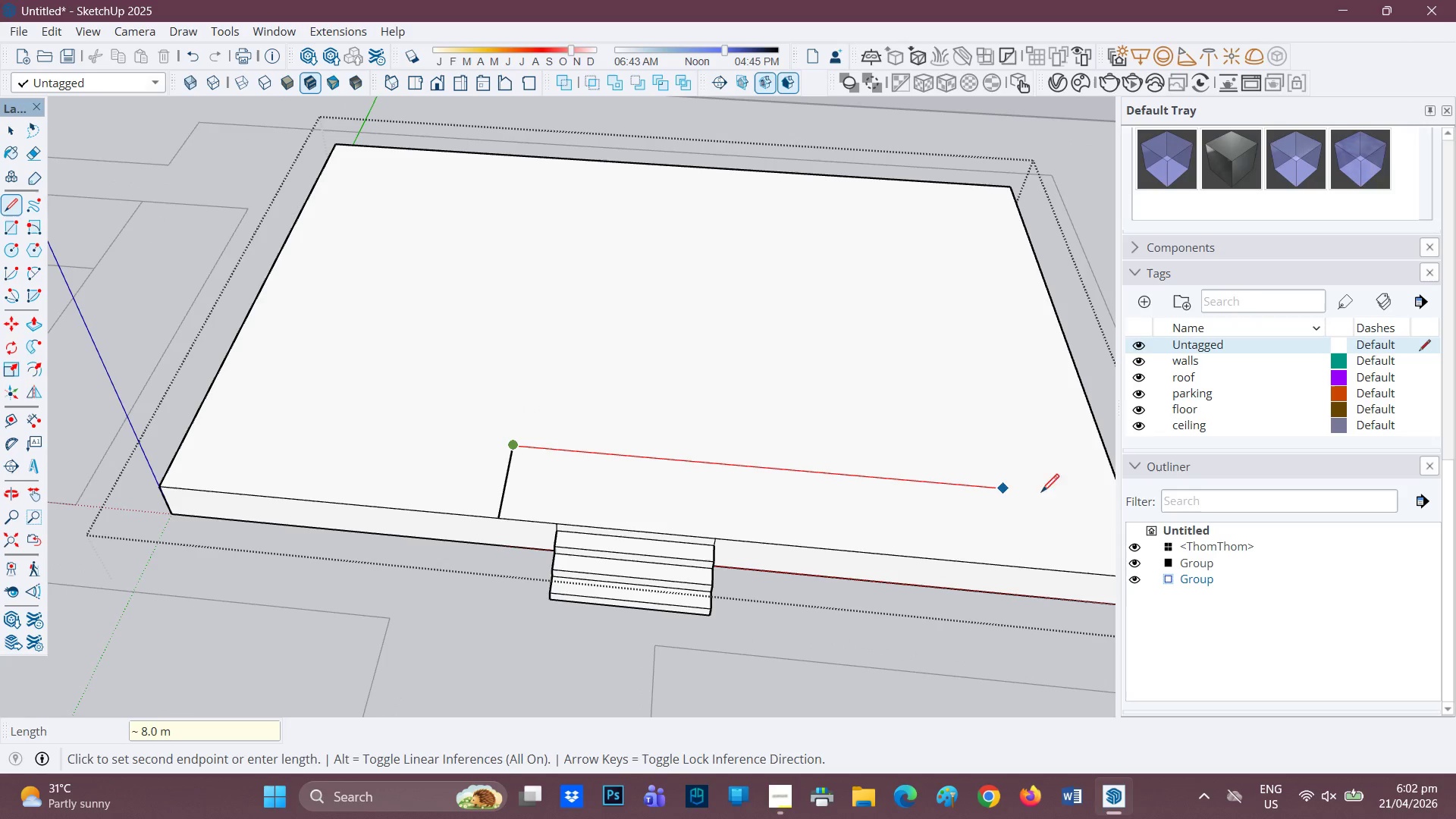 
scroll: coordinate [1053, 495], scroll_direction: down, amount: 1.0
 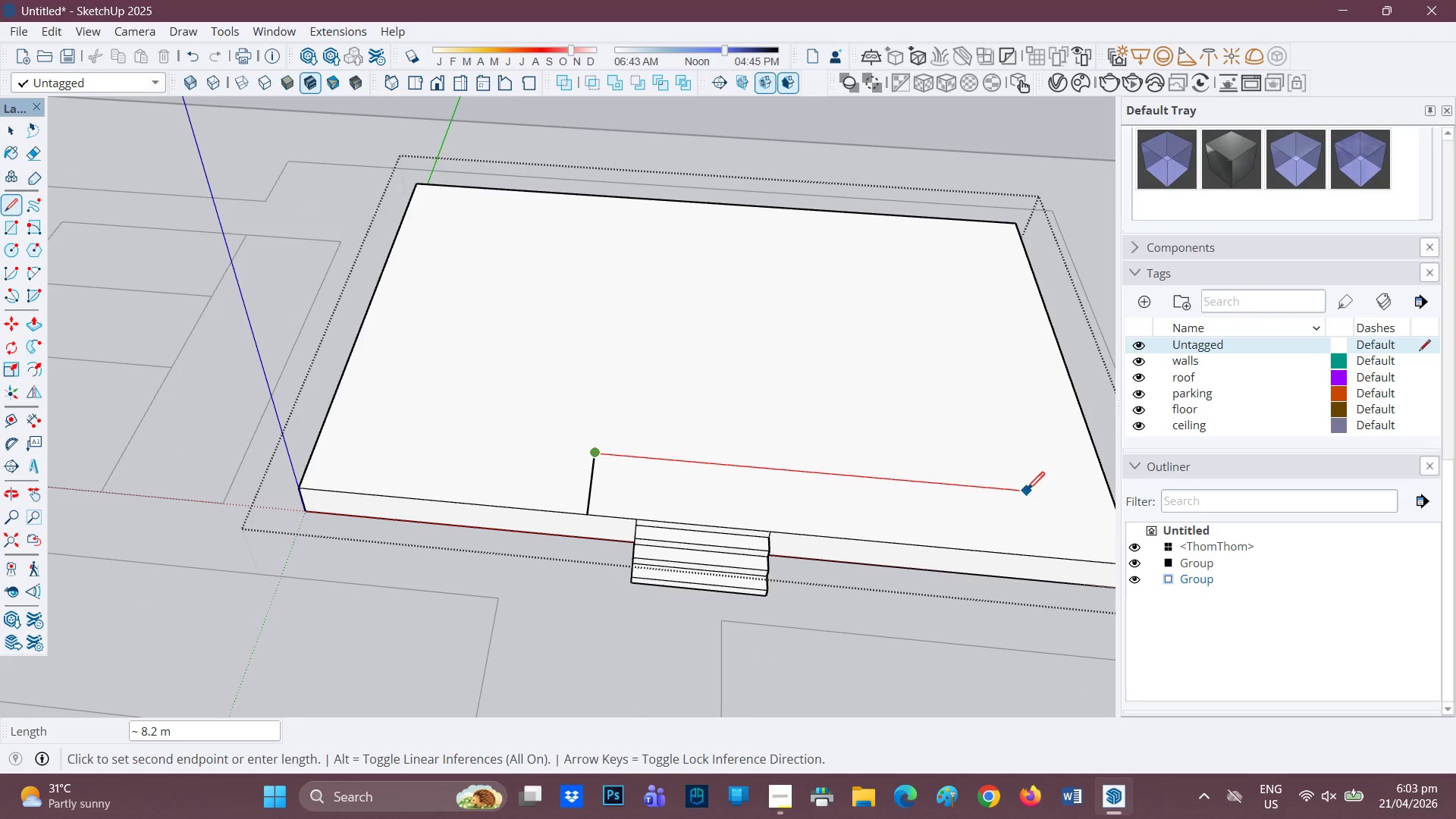 
type(hlhl)
 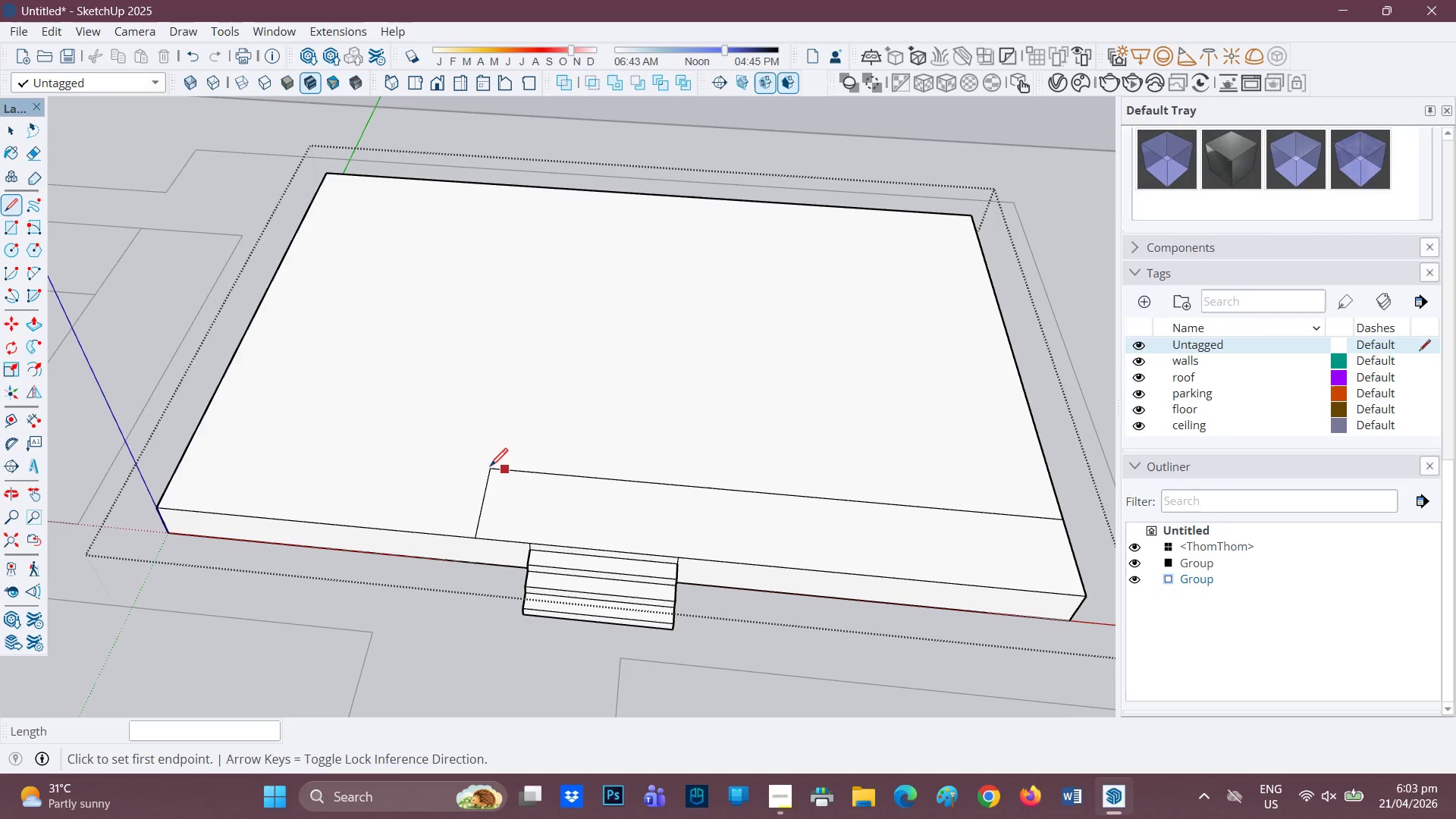 
left_click_drag(start_coordinate=[999, 480], to_coordinate=[708, 472])
 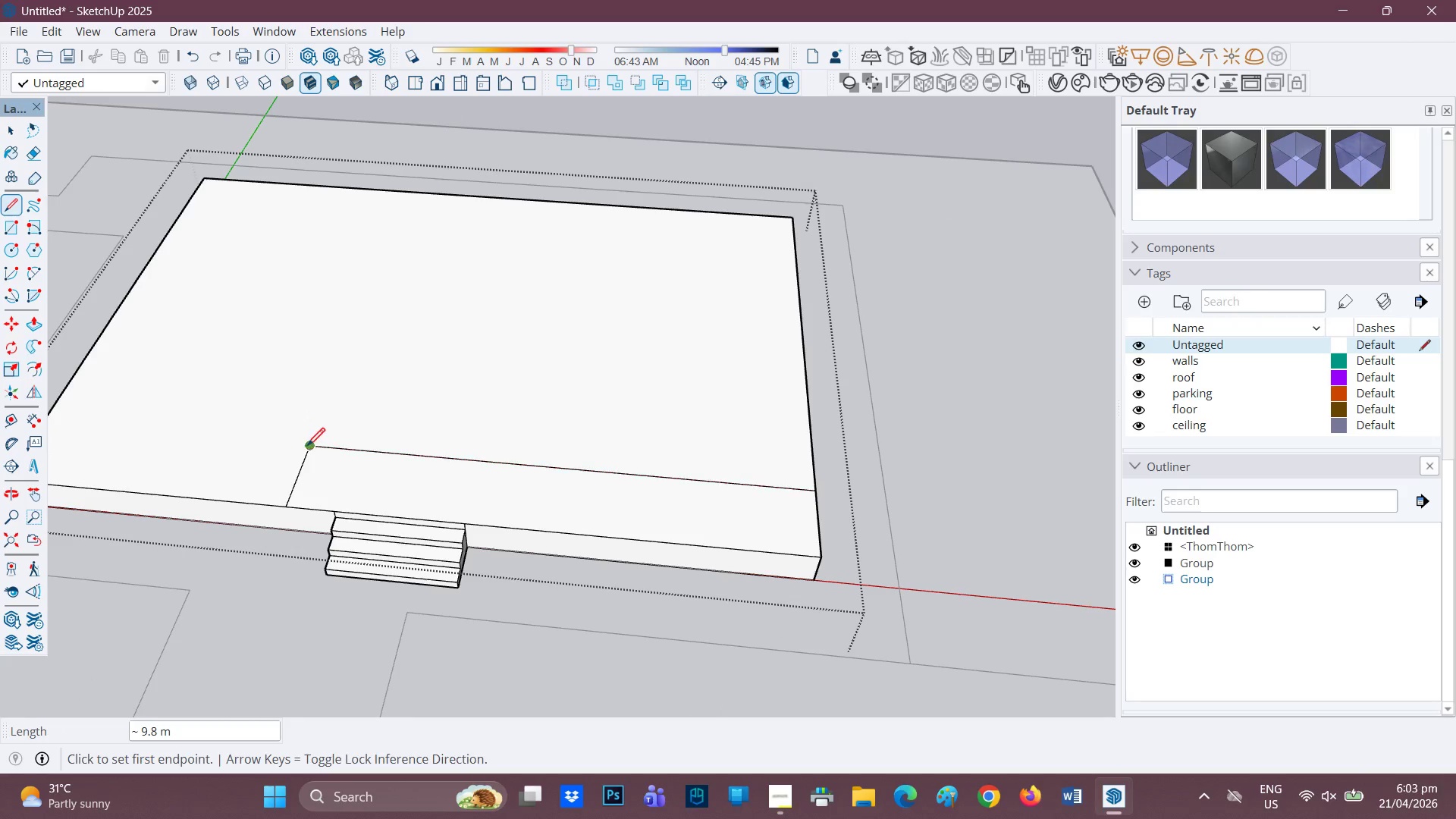 
left_click_drag(start_coordinate=[369, 439], to_coordinate=[553, 462])
 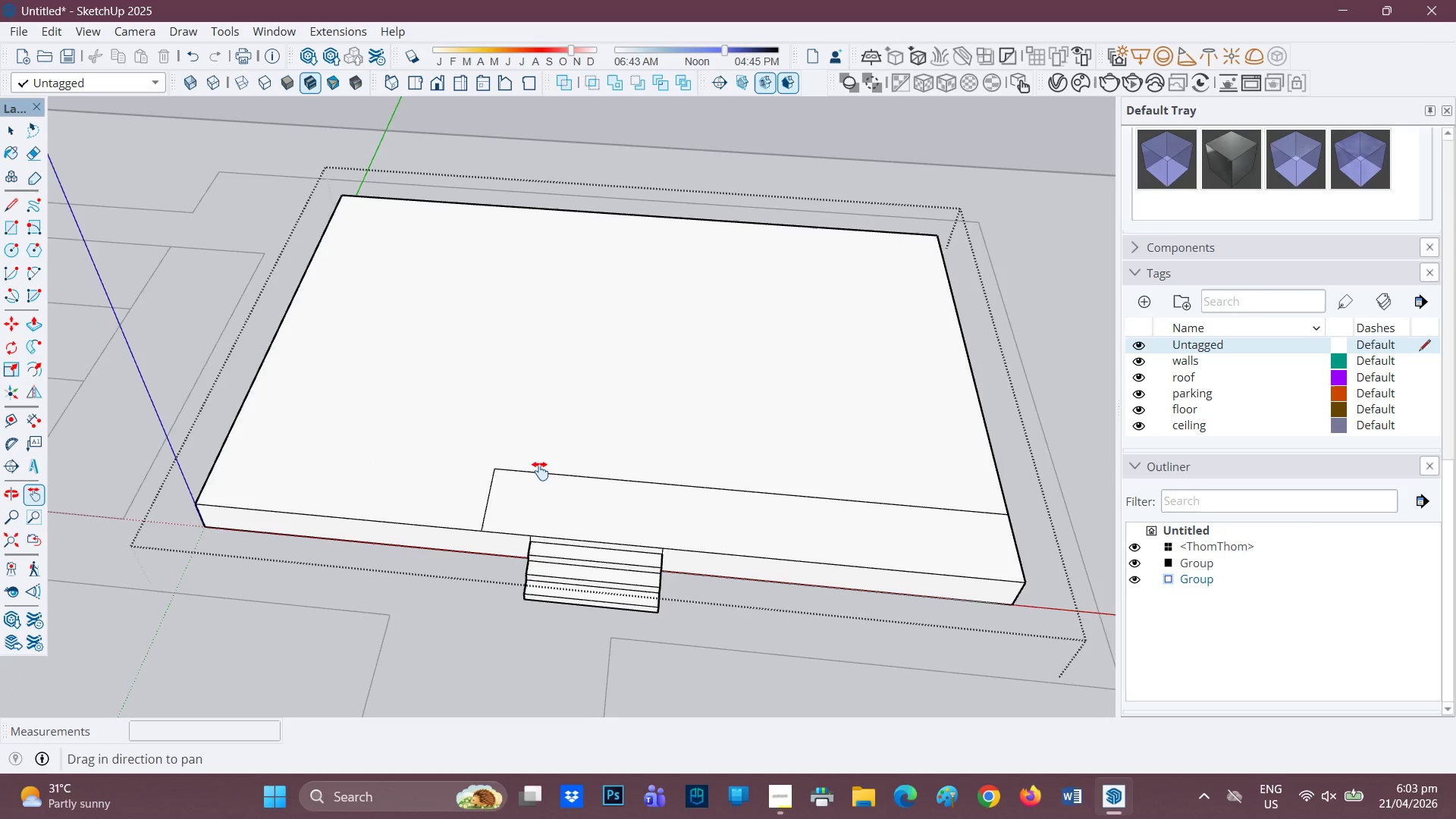 
scroll: coordinate [534, 472], scroll_direction: none, amount: 0.0
 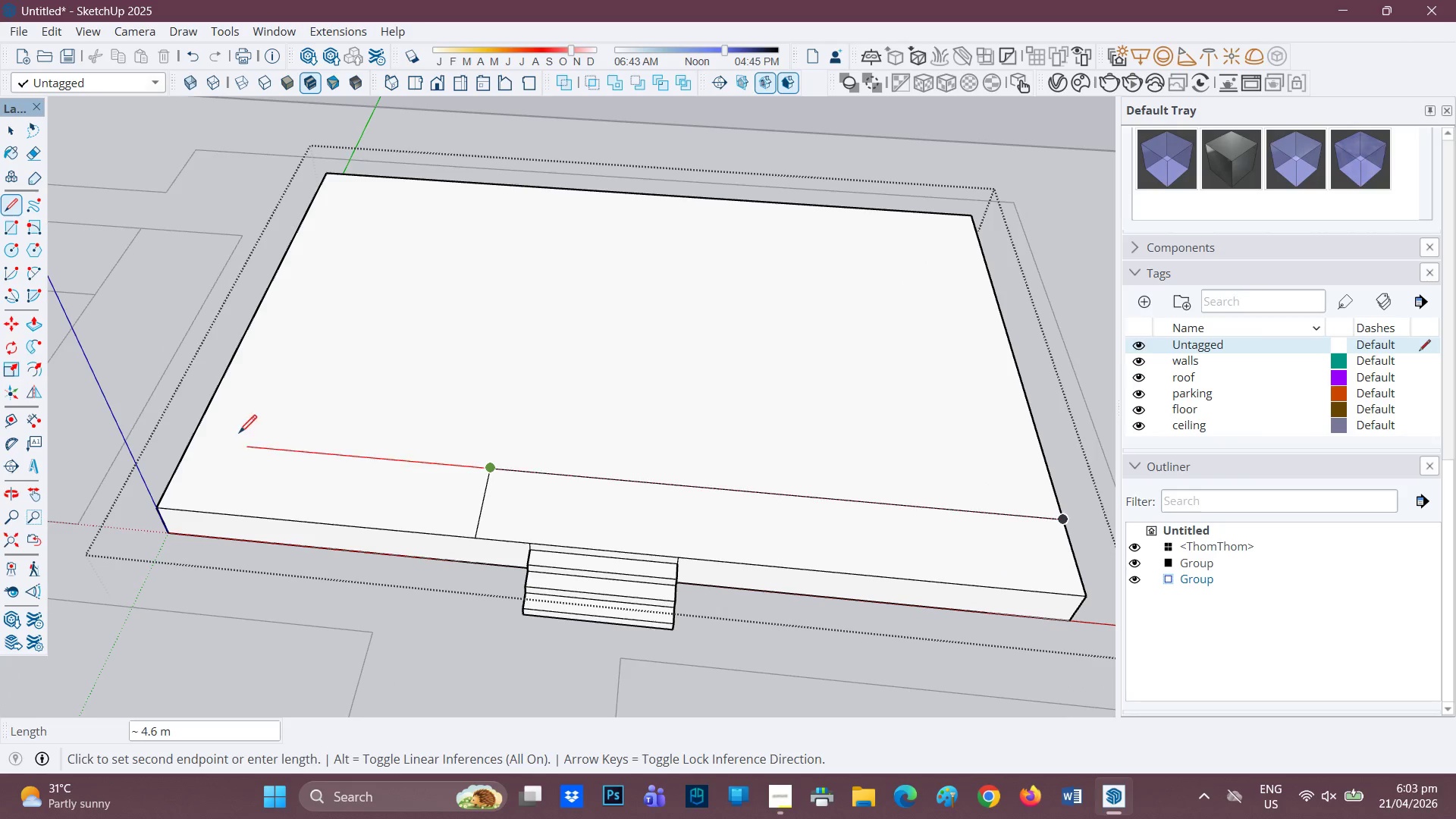 
left_click([193, 440])
 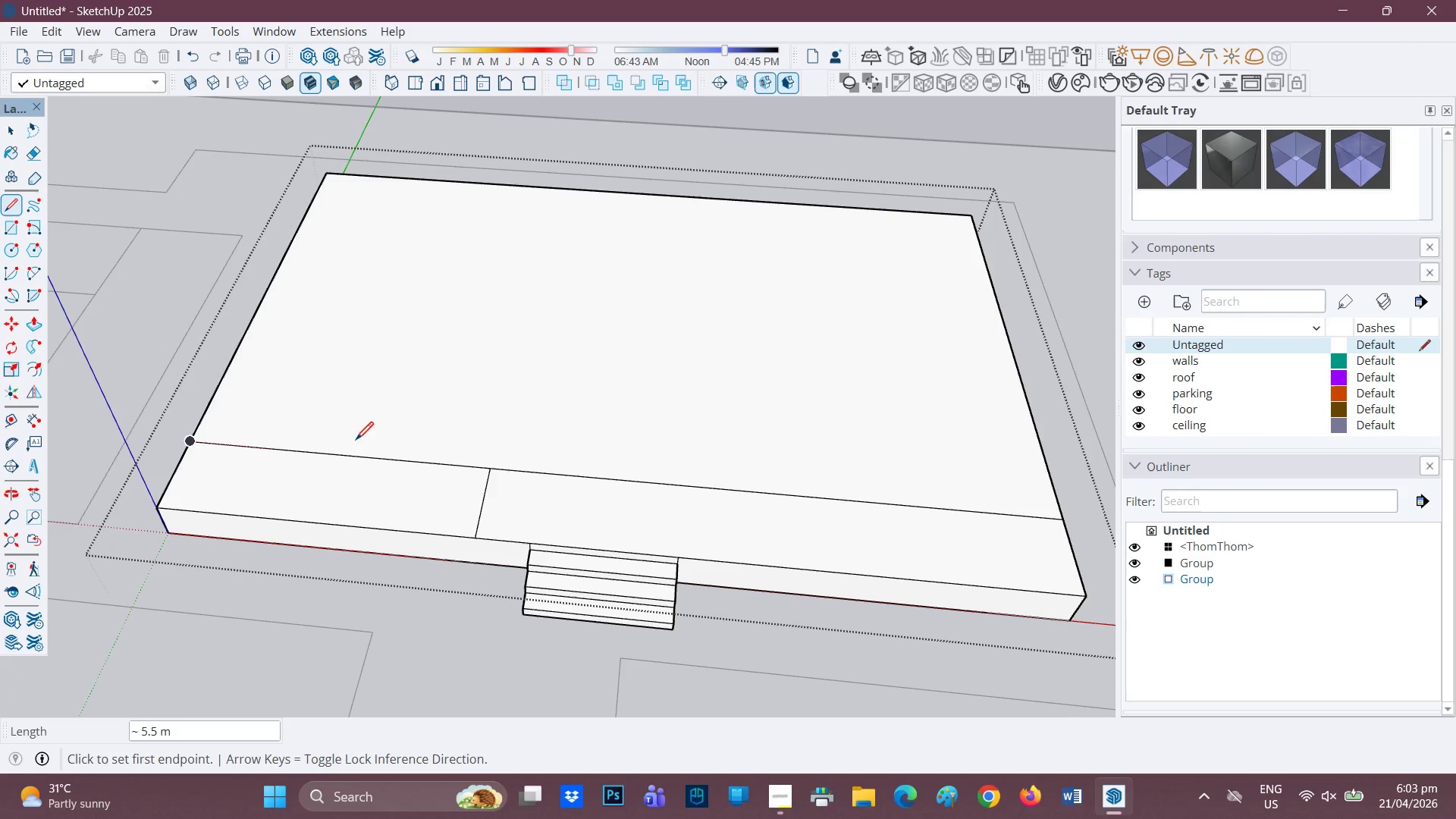 
key(E)
 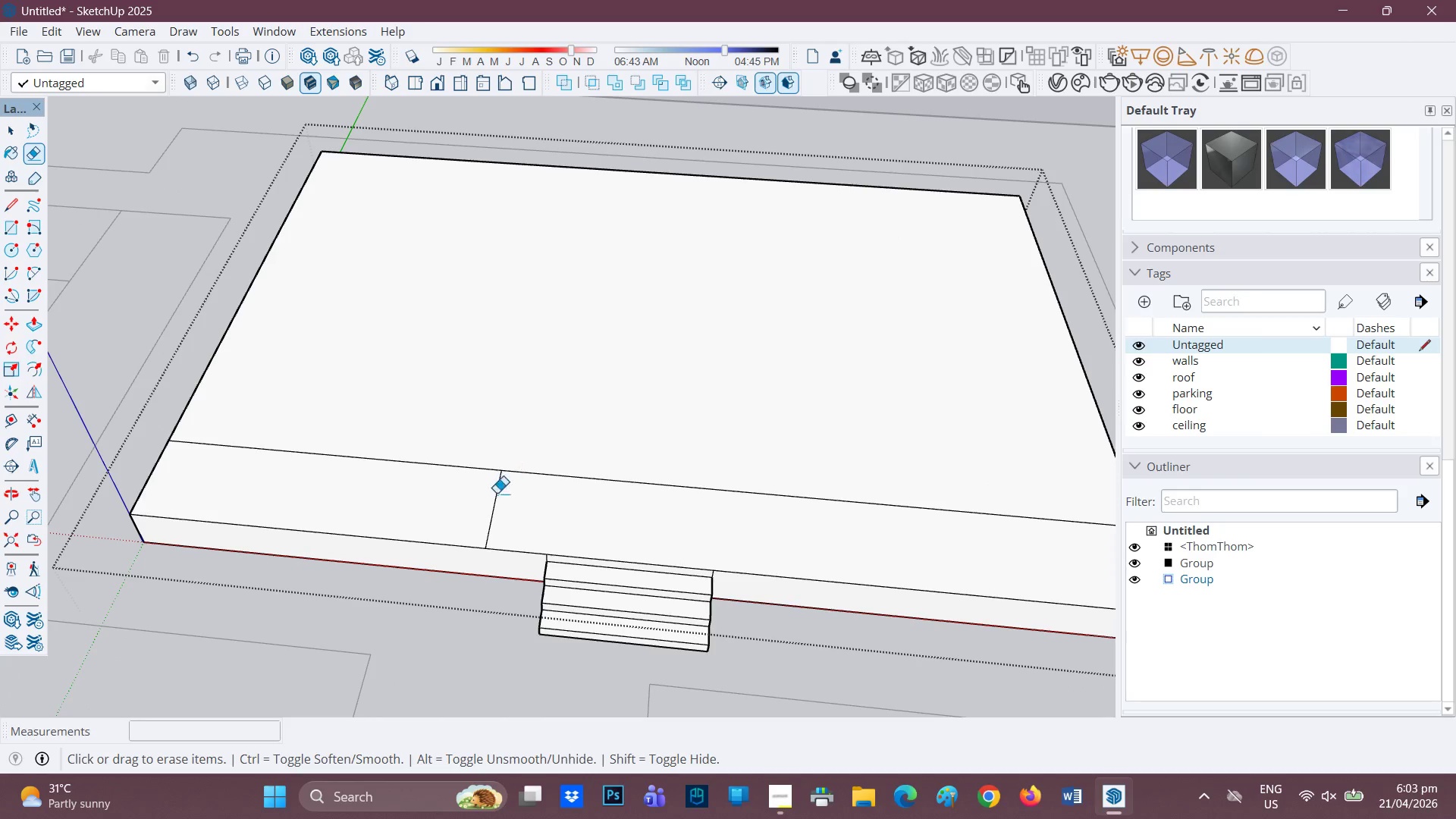 
scroll: coordinate [388, 450], scroll_direction: up, amount: 1.0
 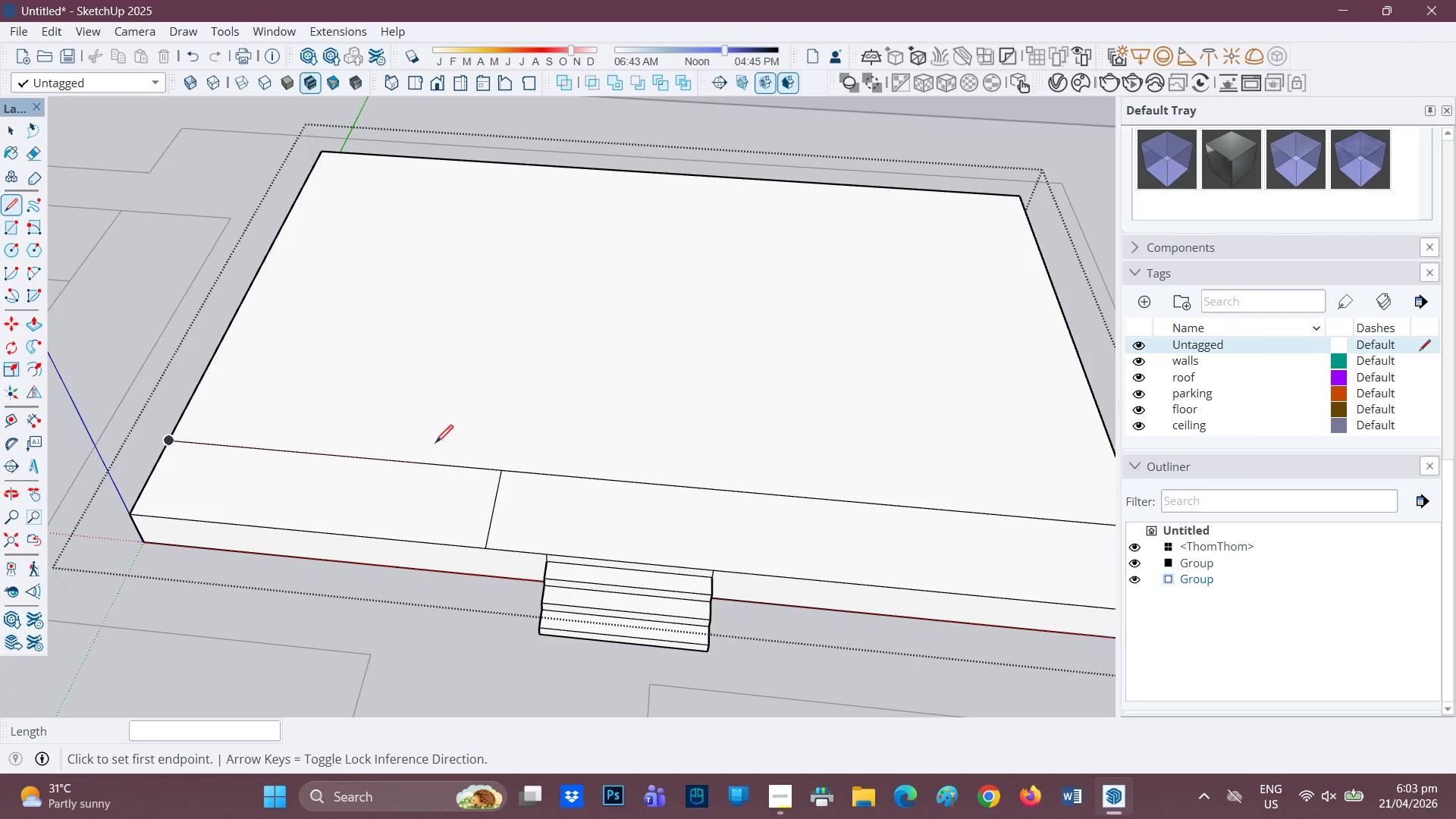 
left_click_drag(start_coordinate=[494, 502], to_coordinate=[497, 503])
 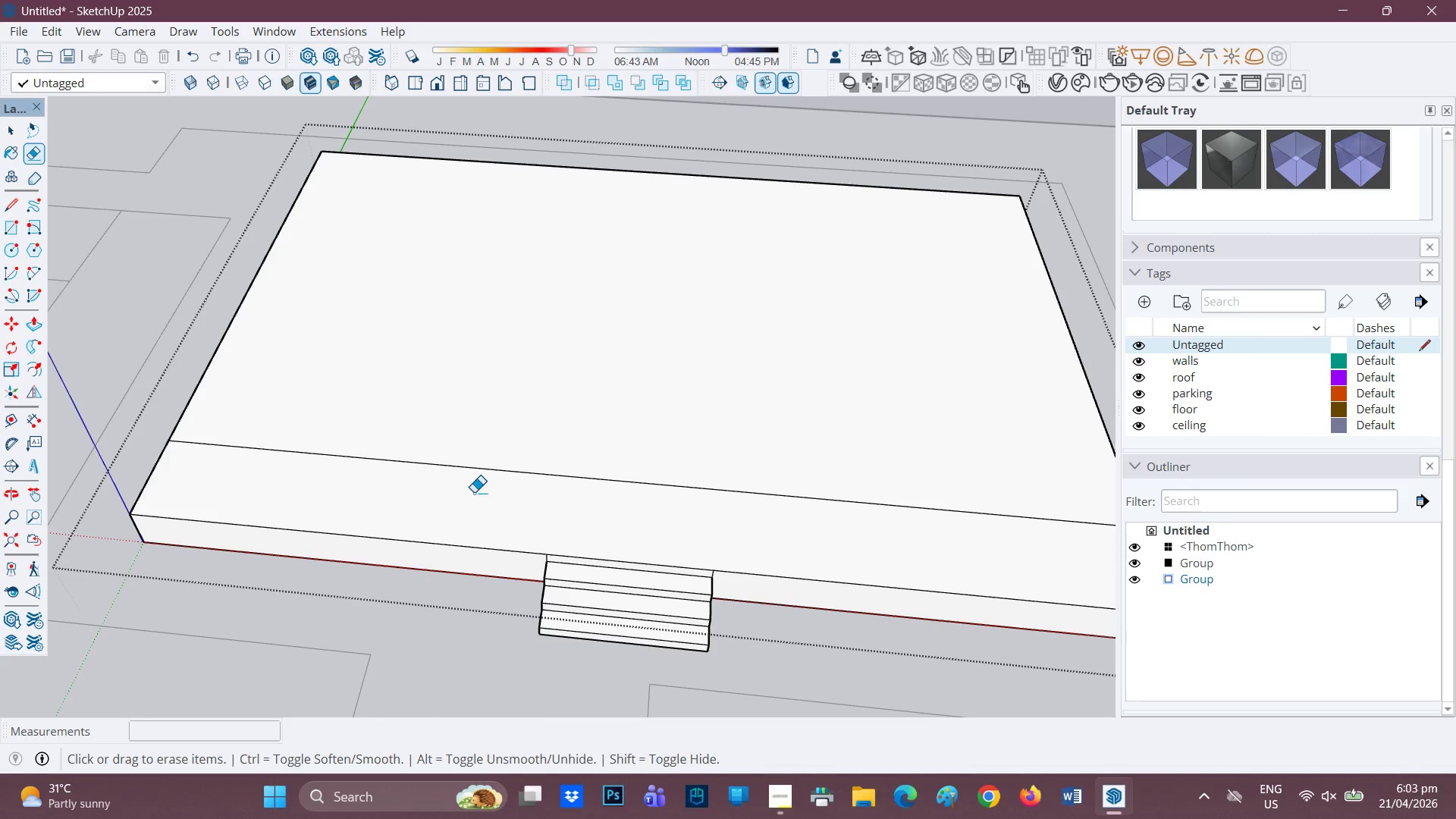 
wait(5.48)
 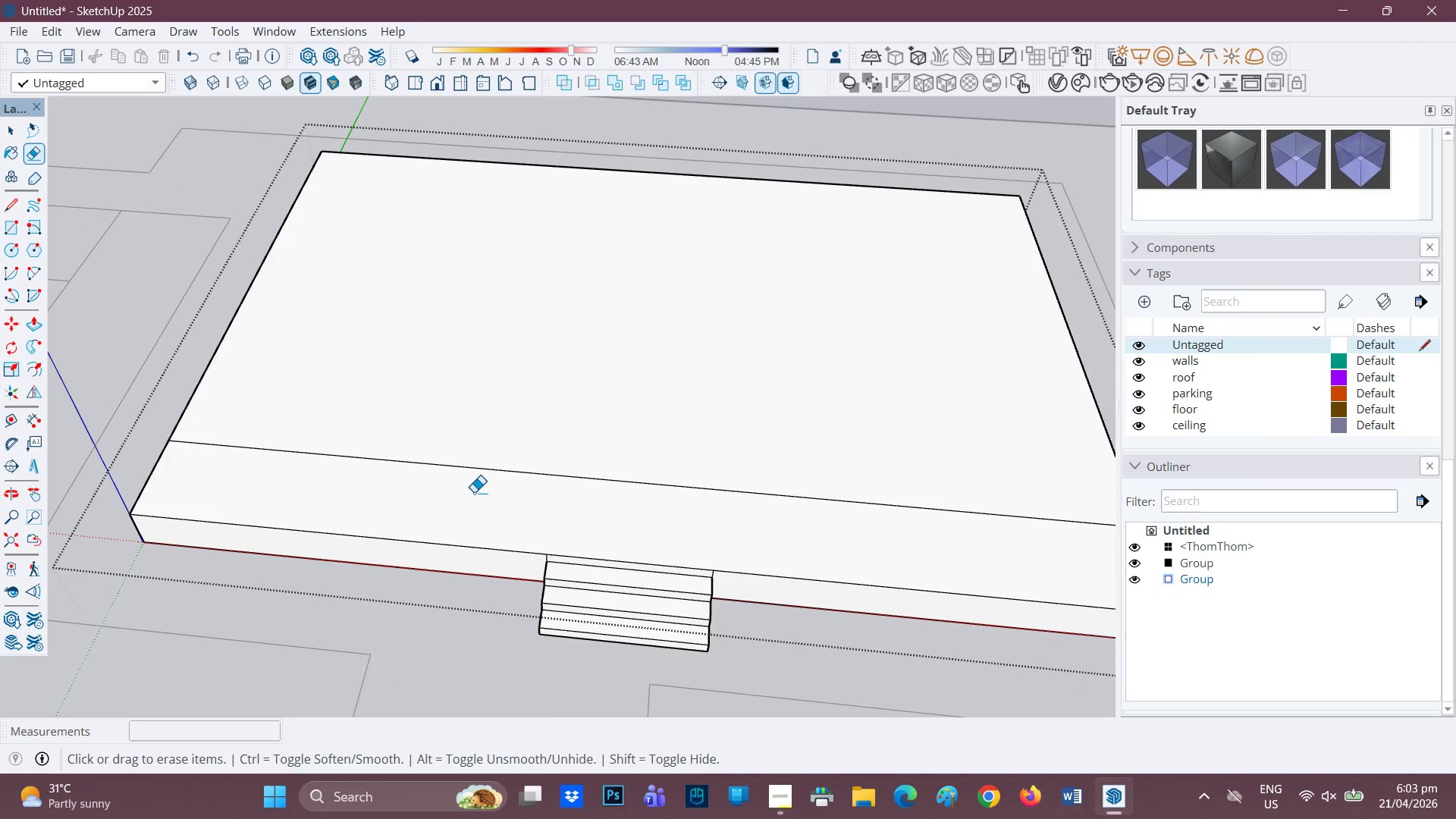 
scroll: coordinate [430, 491], scroll_direction: down, amount: 3.0
 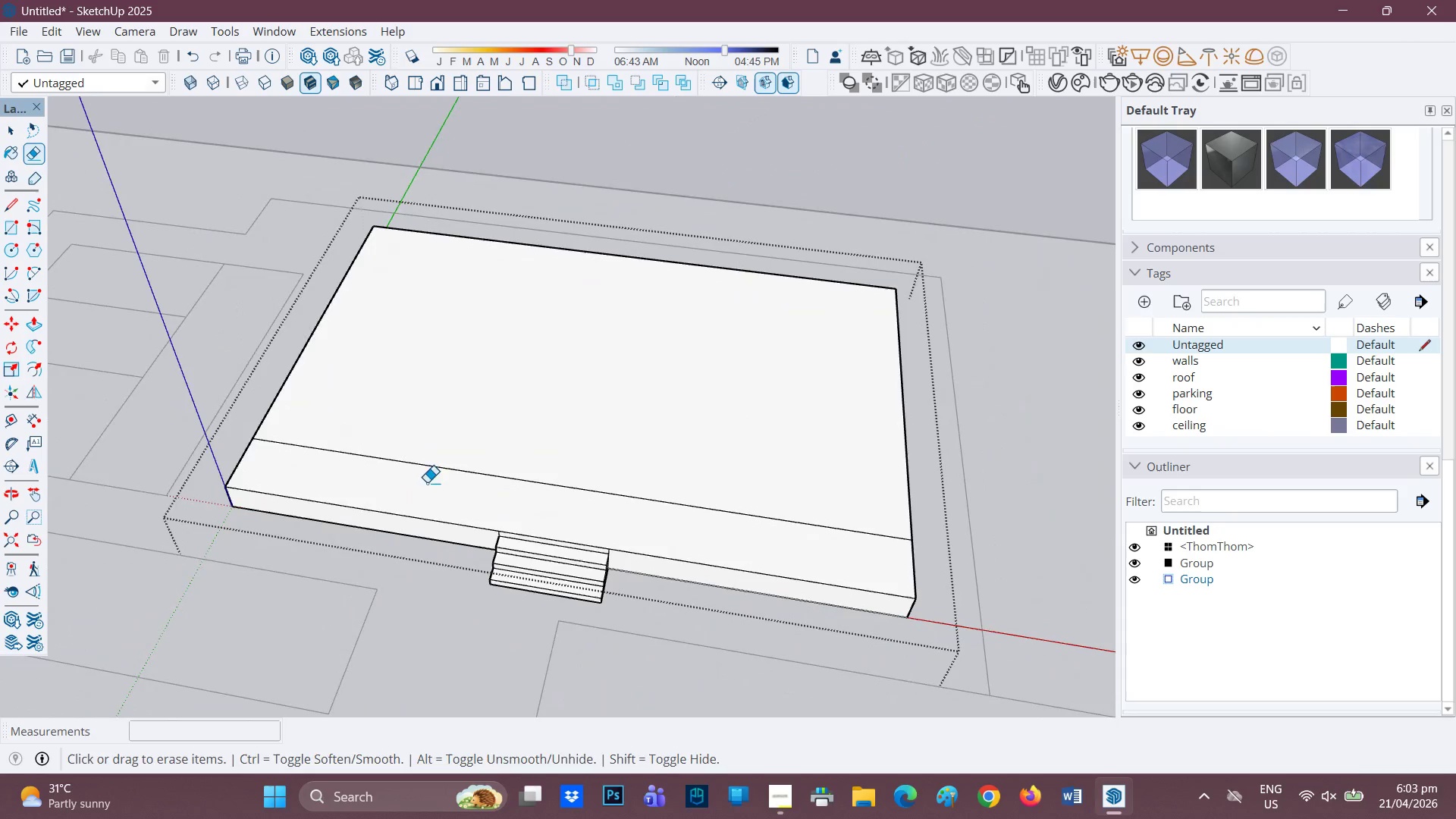 
key(H)
 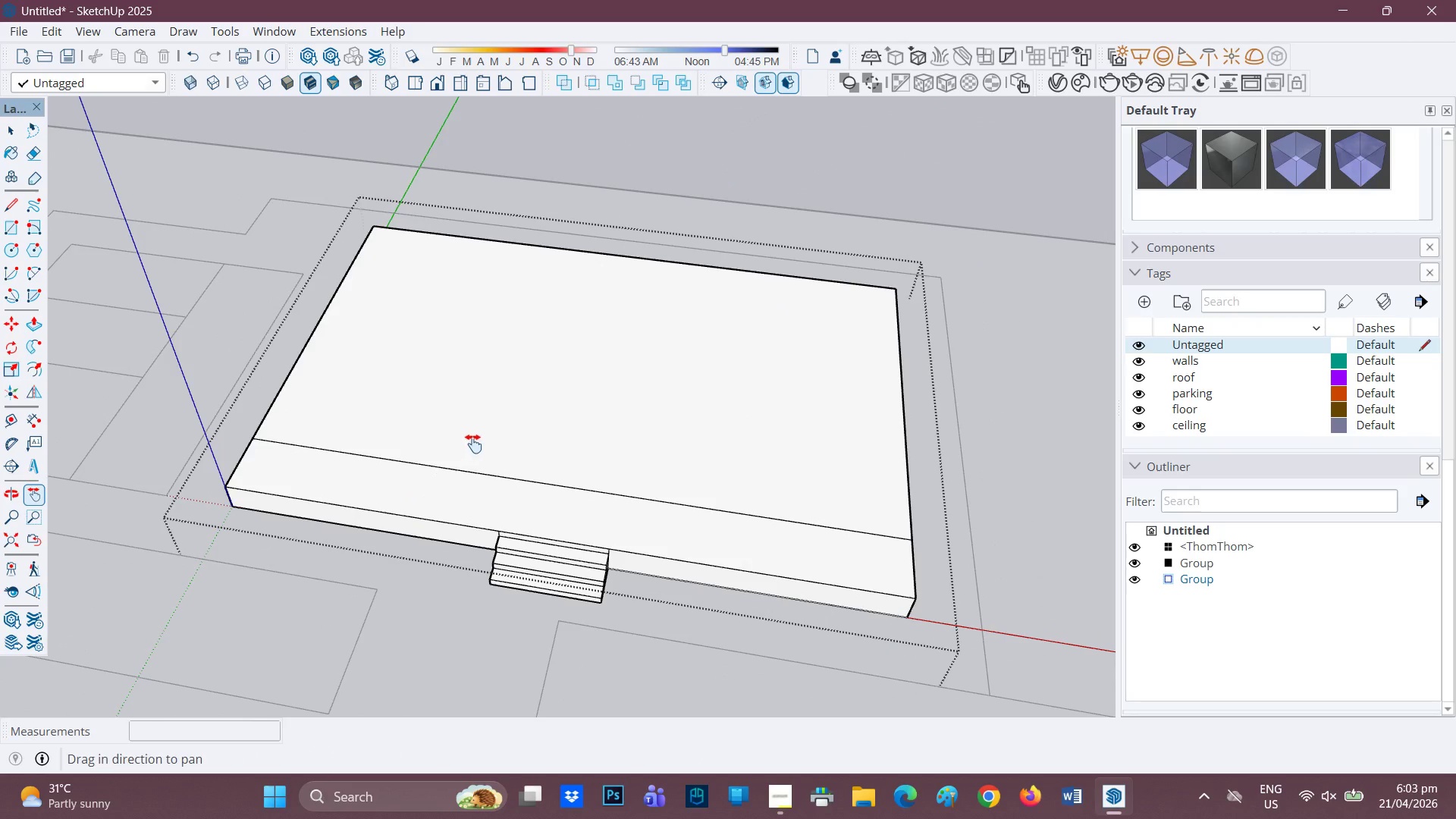 
left_click_drag(start_coordinate=[473, 444], to_coordinate=[288, 493])
 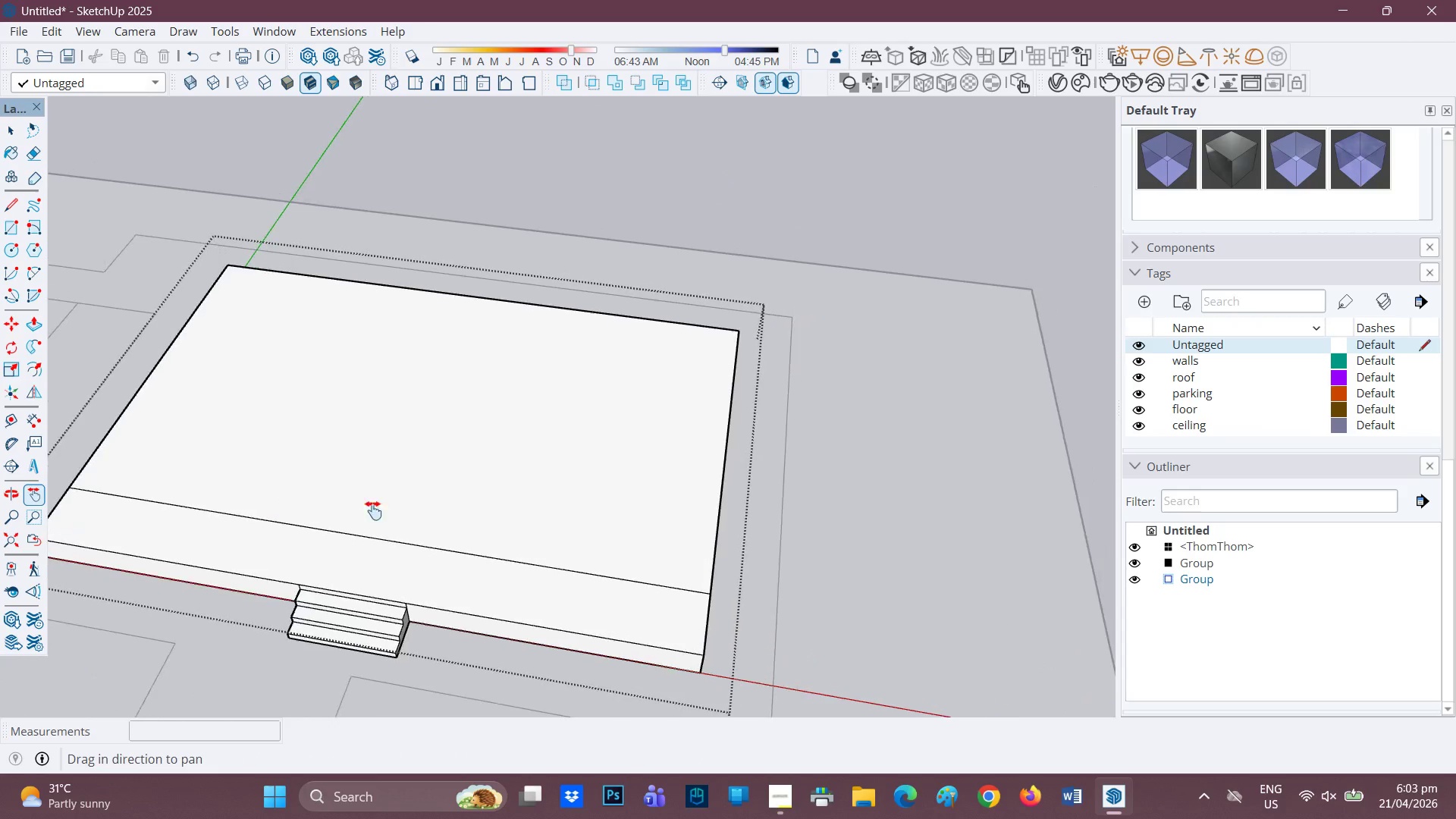 
scroll: coordinate [388, 510], scroll_direction: up, amount: 1.0
 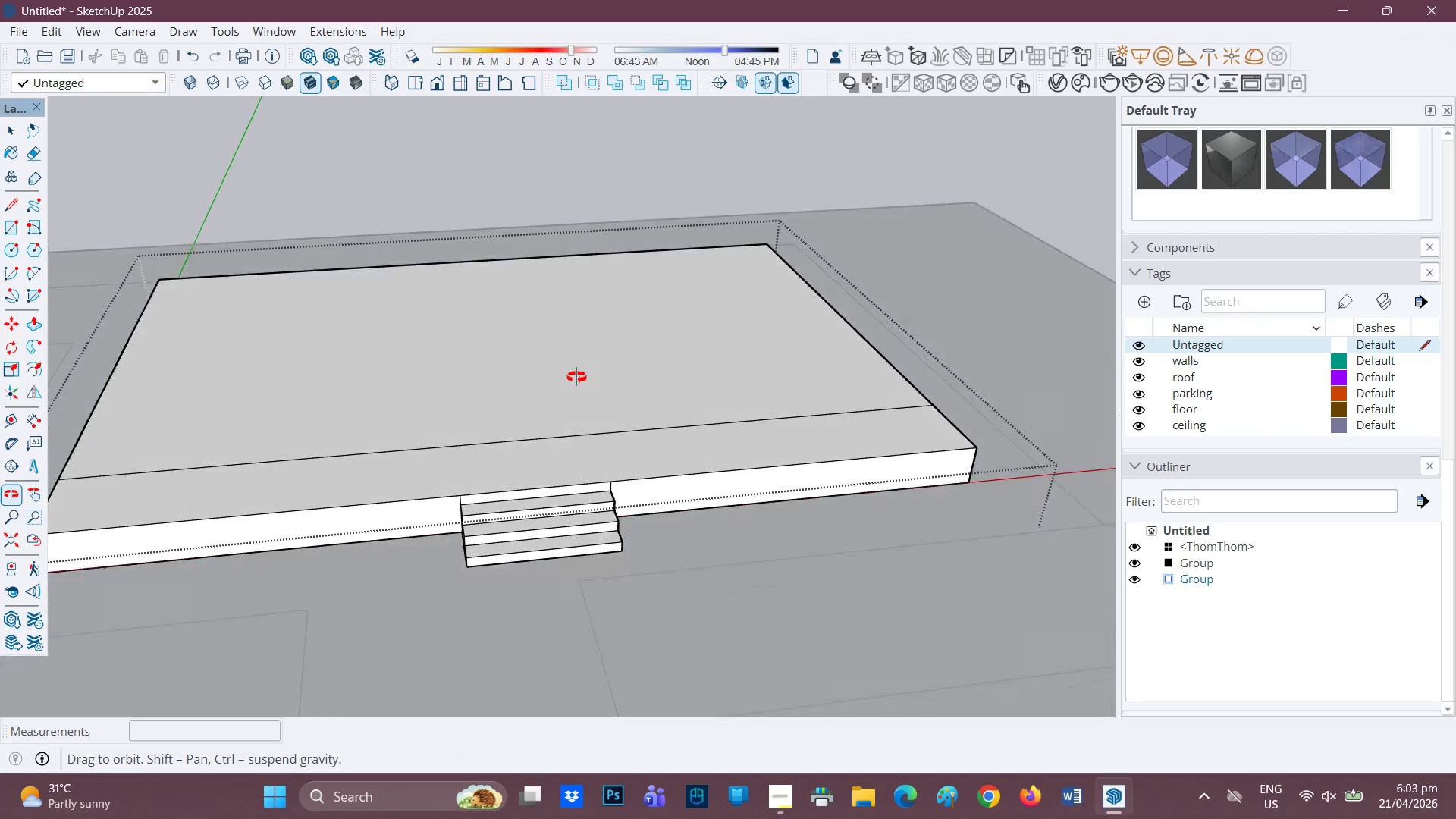 
scroll: coordinate [524, 366], scroll_direction: down, amount: 2.0
 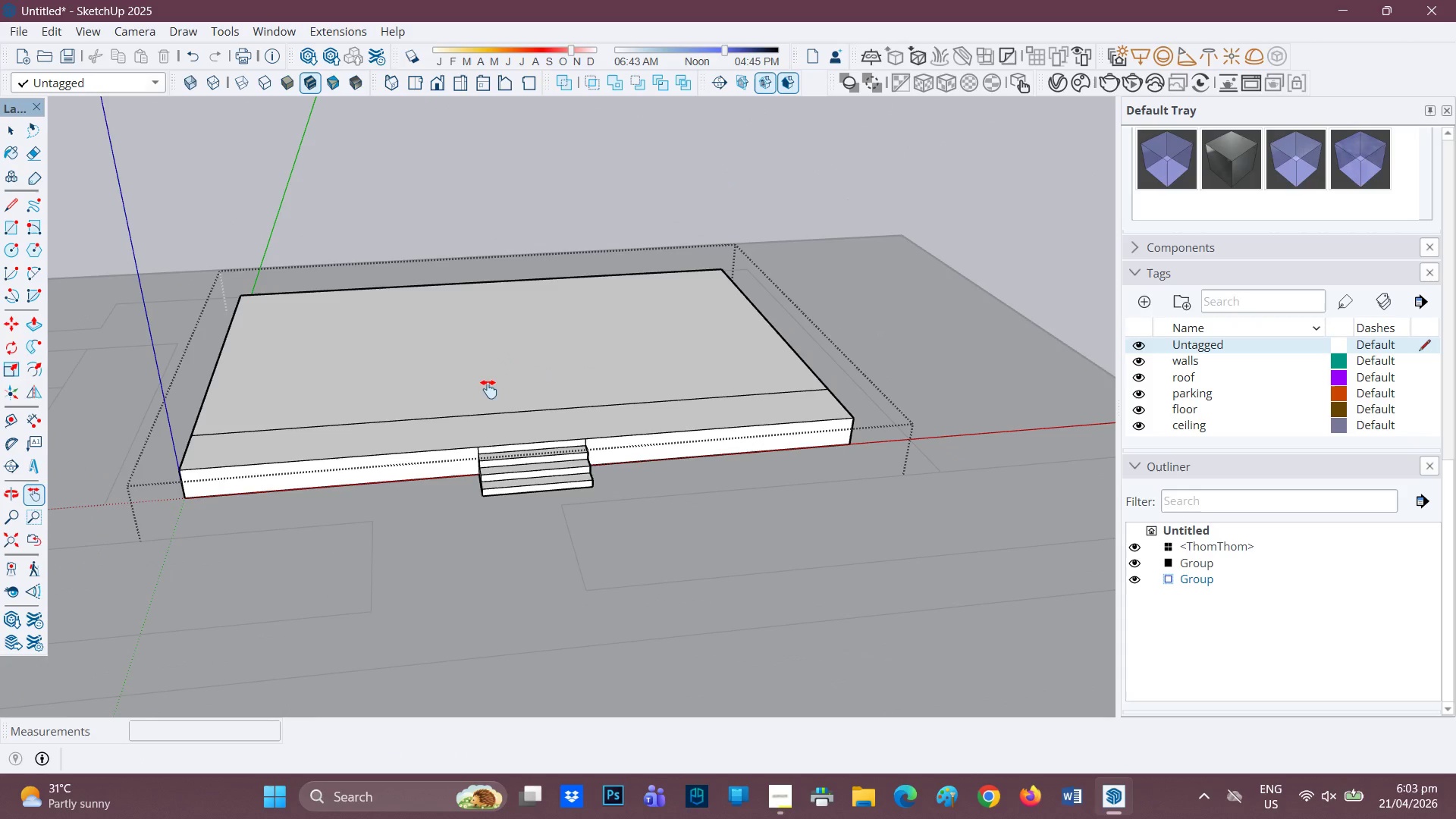 
key(H)
 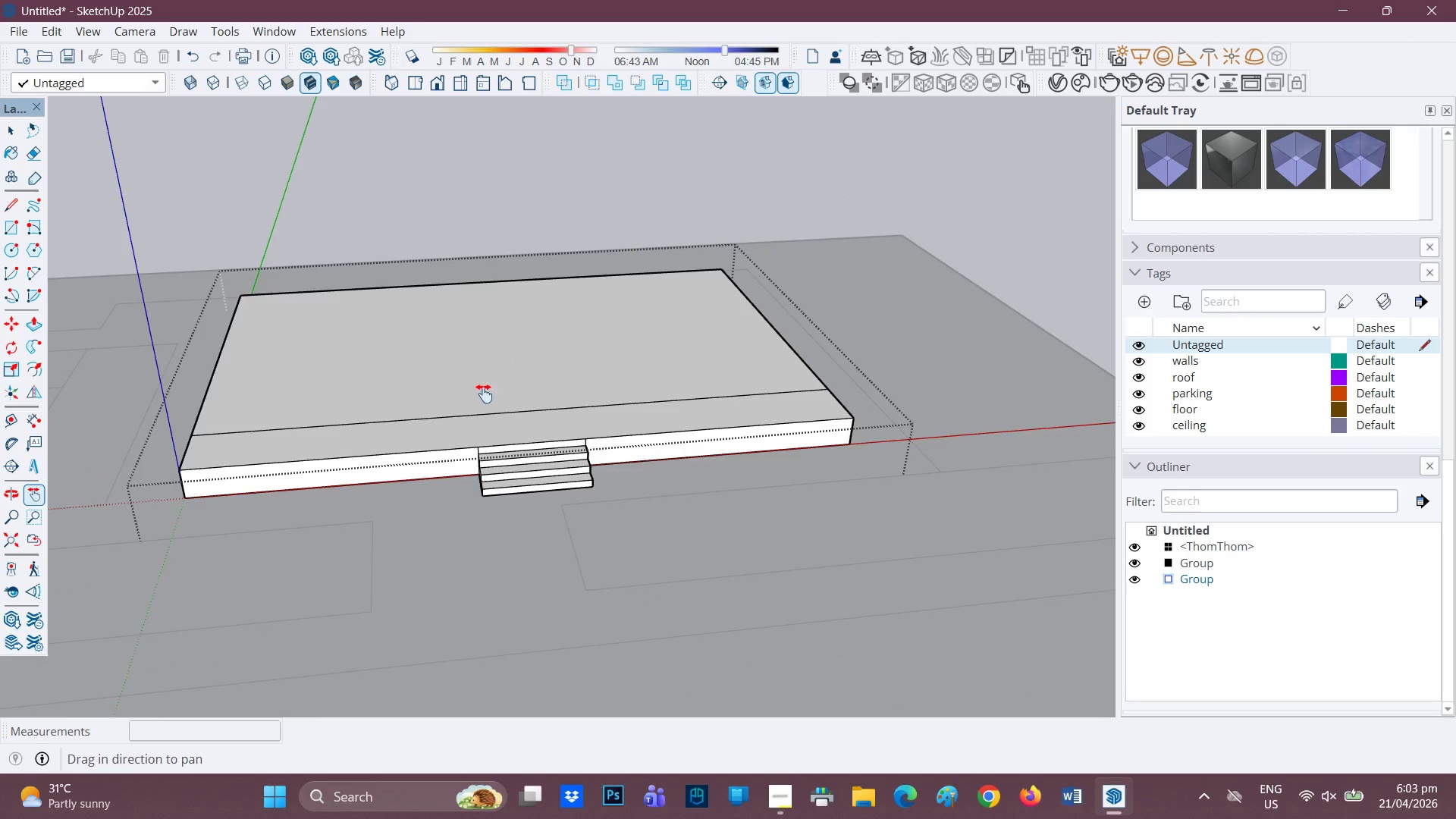 
left_click_drag(start_coordinate=[500, 394], to_coordinate=[617, 411])
 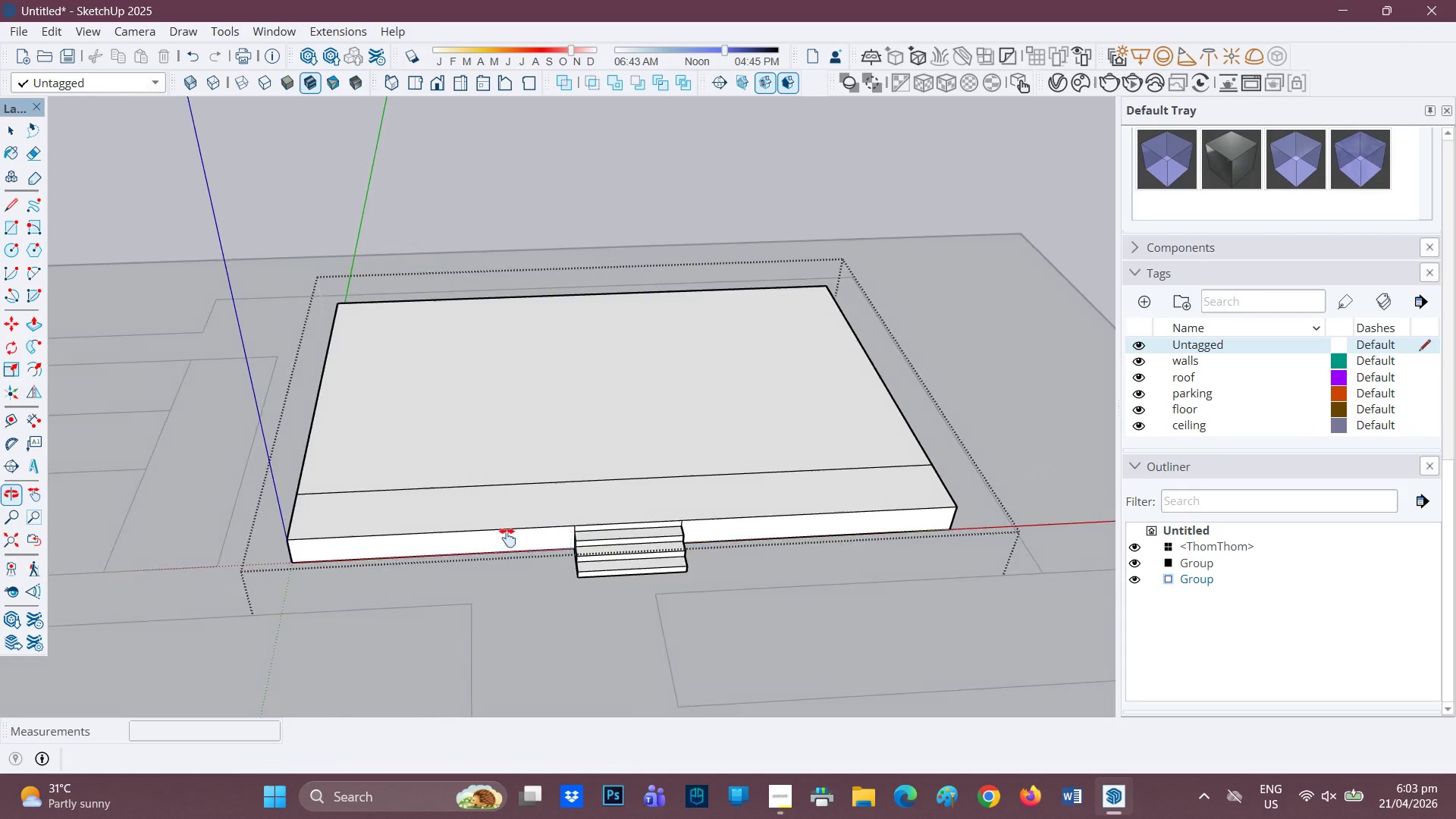 
scroll: coordinate [278, 494], scroll_direction: up, amount: 1.0
 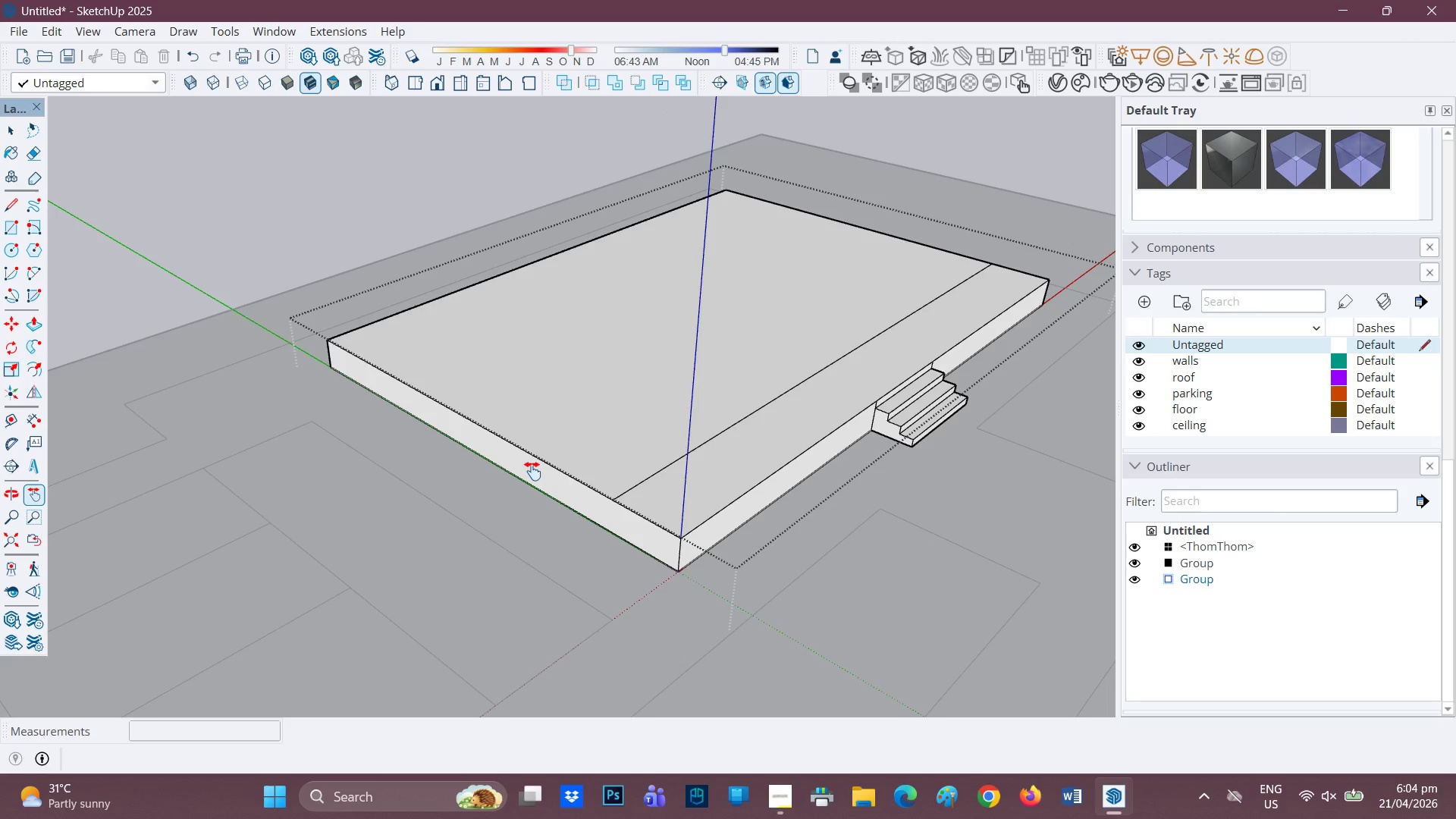 
wait(63.96)
 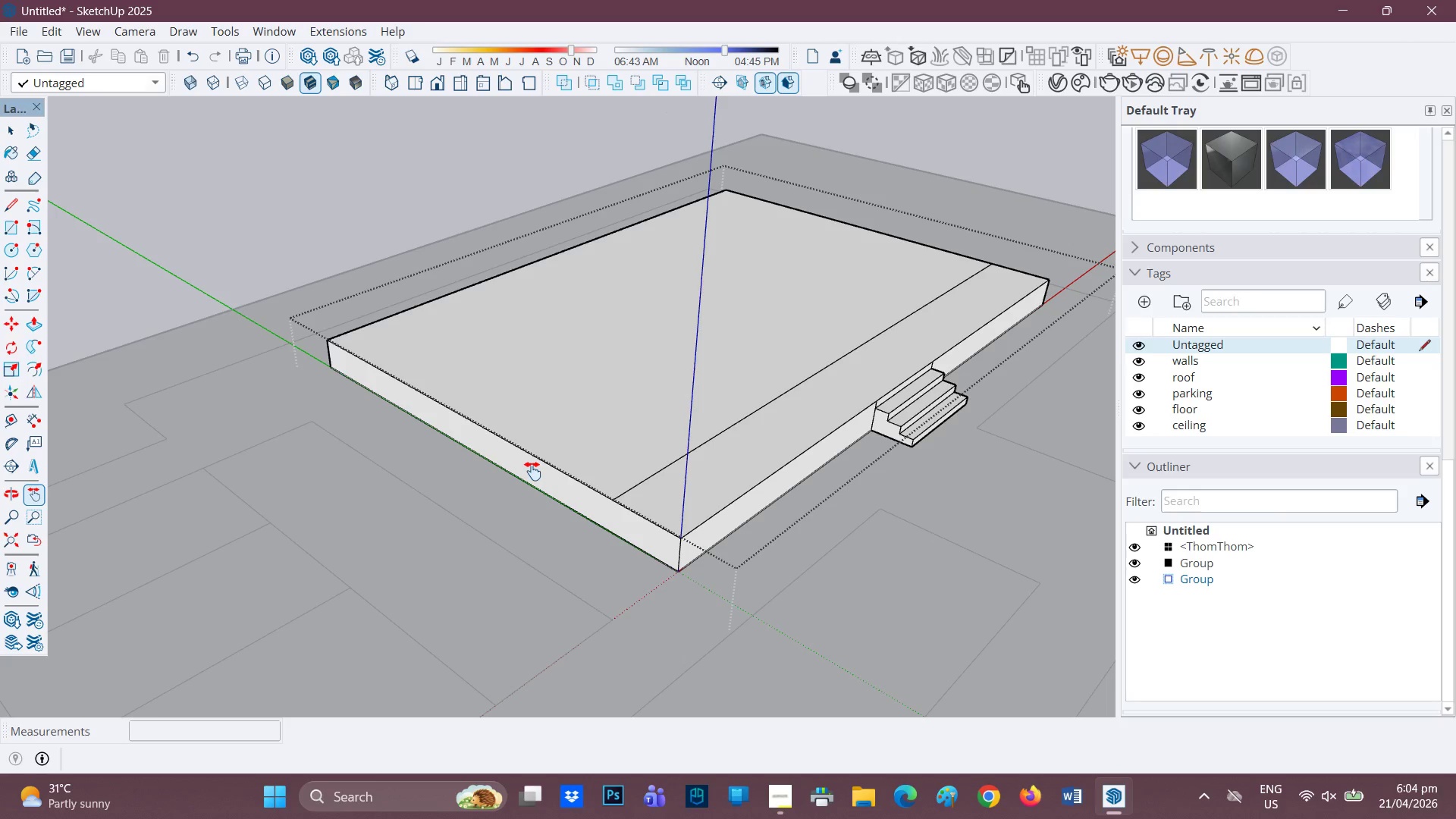 
scroll: coordinate [550, 549], scroll_direction: up, amount: 1.0
 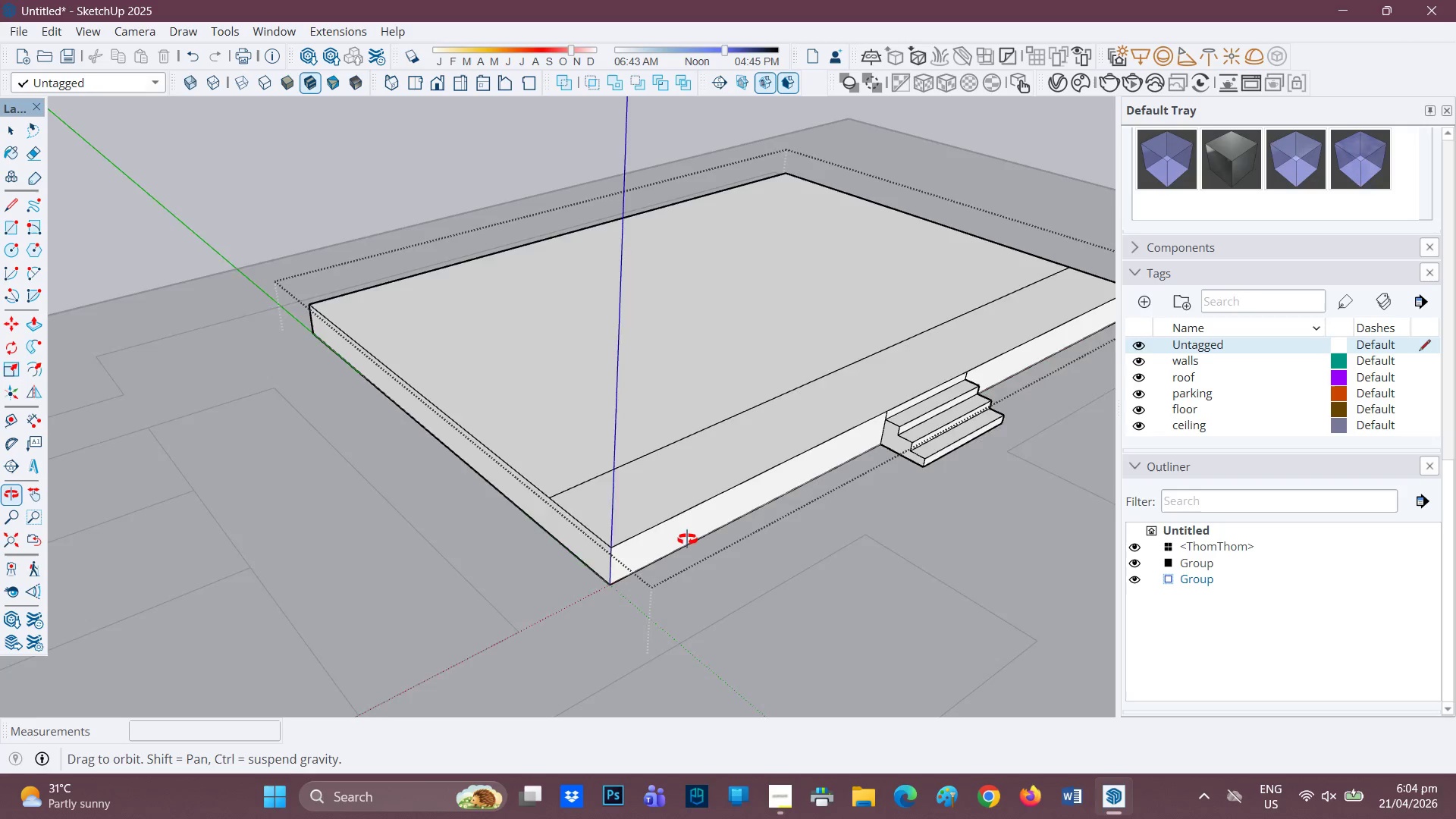 
key(L)
 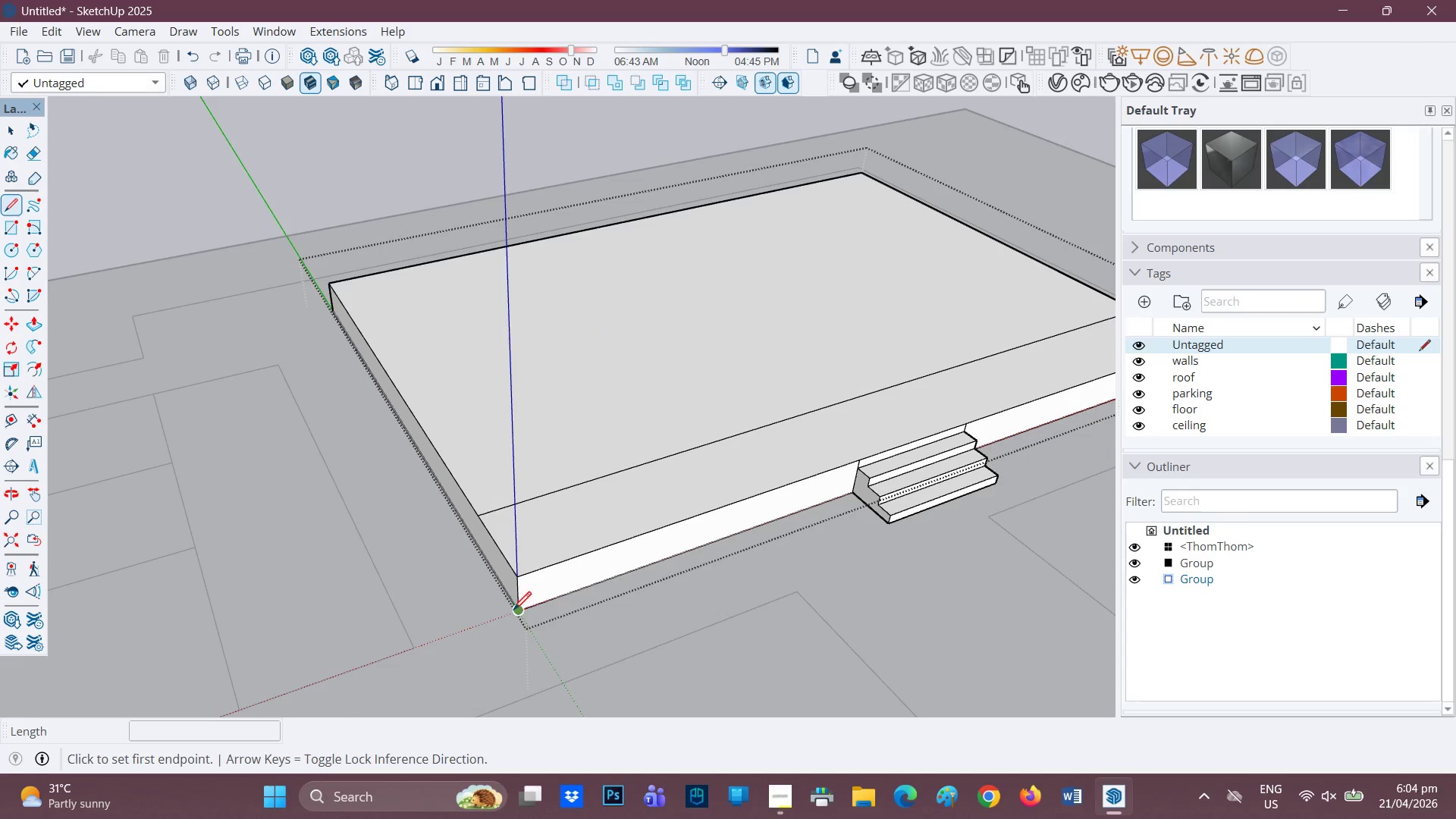 
left_click_drag(start_coordinate=[513, 611], to_coordinate=[509, 612])
 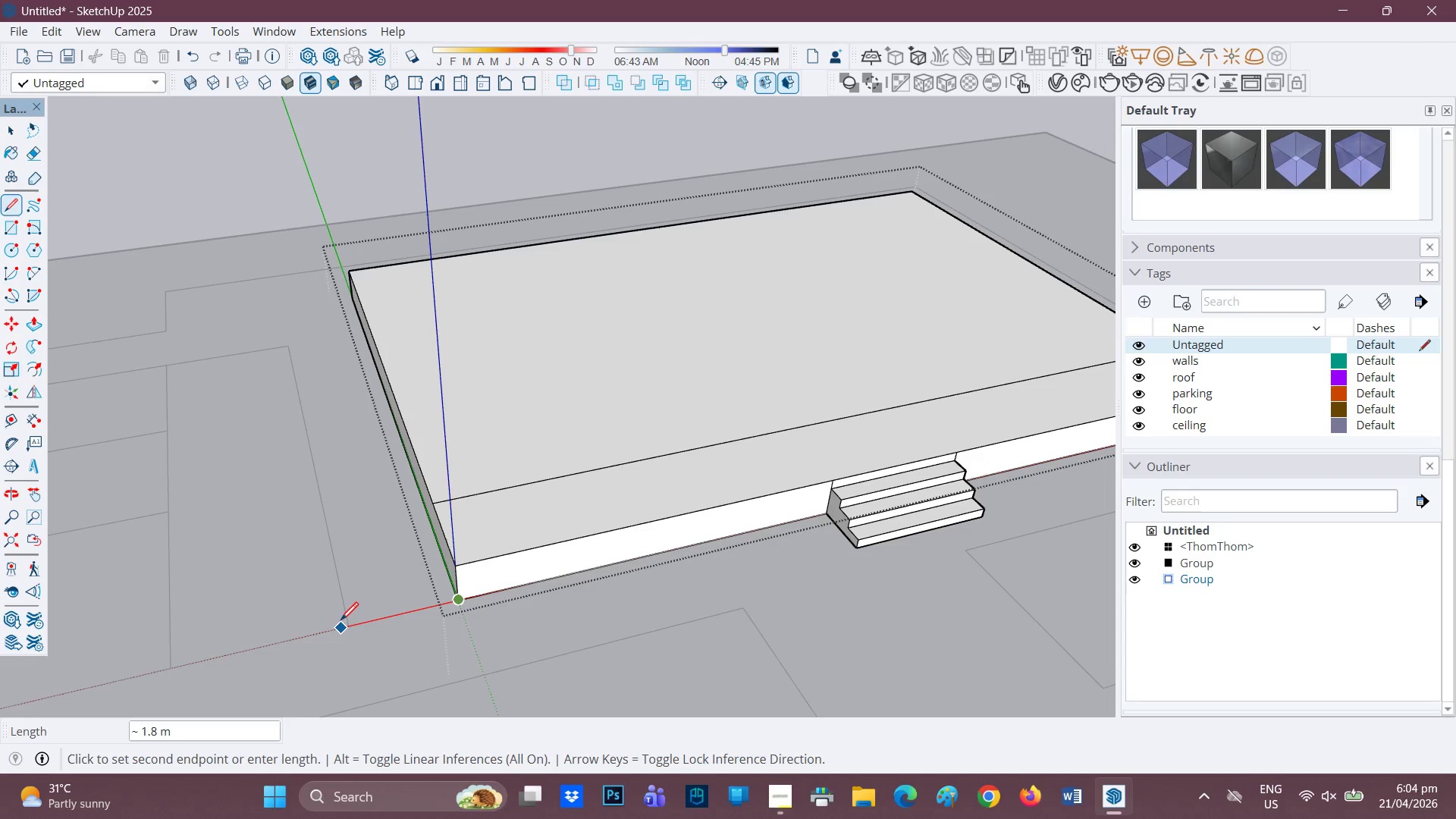 
key(5)
 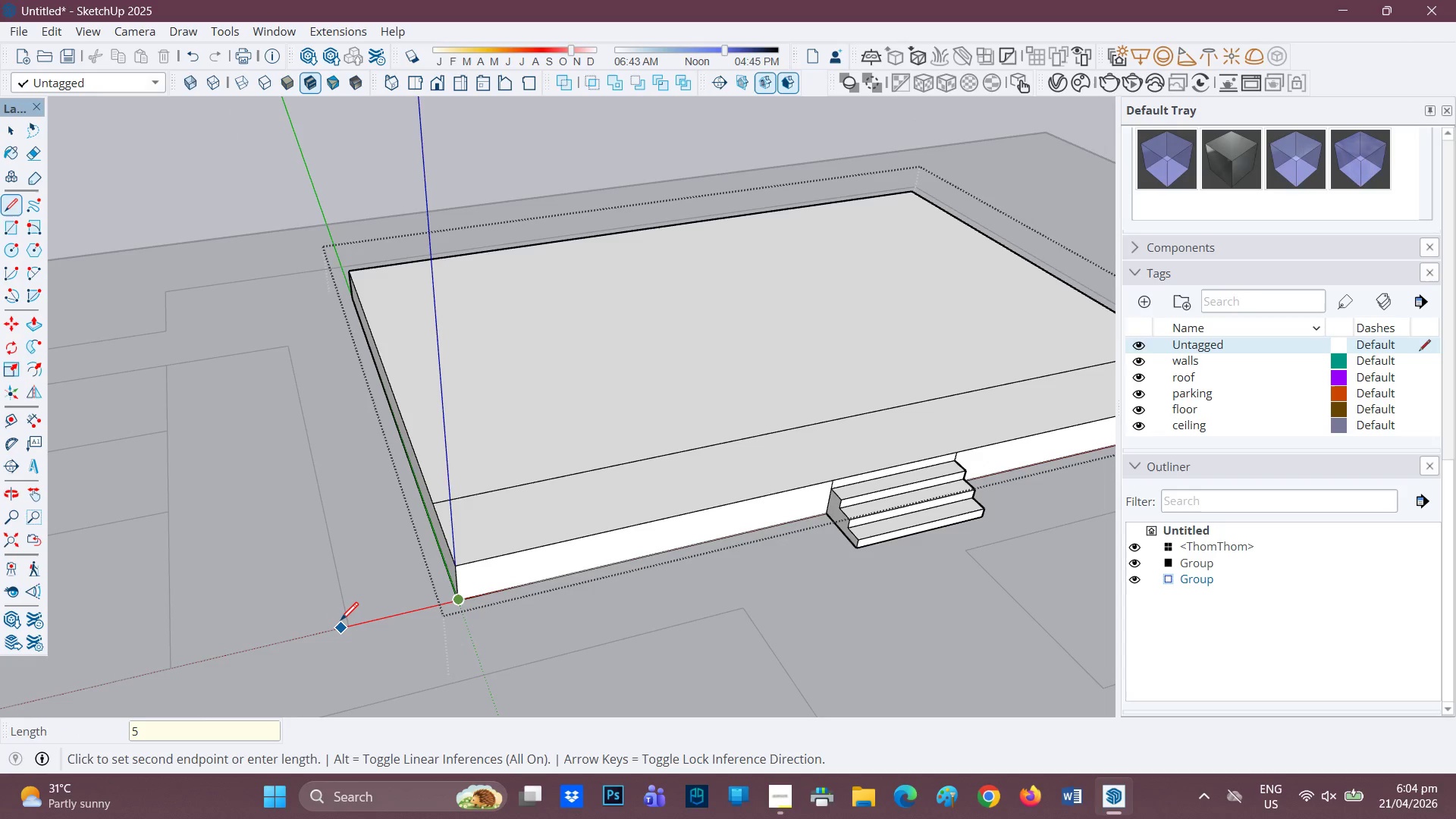 
key(Quote)
 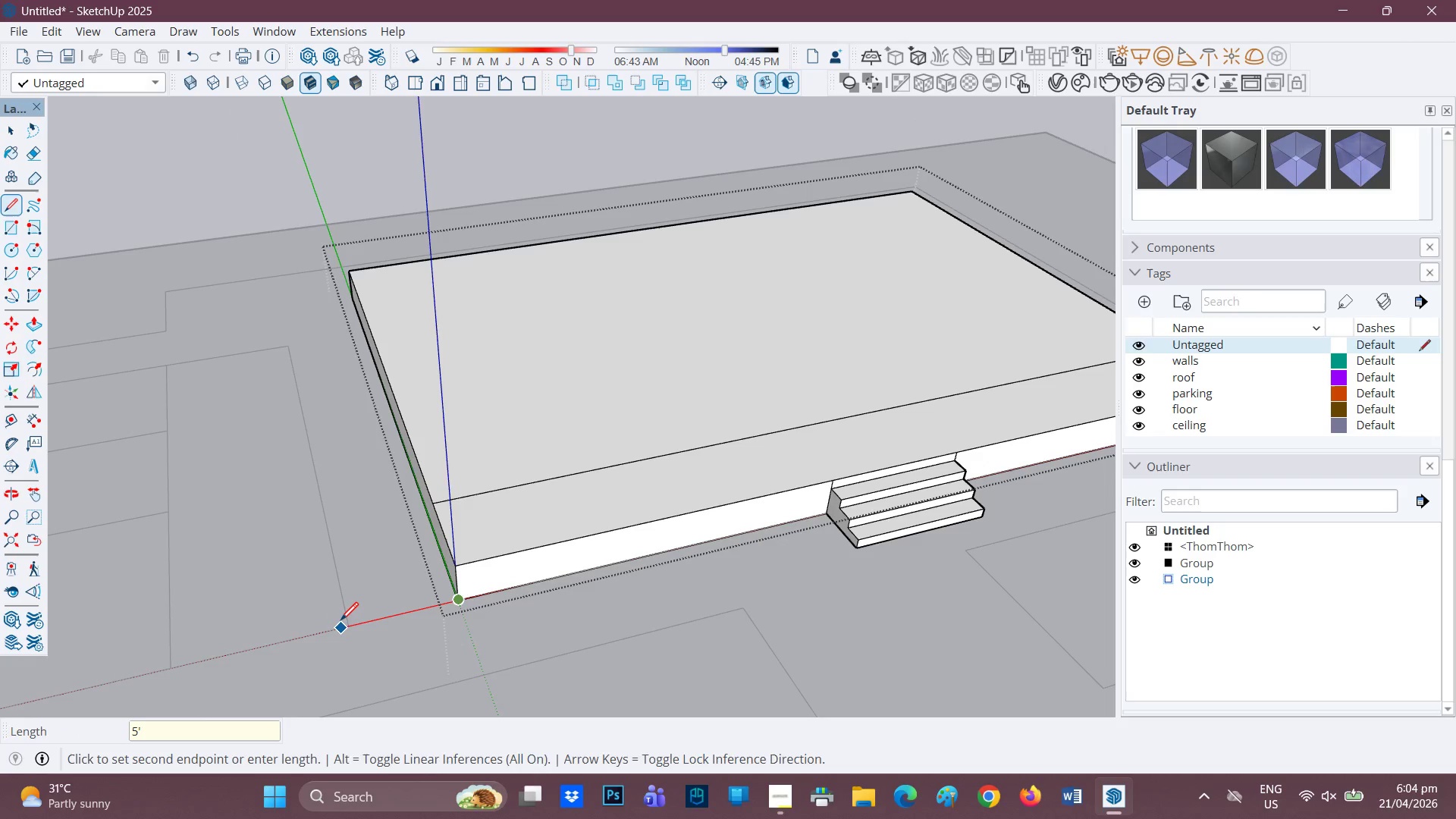 
key(Enter)
 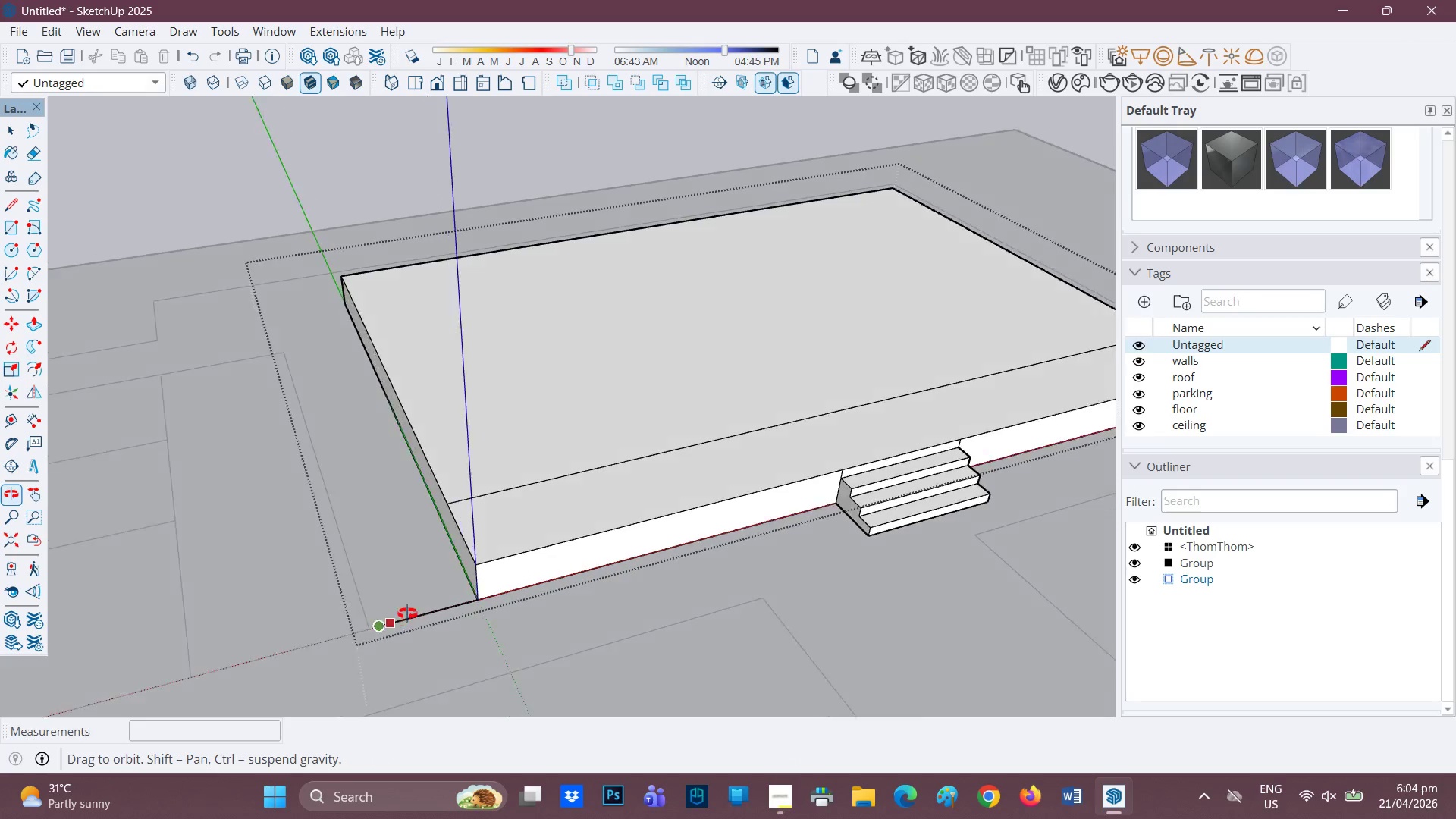 
scroll: coordinate [405, 598], scroll_direction: up, amount: 3.0
 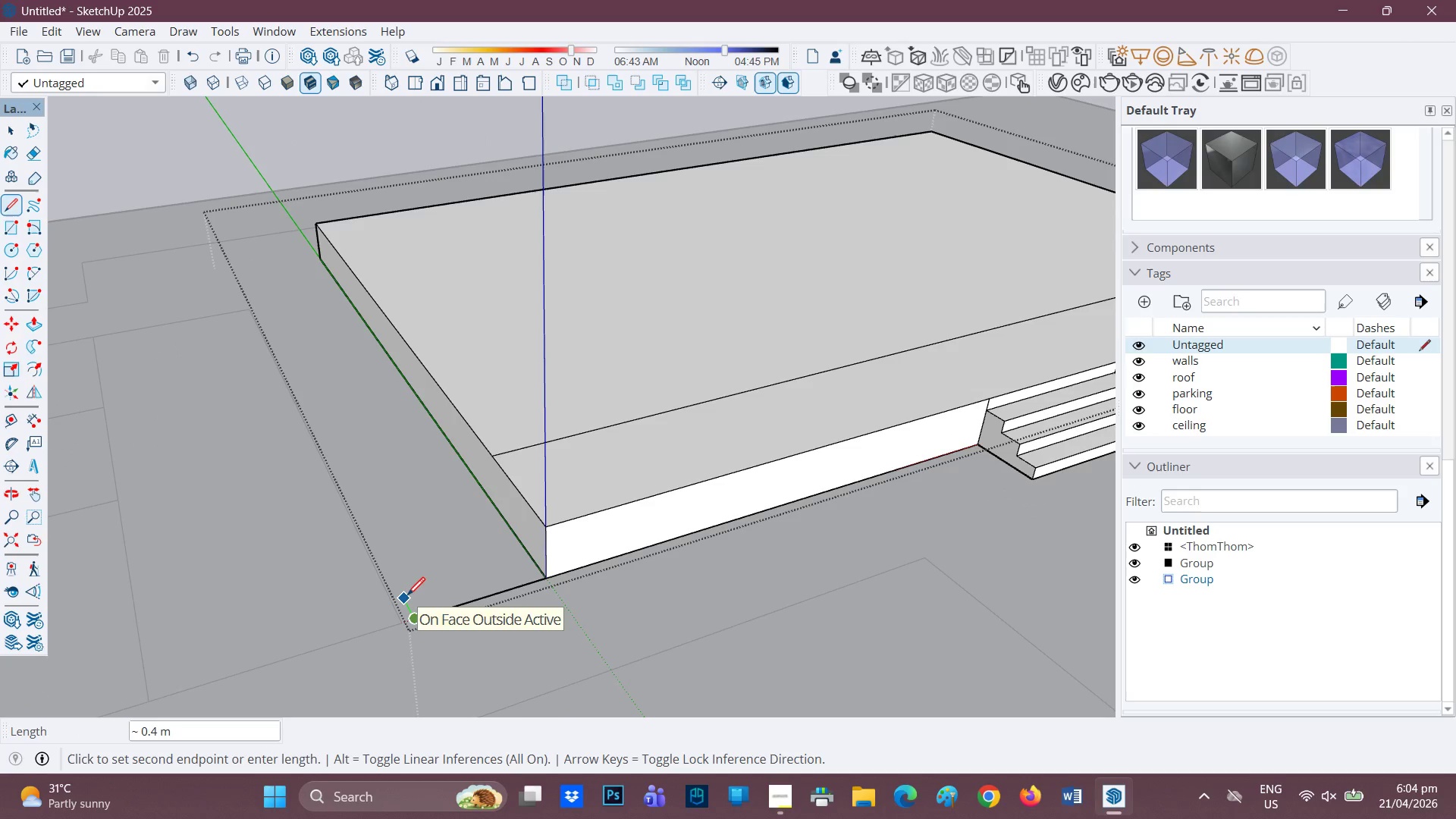 
key(L)
 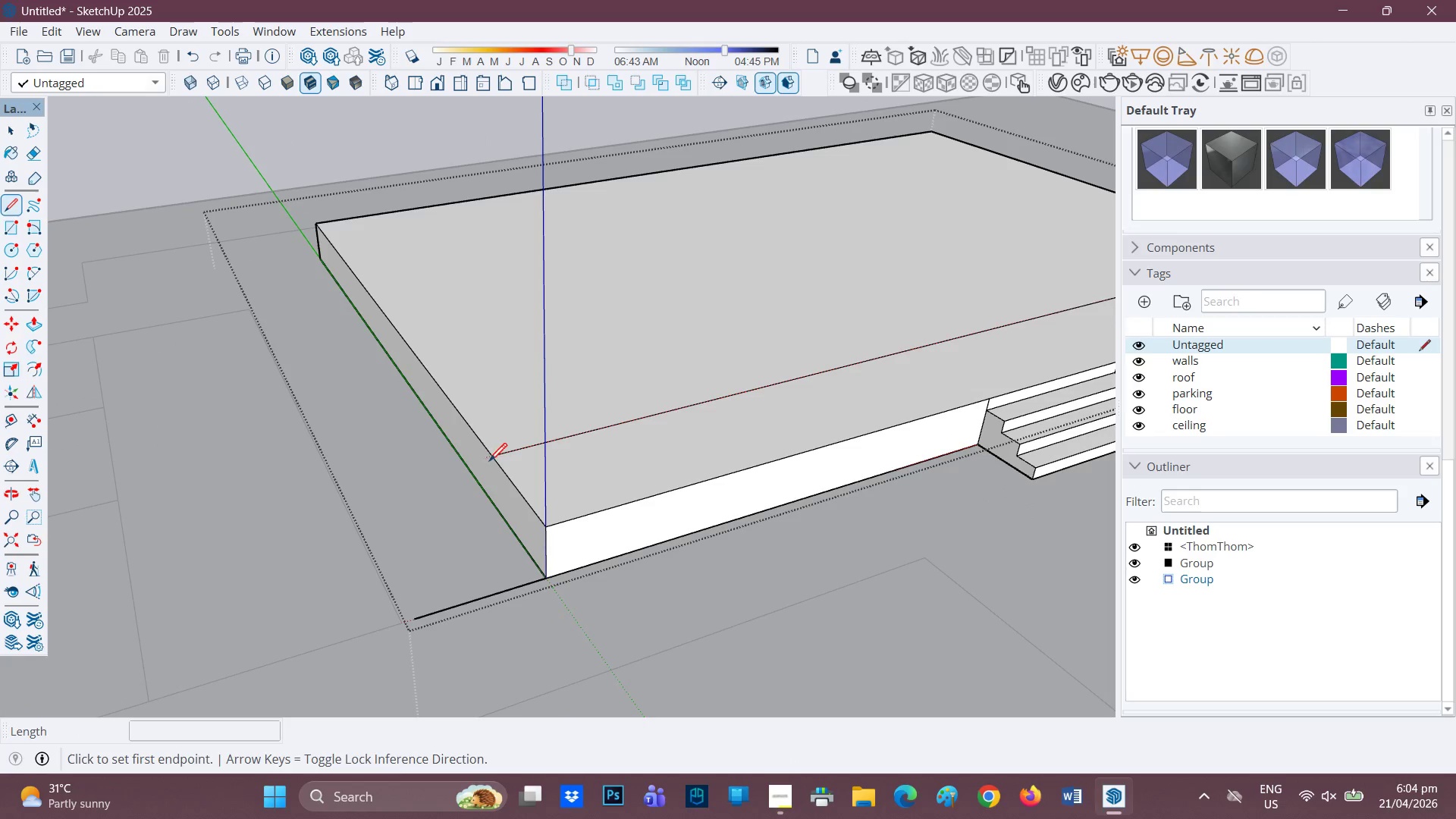 
left_click([497, 460])
 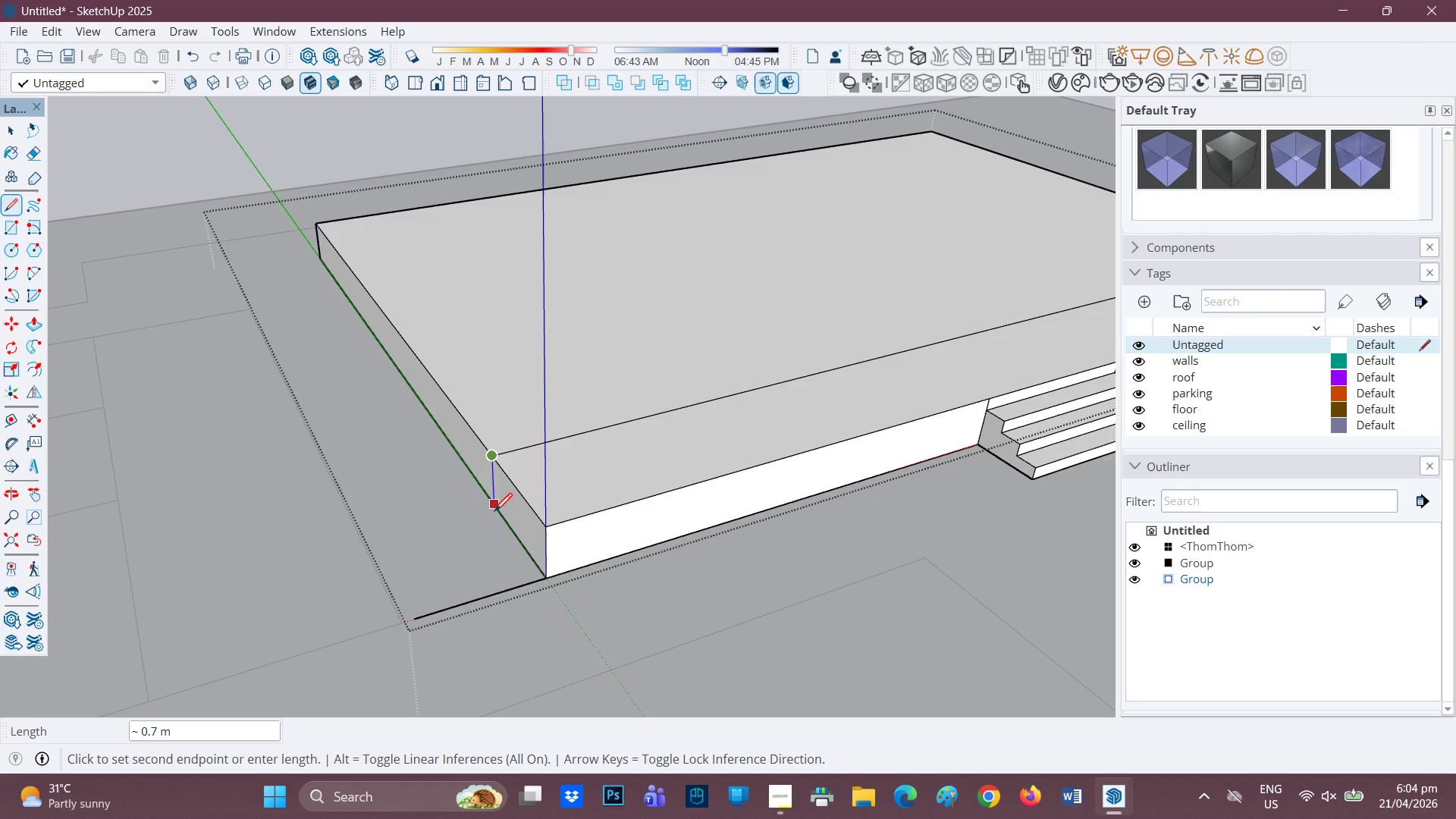 
left_click([494, 513])
 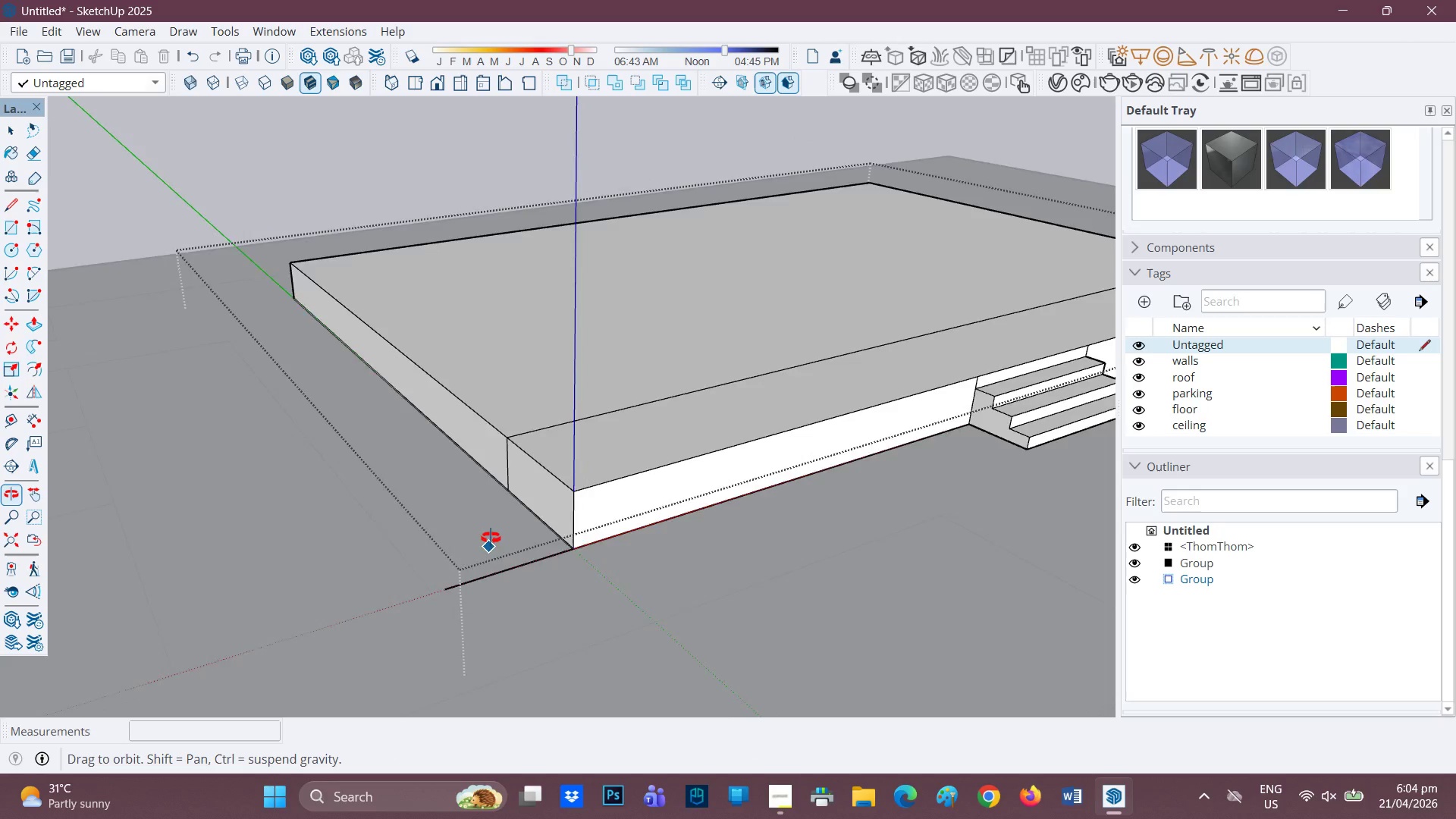 
key(R)
 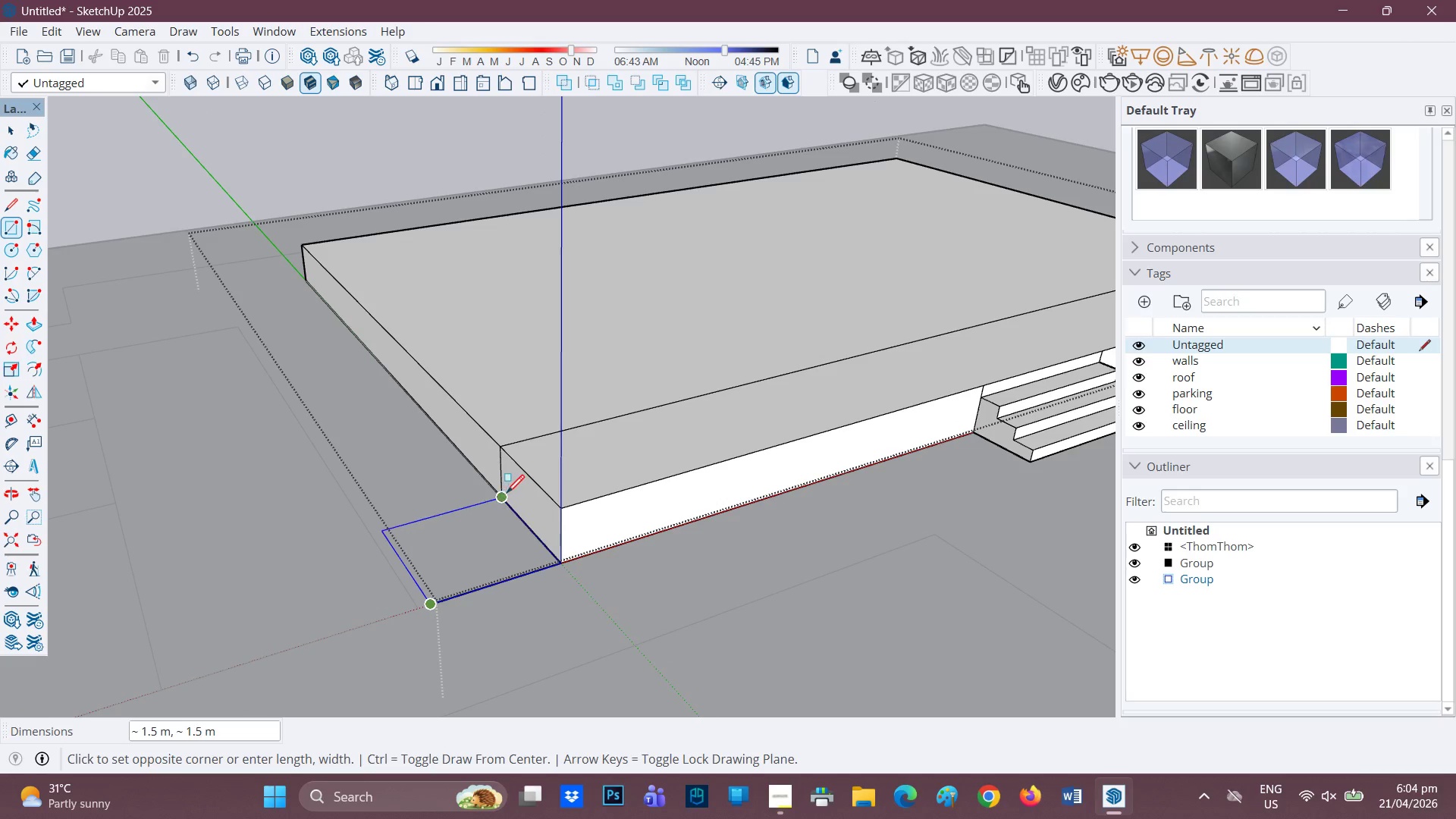 
left_click([498, 494])
 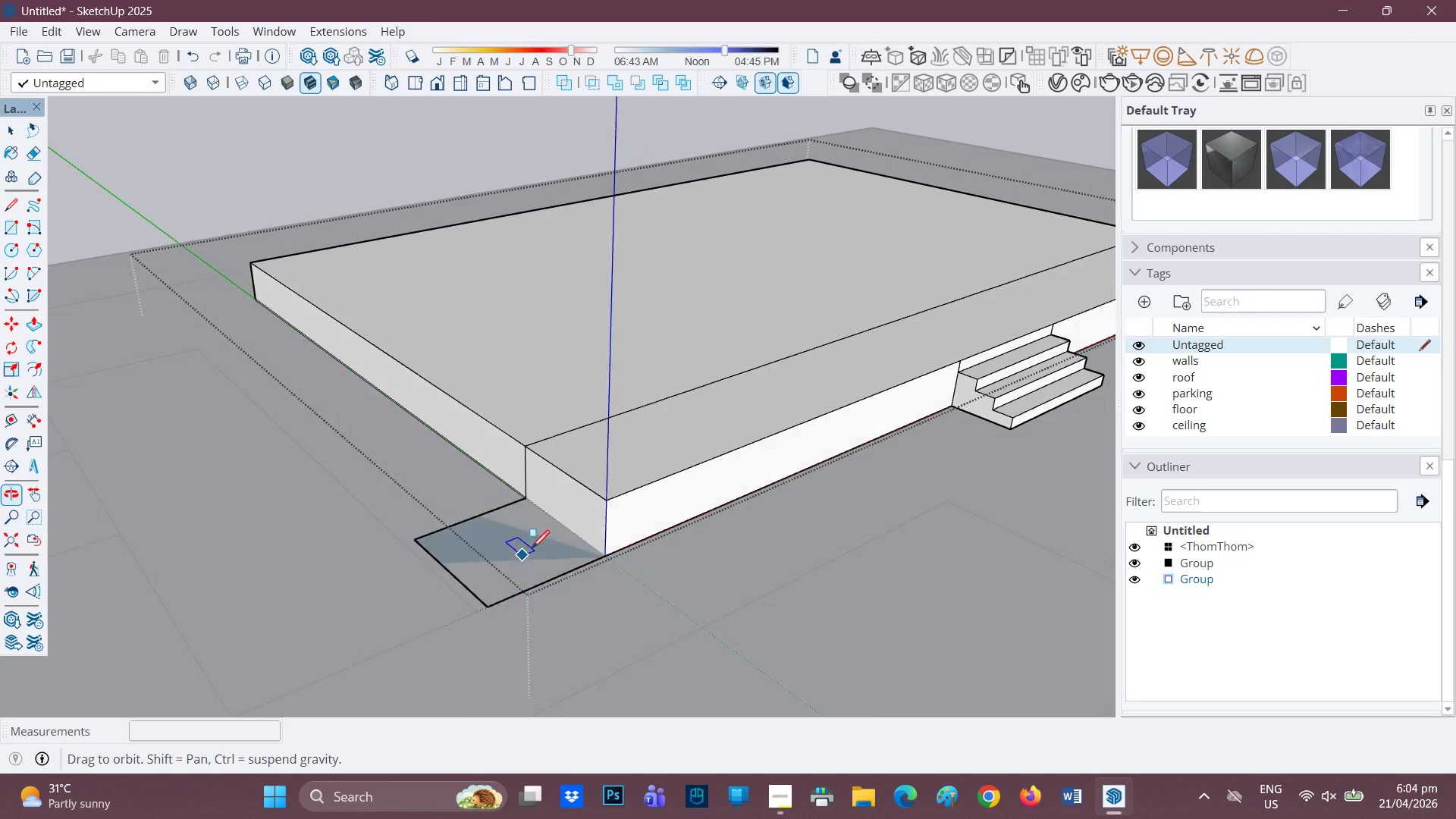 
key(P)
 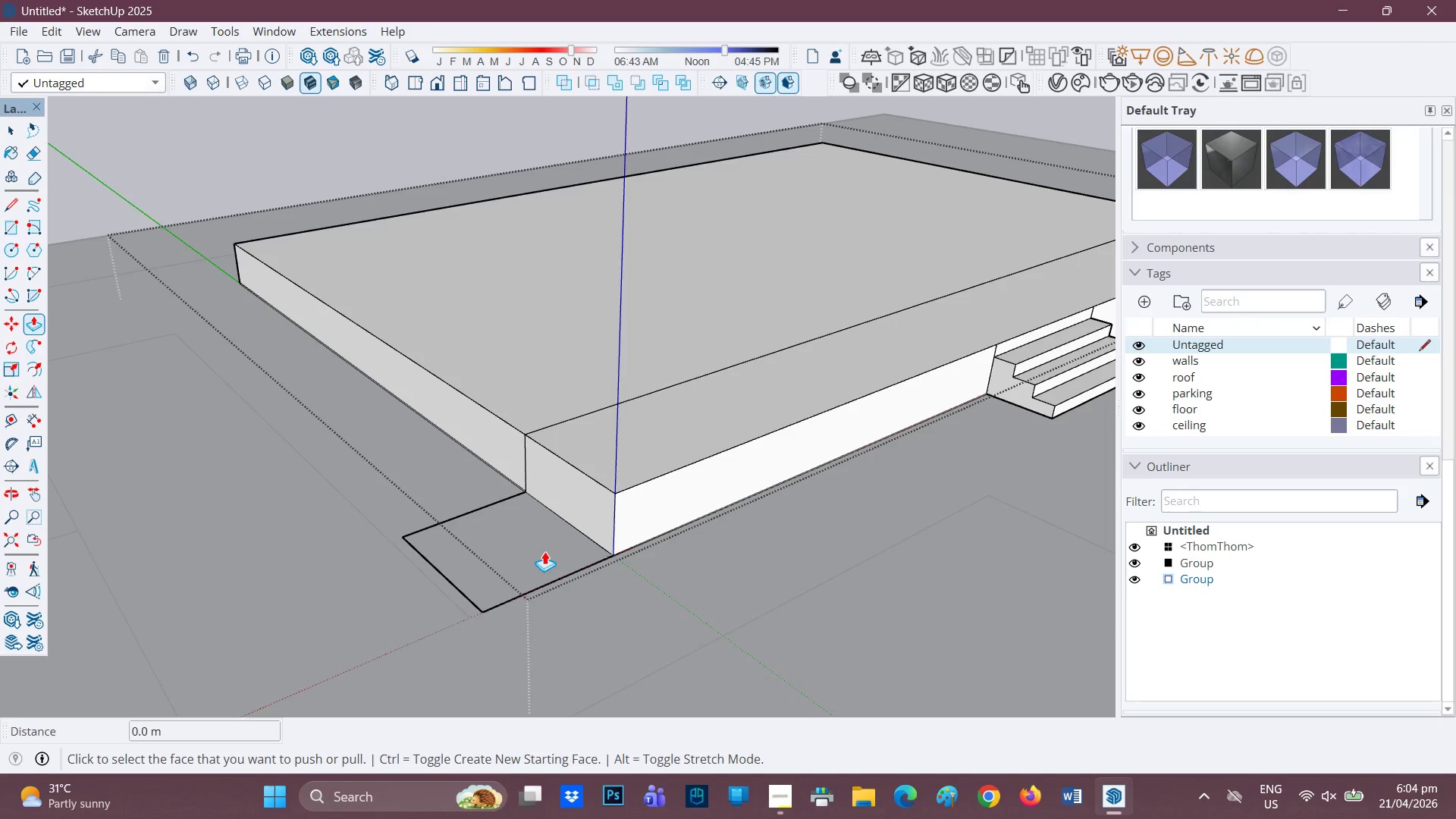 
scroll: coordinate [523, 562], scroll_direction: up, amount: 1.0
 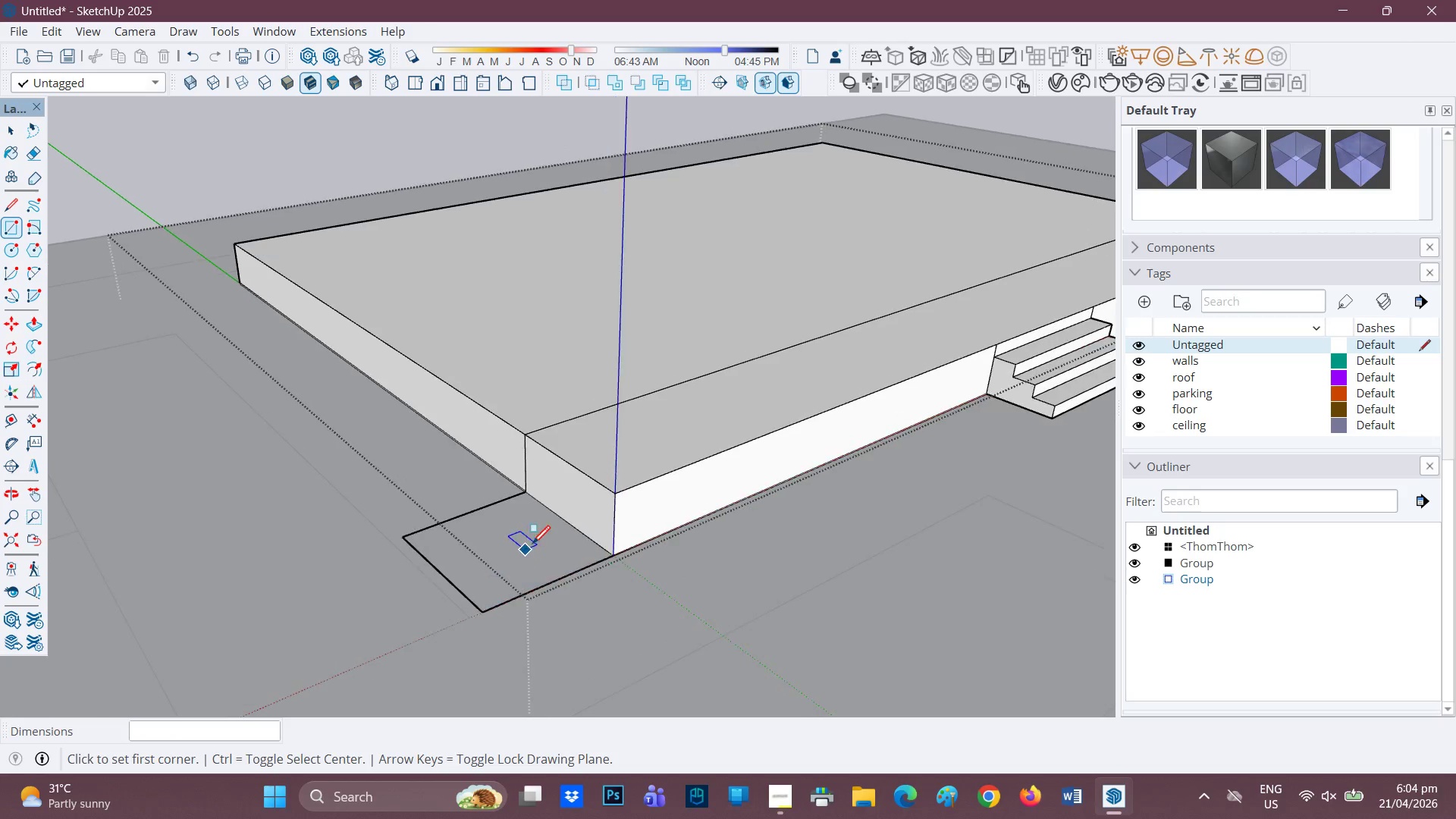 
left_click([546, 551])
 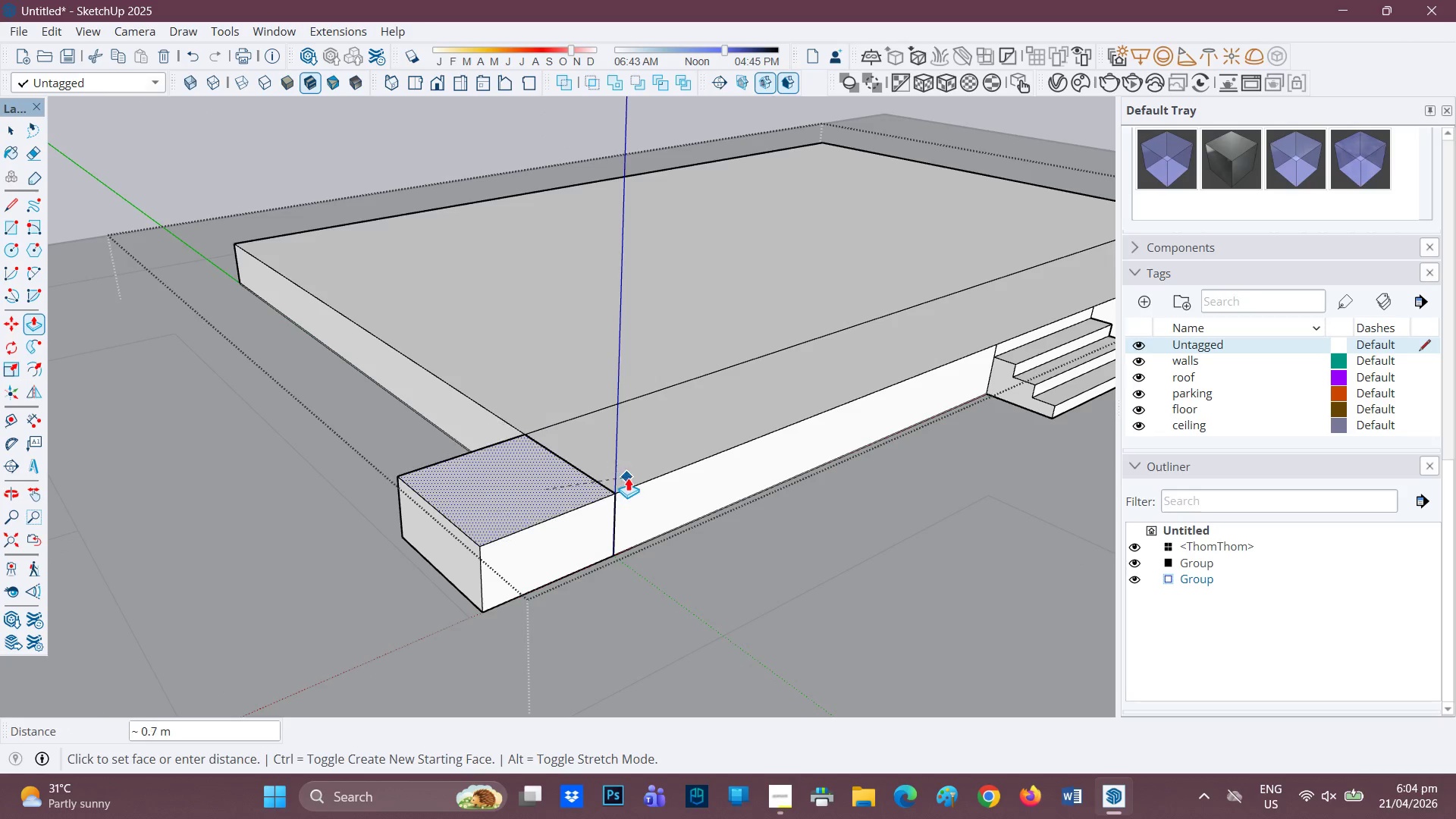 
left_click([630, 479])
 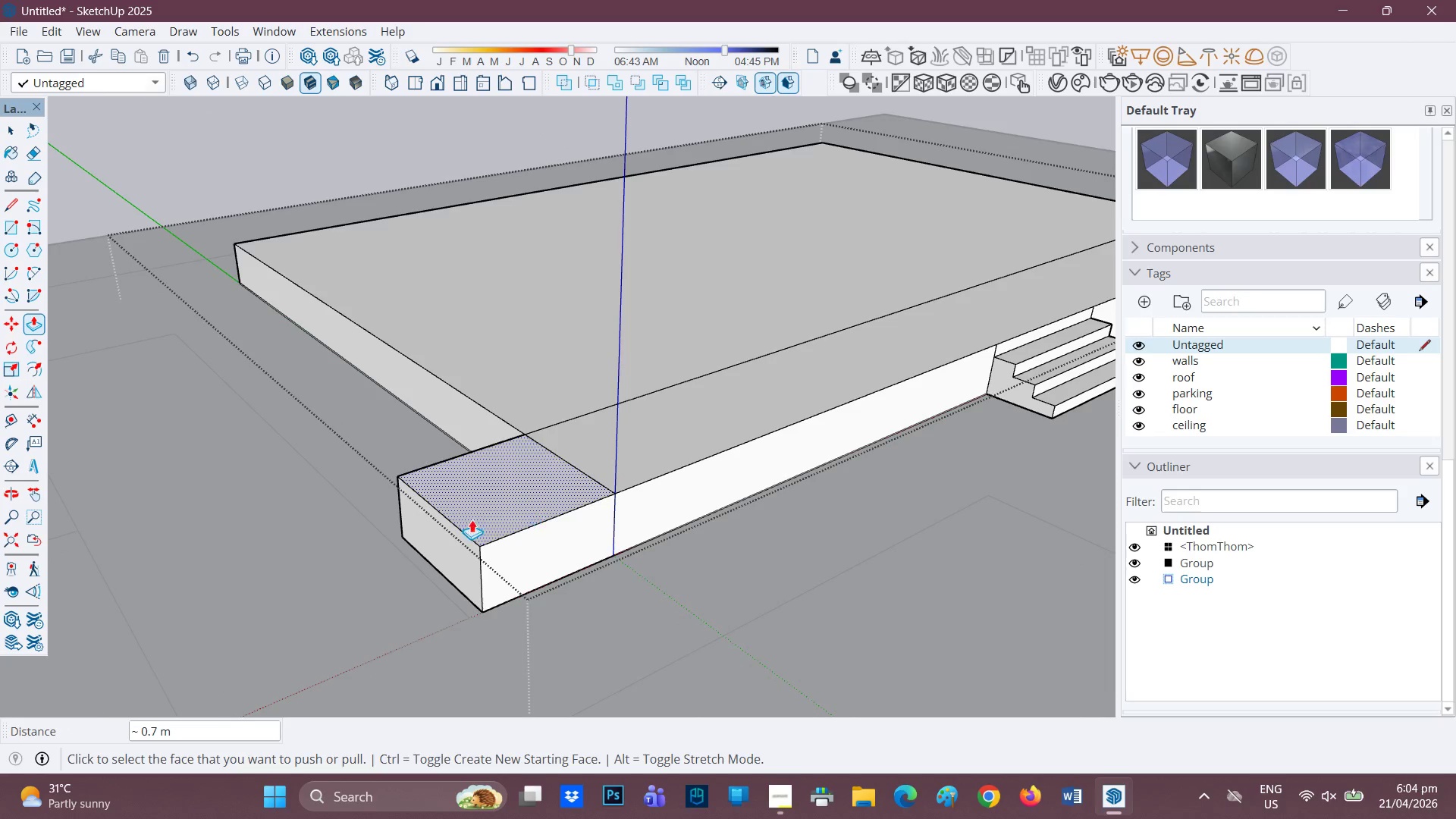 
scroll: coordinate [516, 550], scroll_direction: down, amount: 5.0
 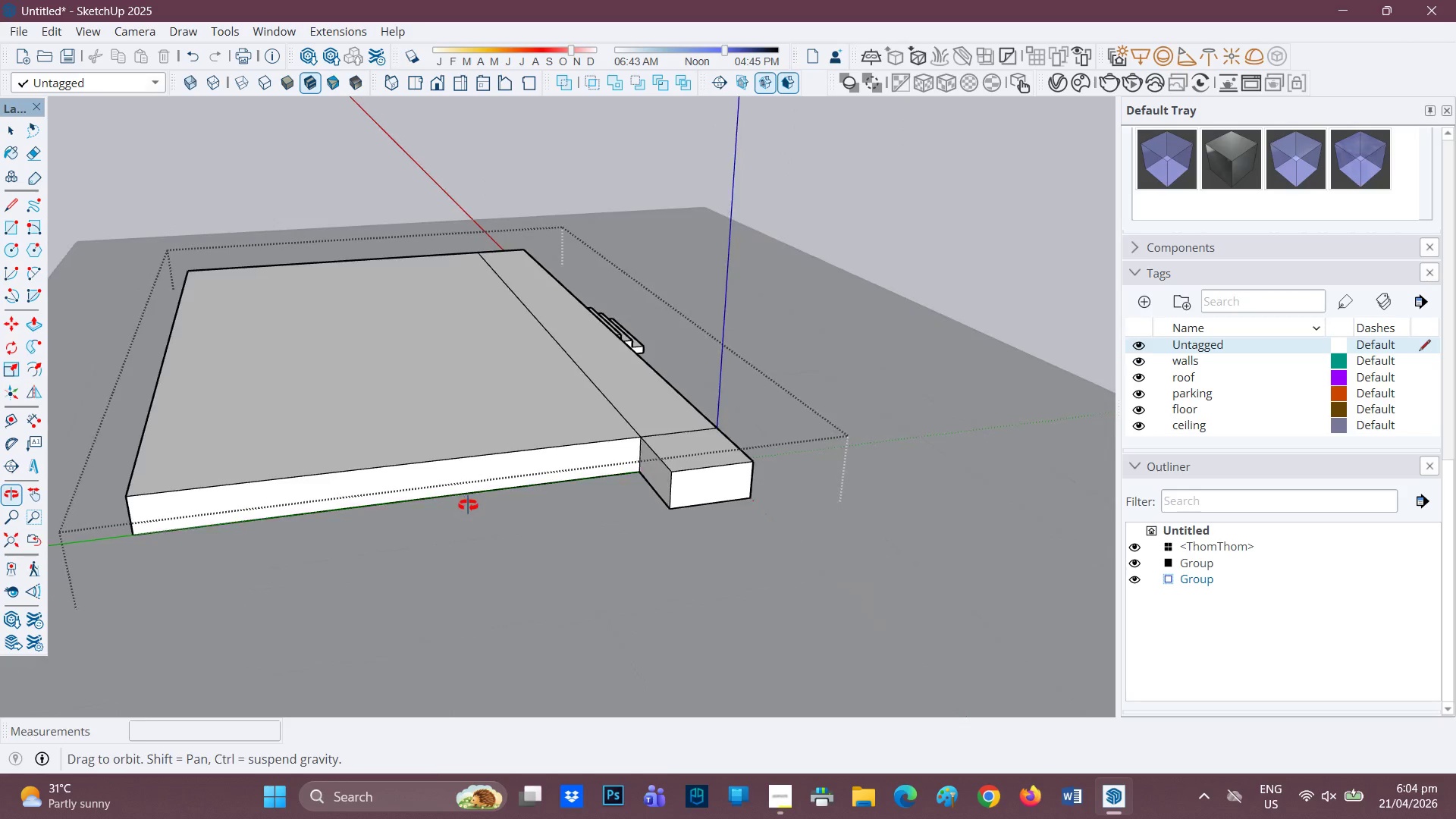 
key(L)
 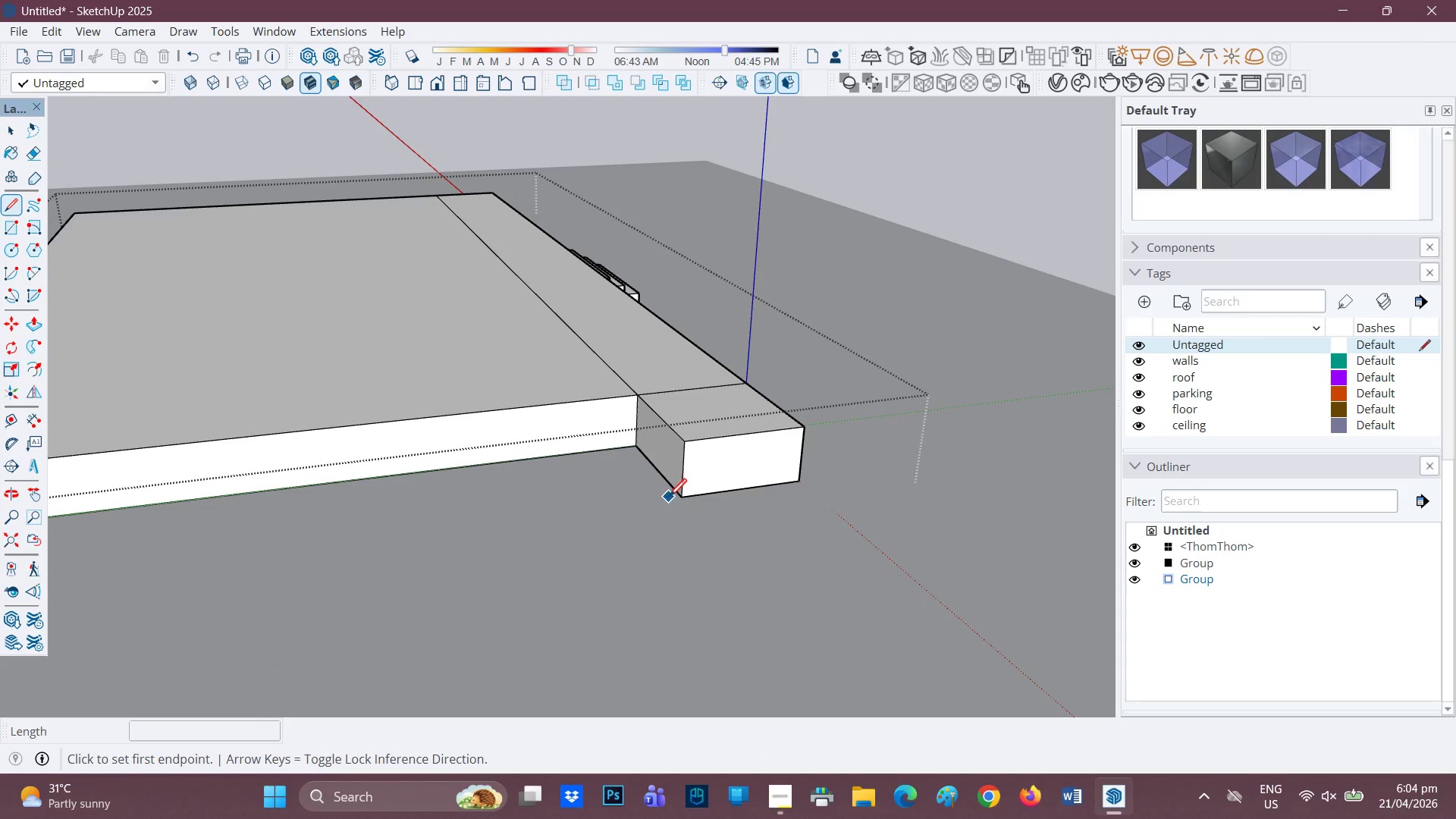 
scroll: coordinate [673, 516], scroll_direction: up, amount: 3.0
 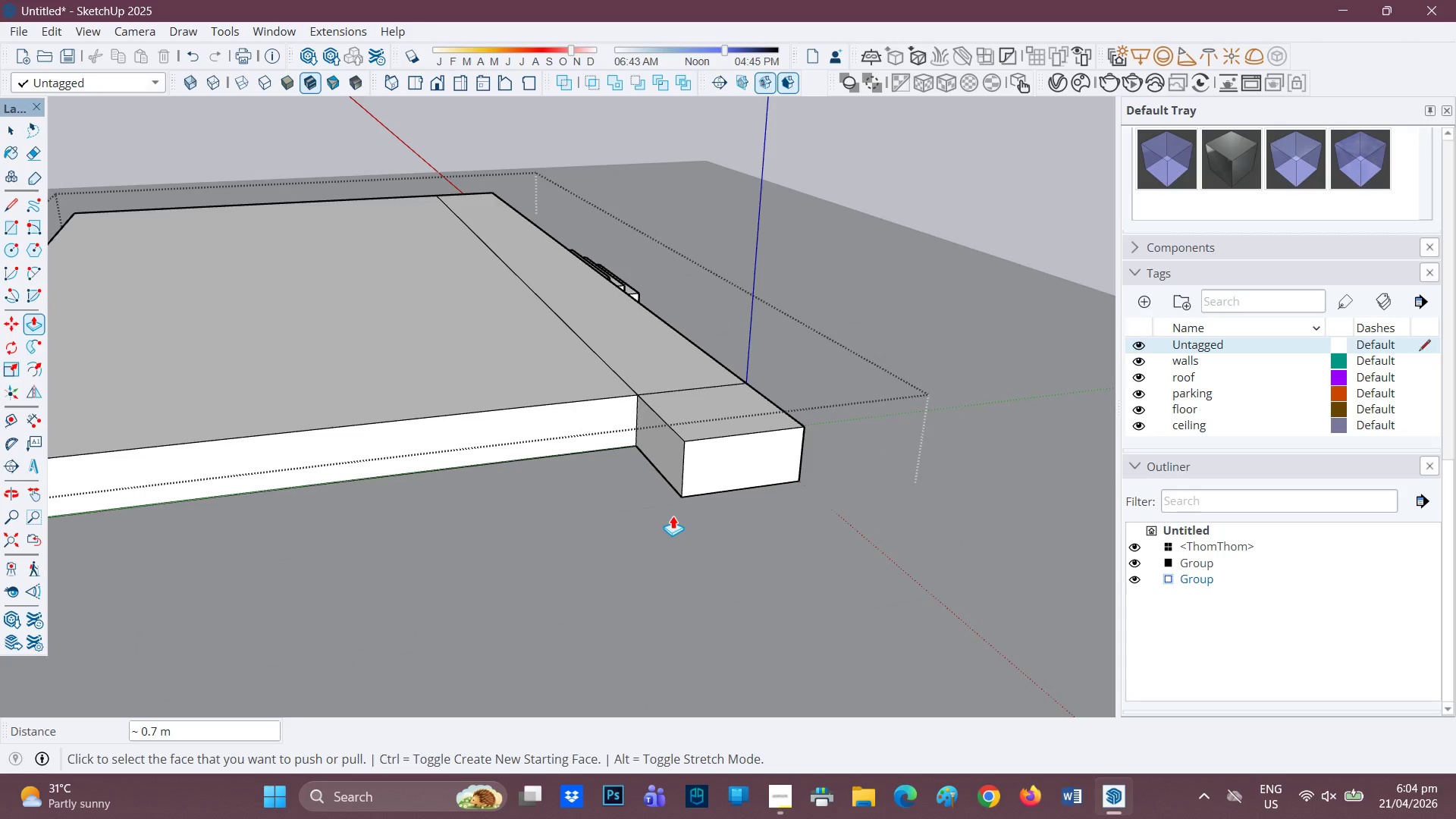 
left_click([686, 497])
 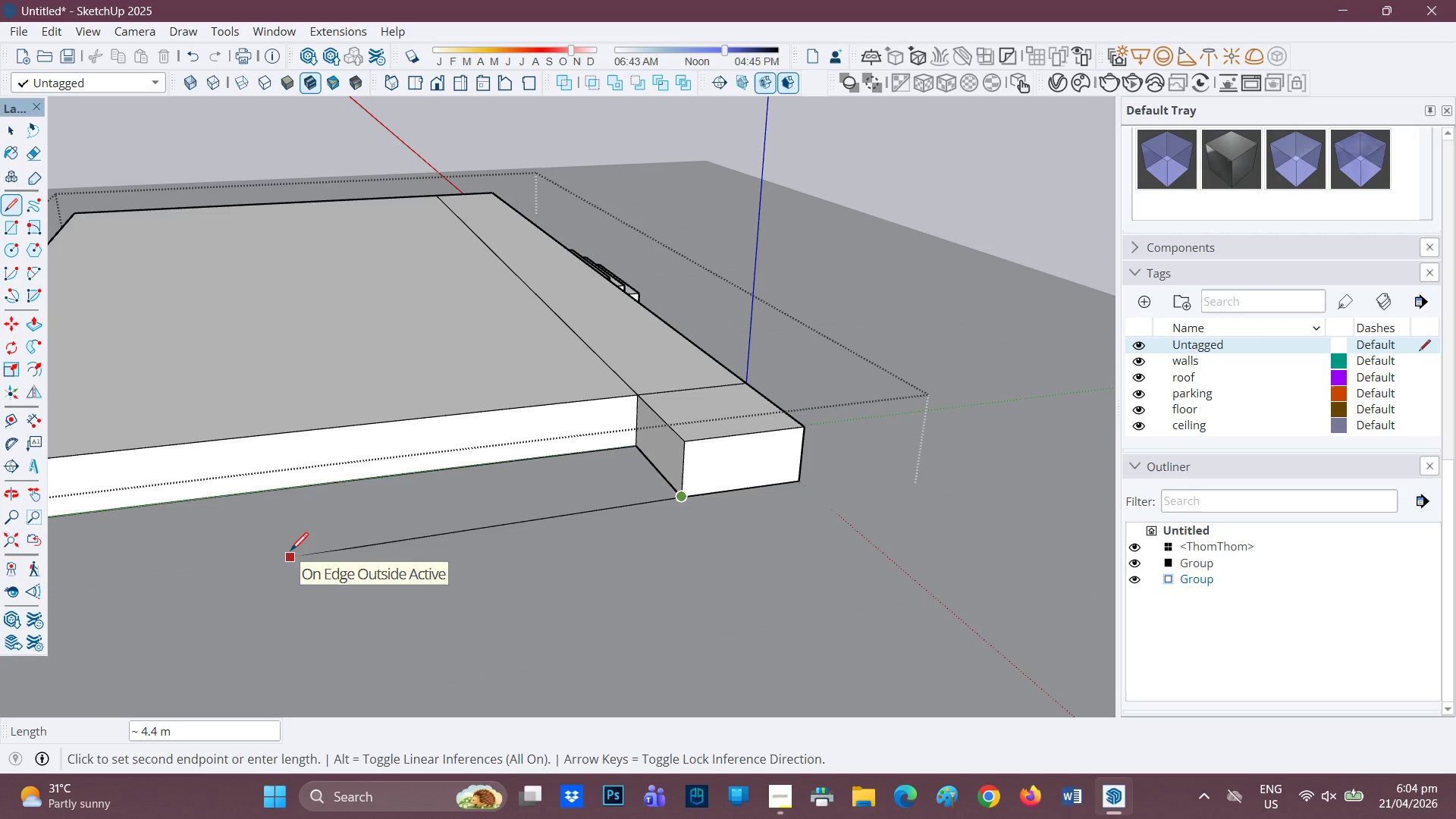 
wait(7.16)
 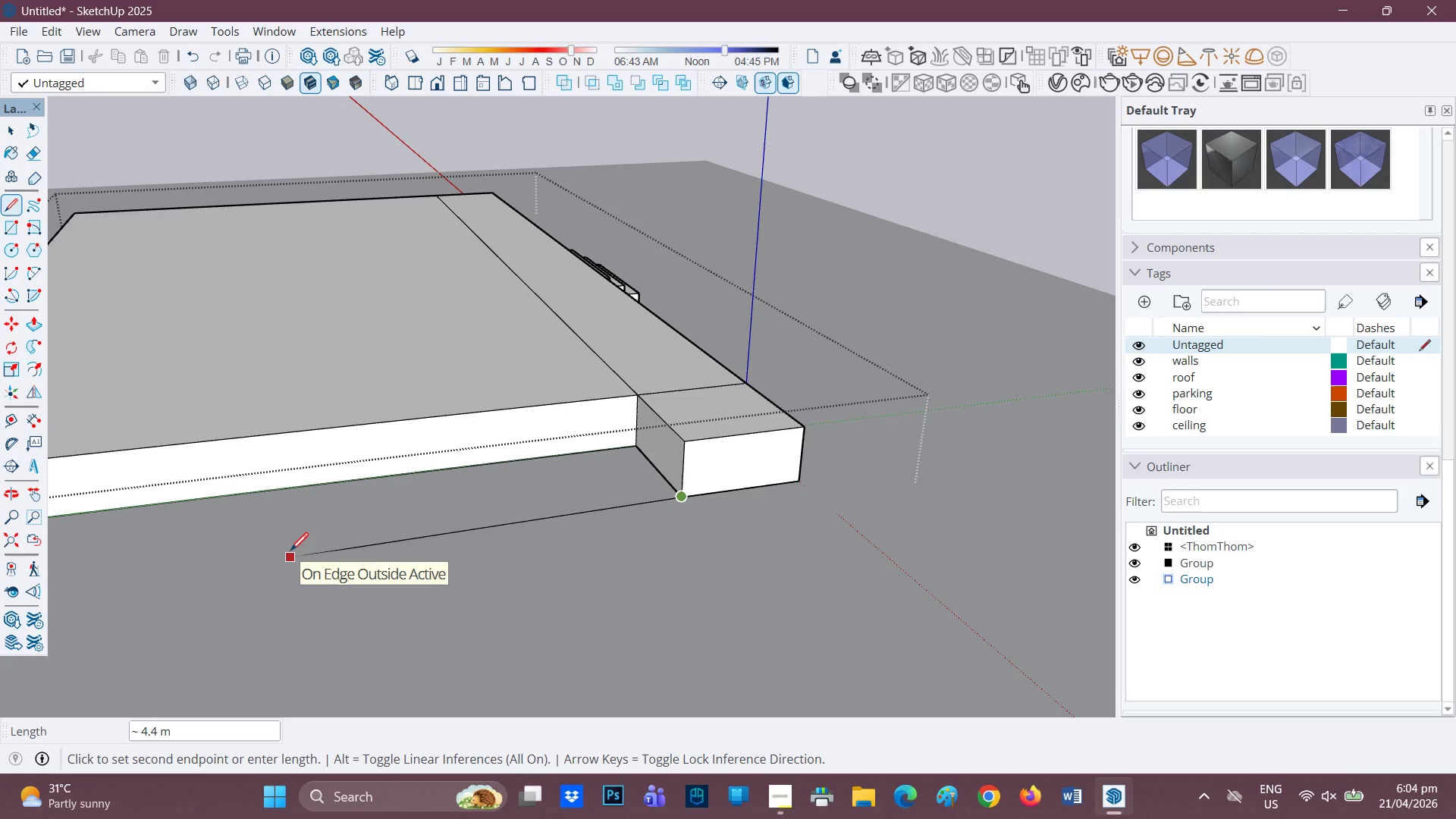 
type(30')
 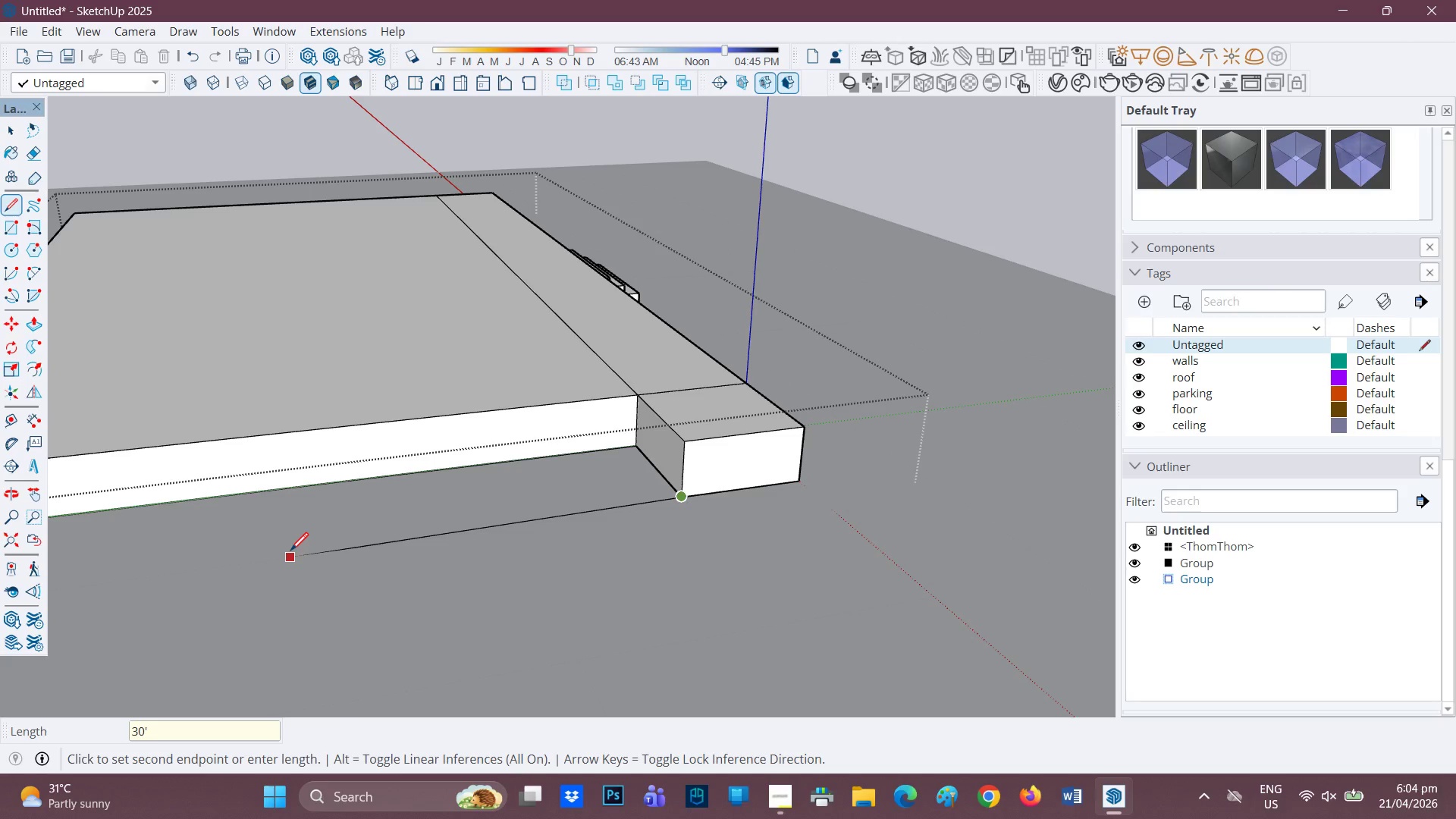 
key(Enter)
 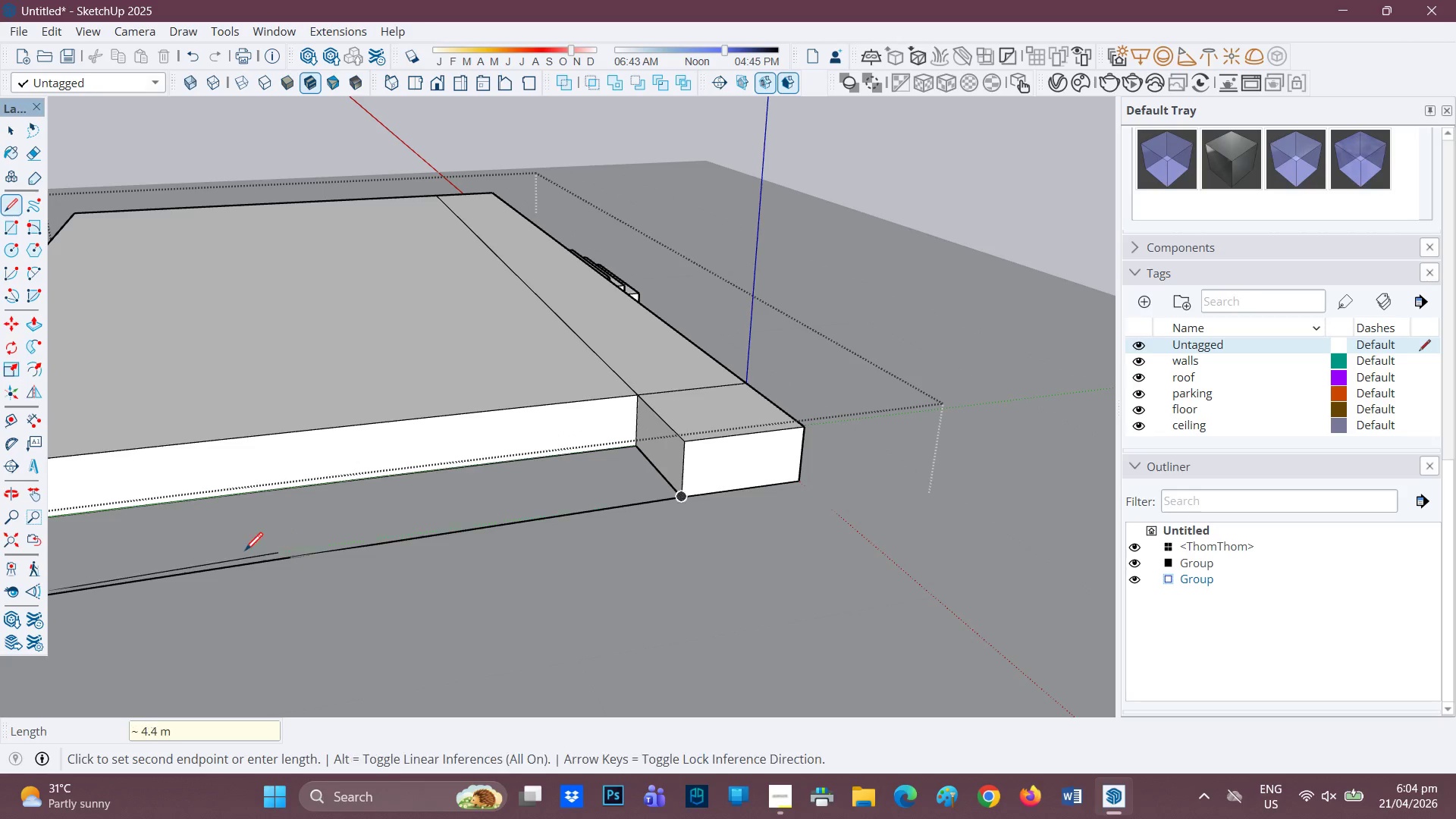 
scroll: coordinate [235, 555], scroll_direction: down, amount: 2.0
 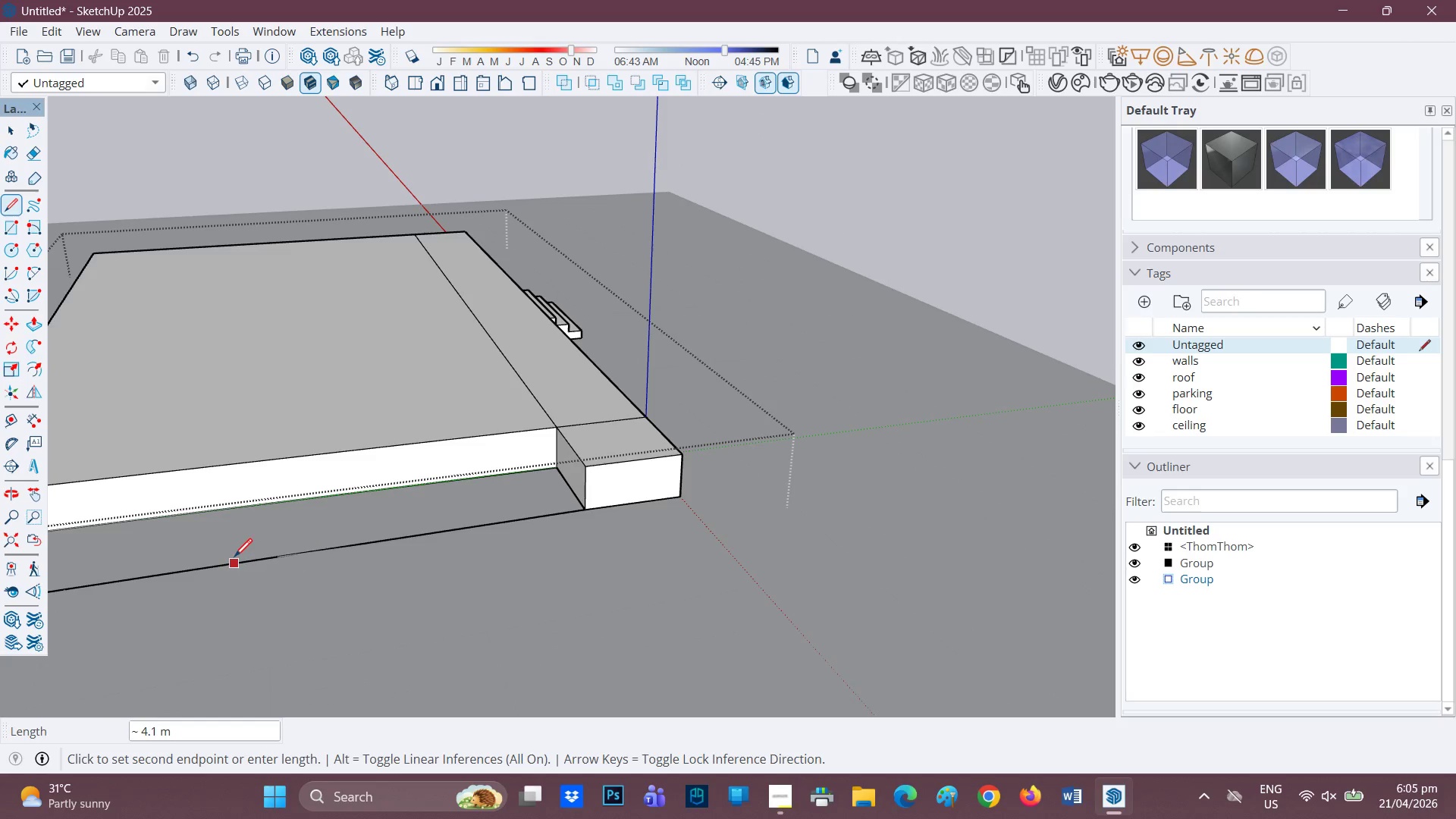 
key(H)
 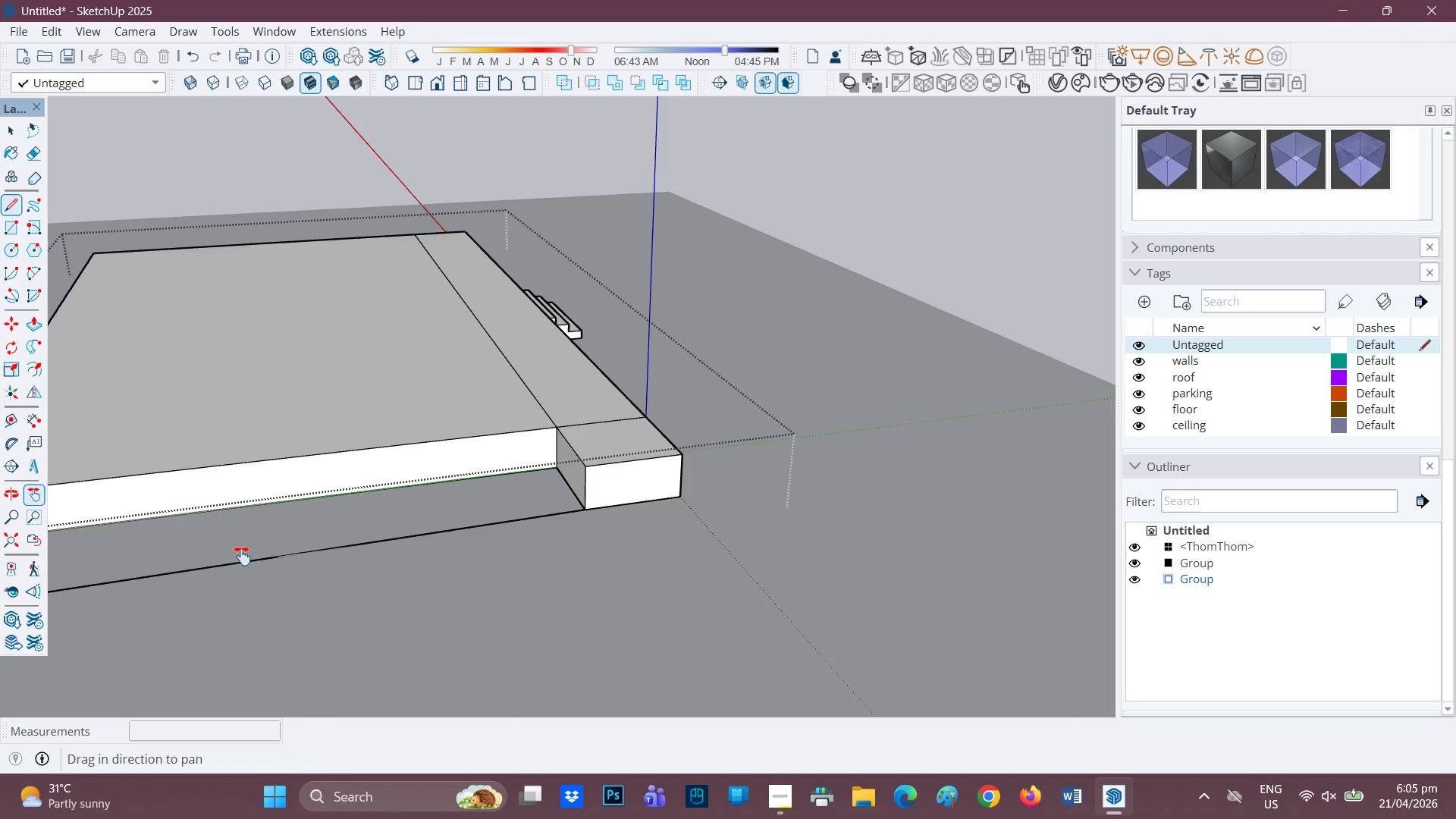 
left_click_drag(start_coordinate=[244, 556], to_coordinate=[554, 507])
 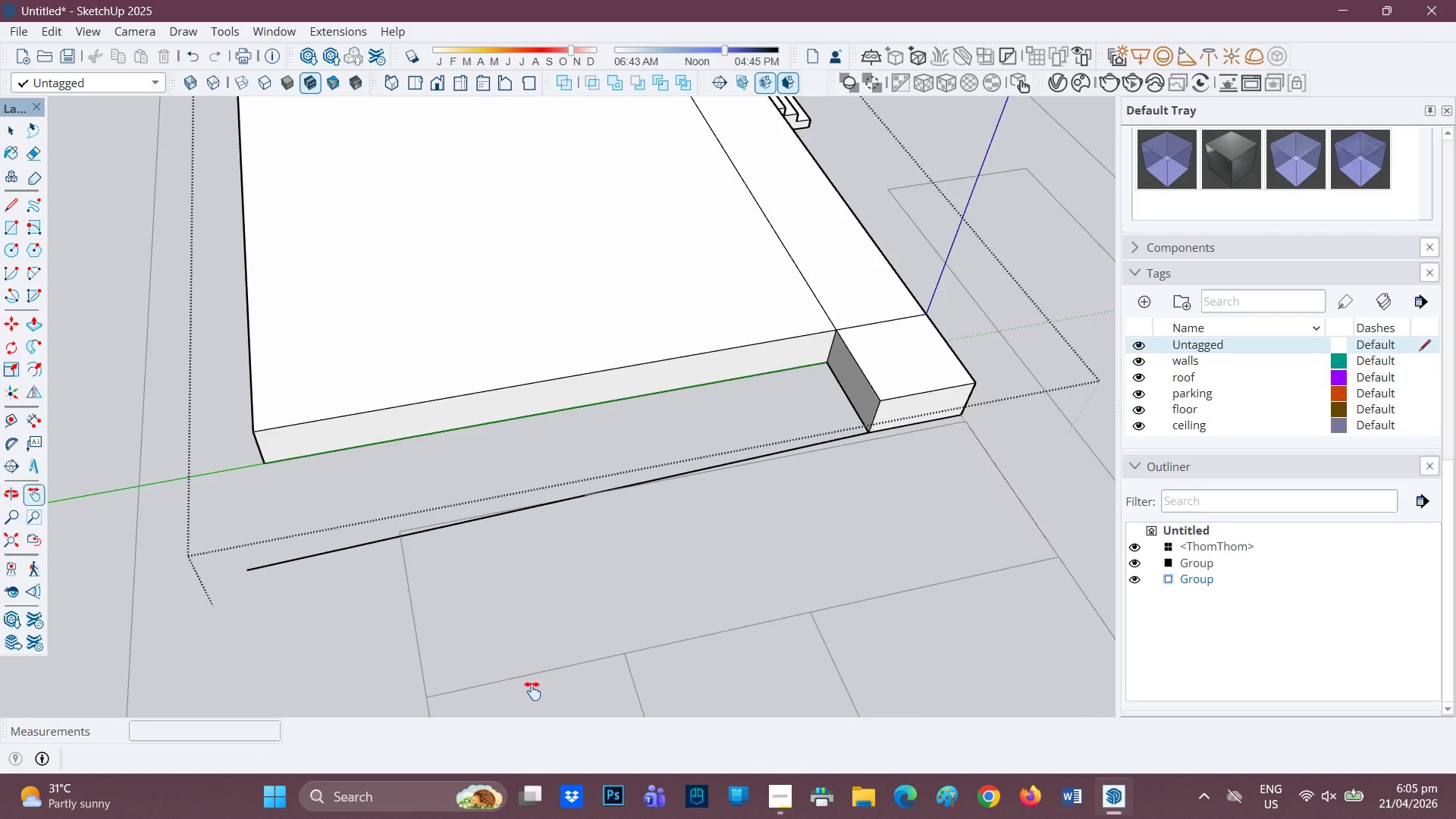 
key(Control+Z)
 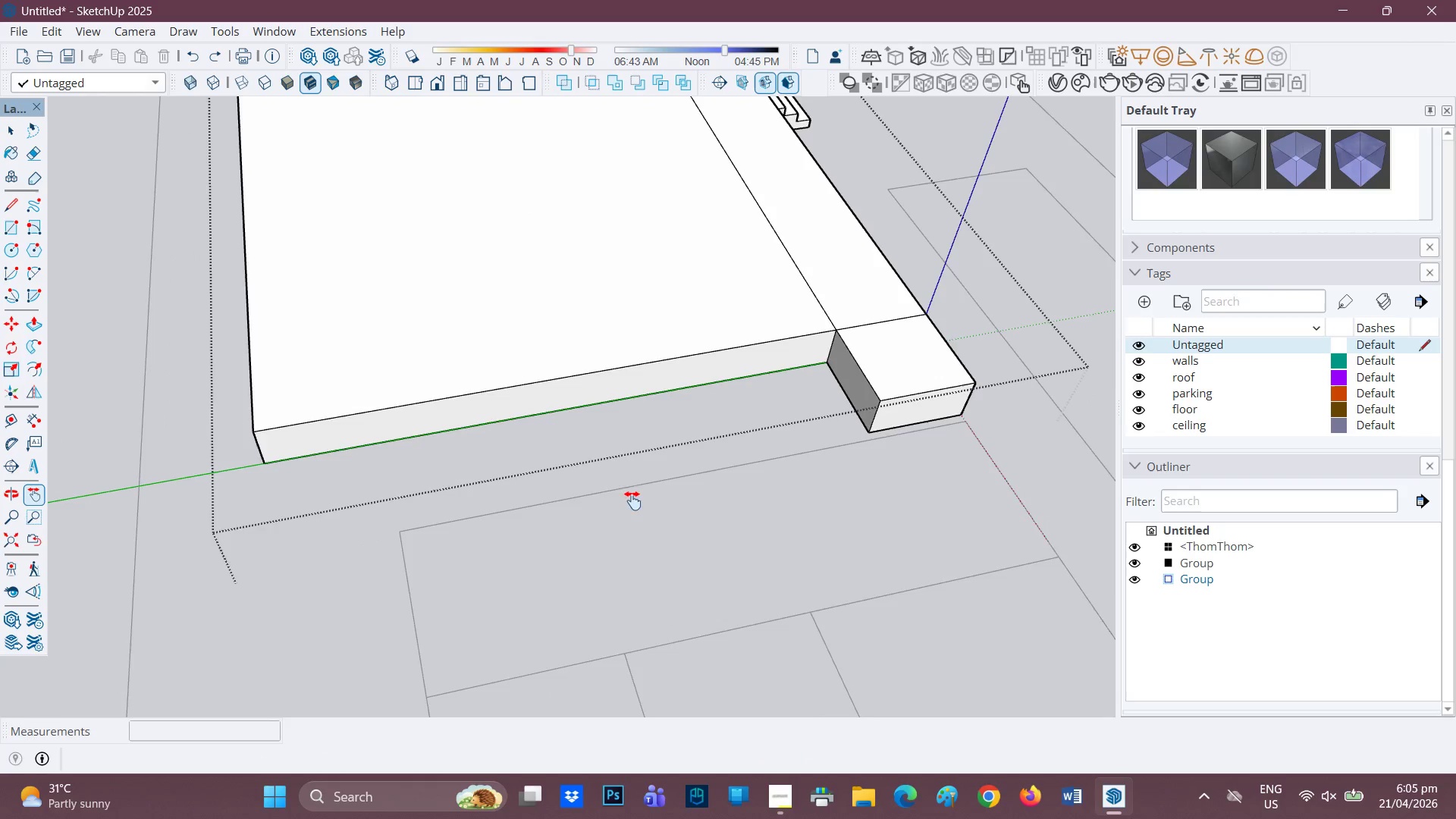 
scroll: coordinate [735, 454], scroll_direction: up, amount: 1.0
 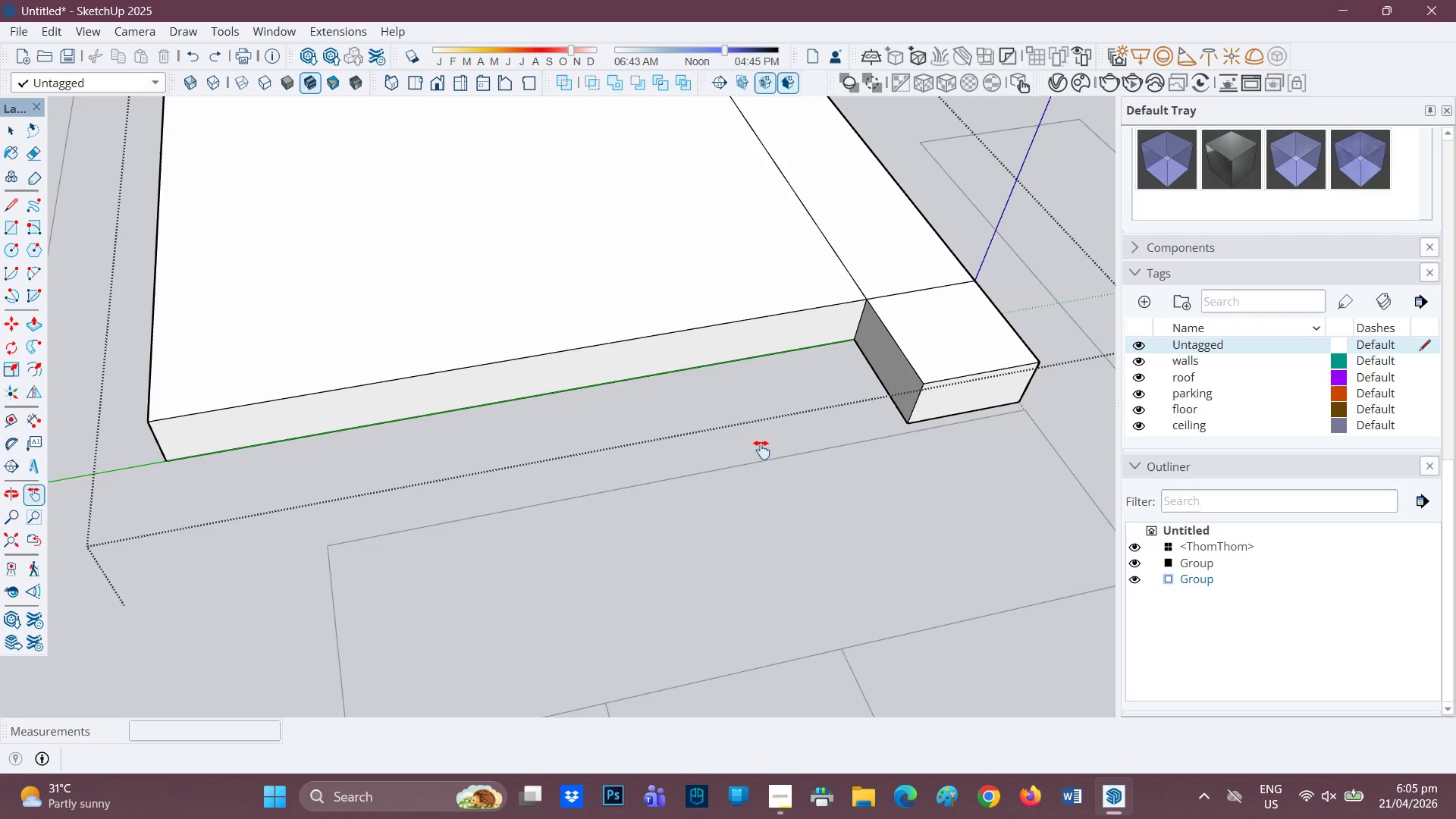 
scroll: coordinate [759, 451], scroll_direction: none, amount: 0.0
 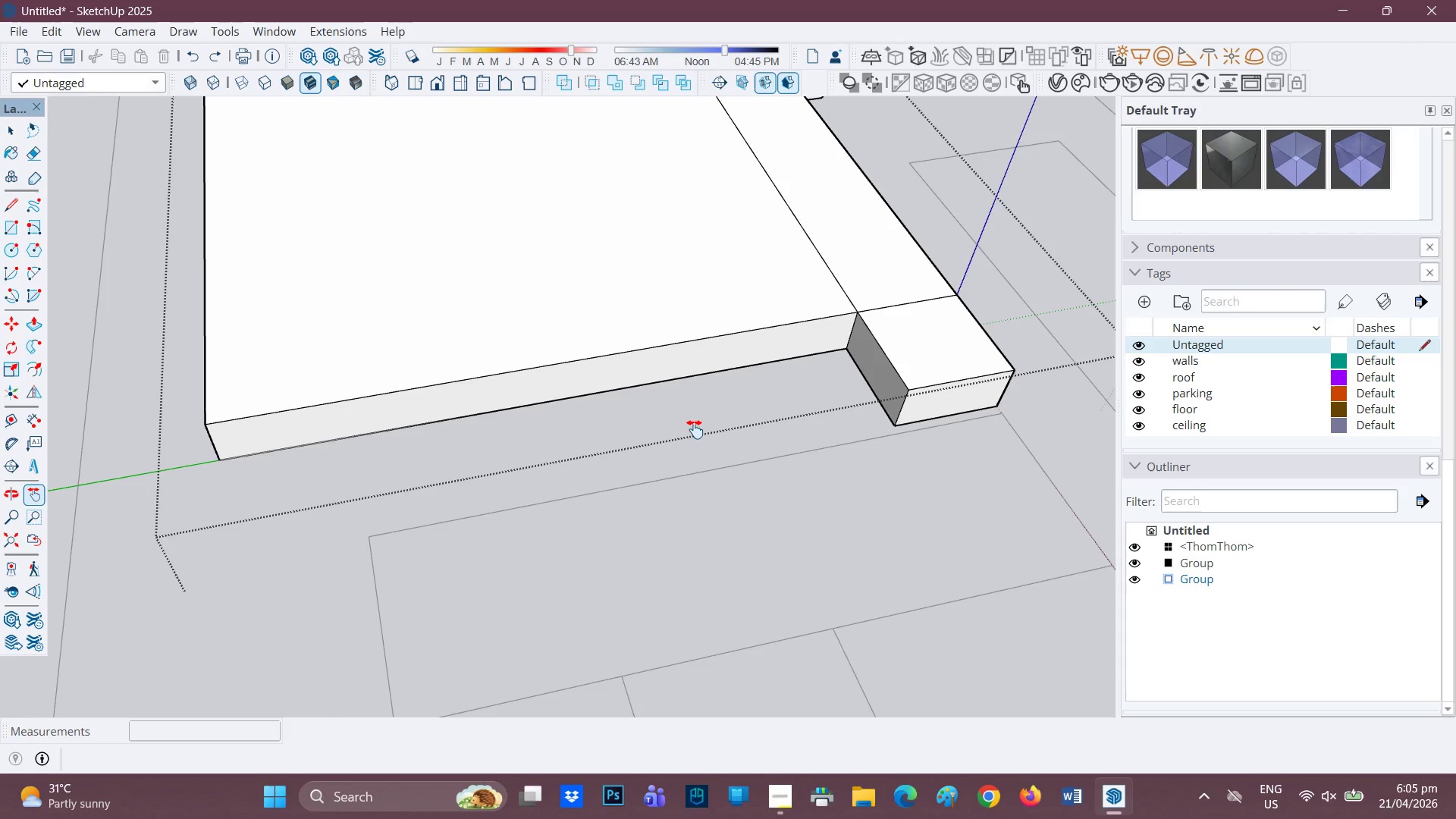 
wait(32.19)
 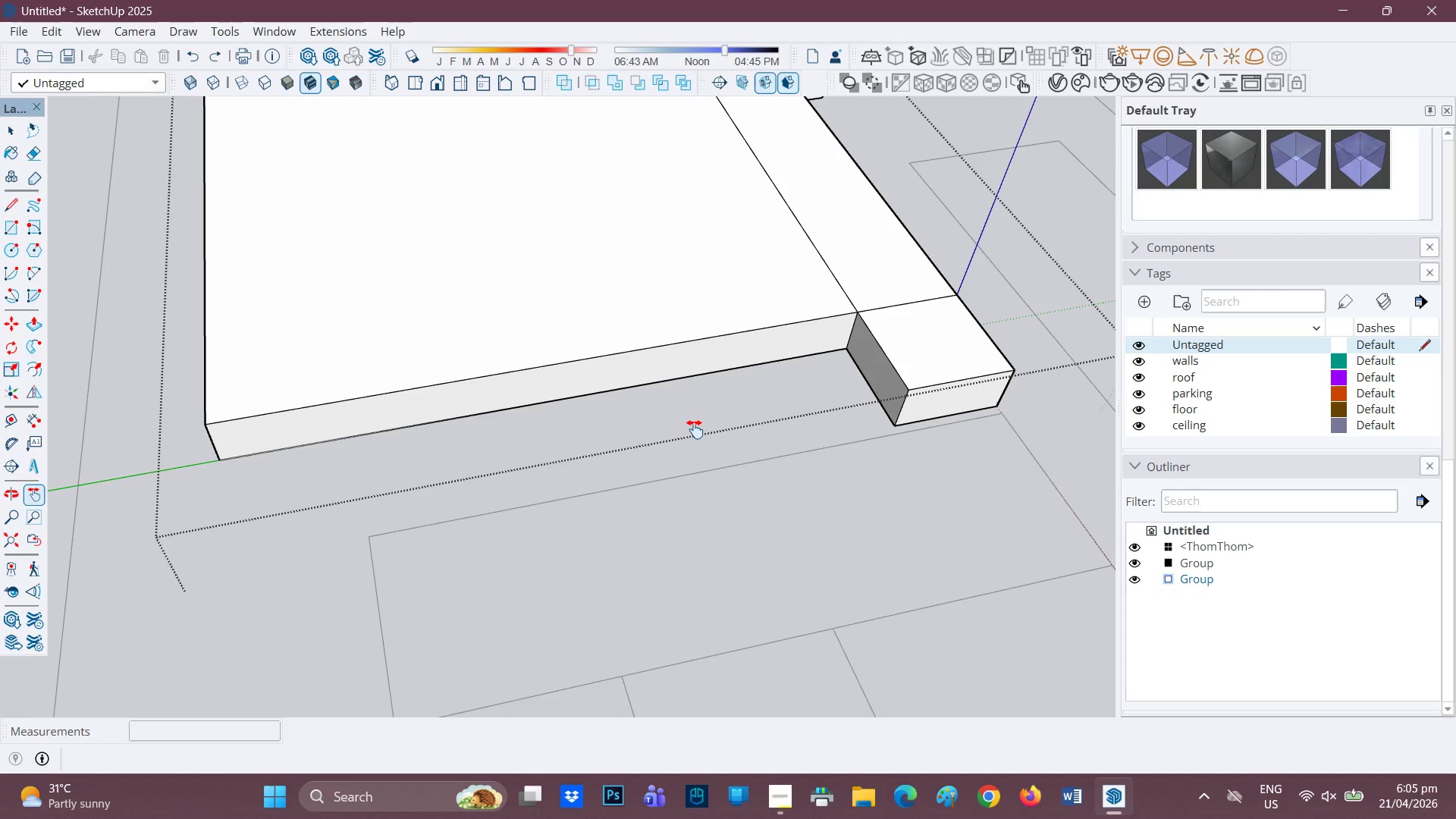 
key(H)
 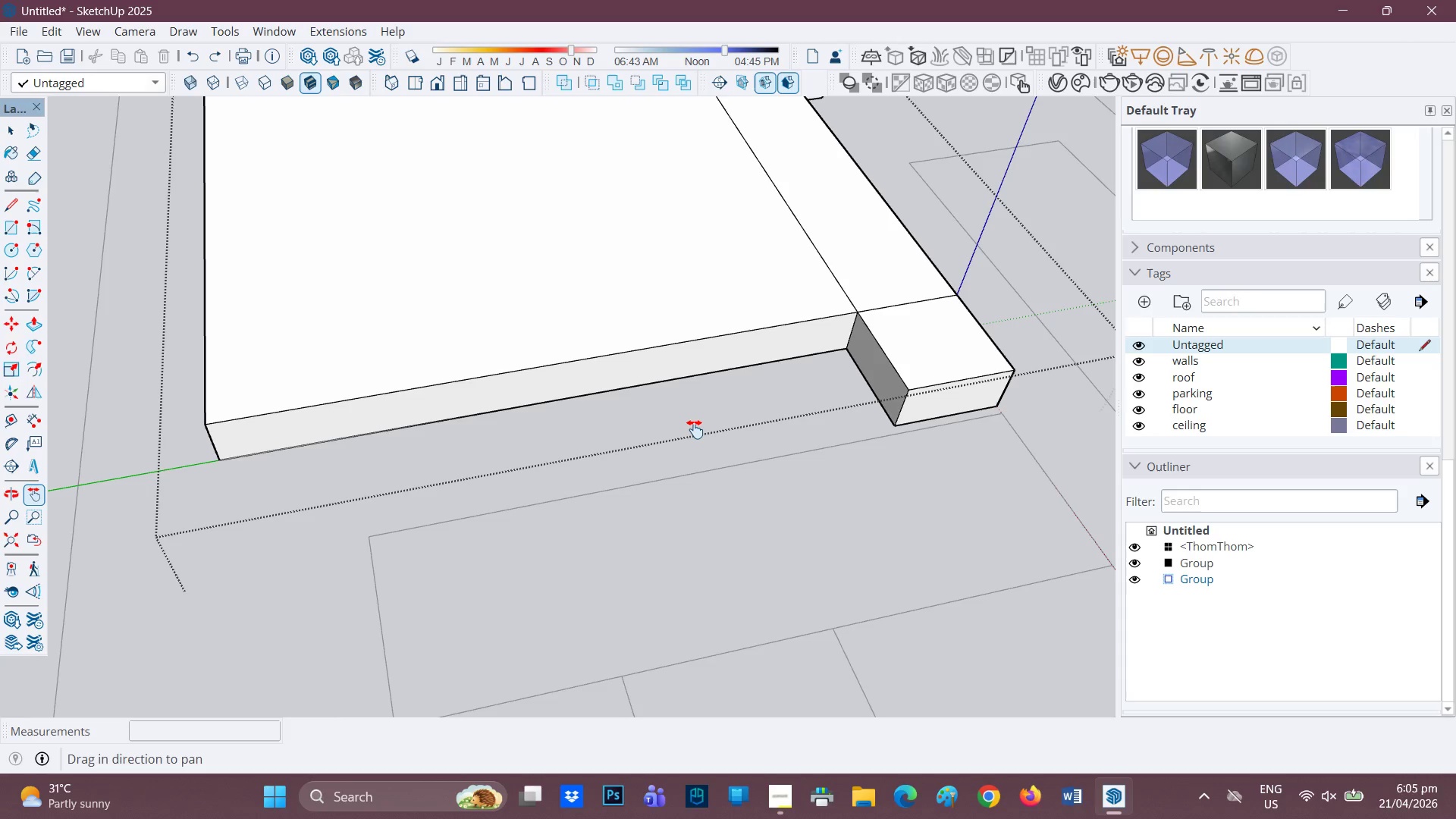 
left_click_drag(start_coordinate=[695, 429], to_coordinate=[657, 509])
 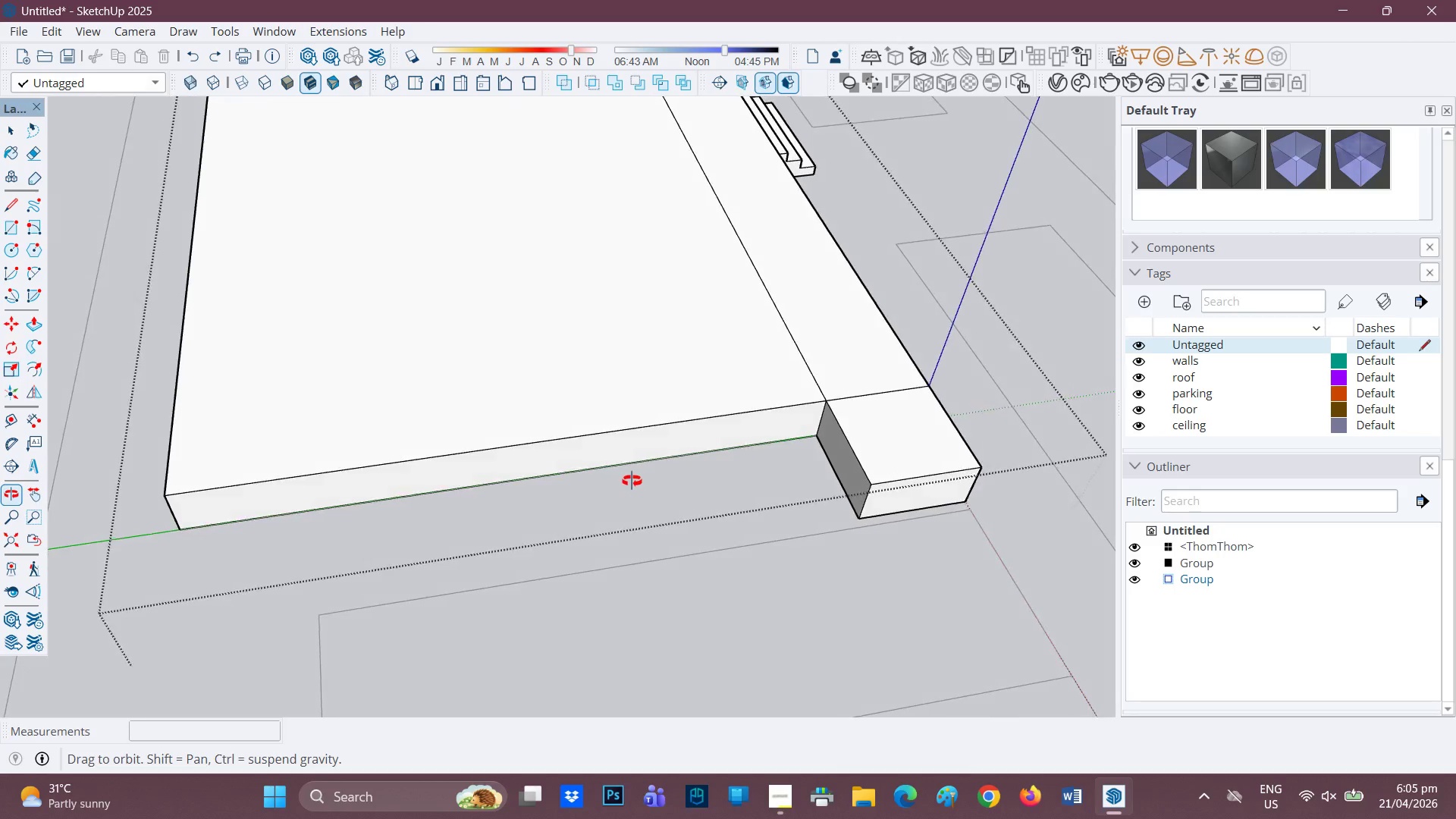 
scroll: coordinate [715, 501], scroll_direction: none, amount: 0.0
 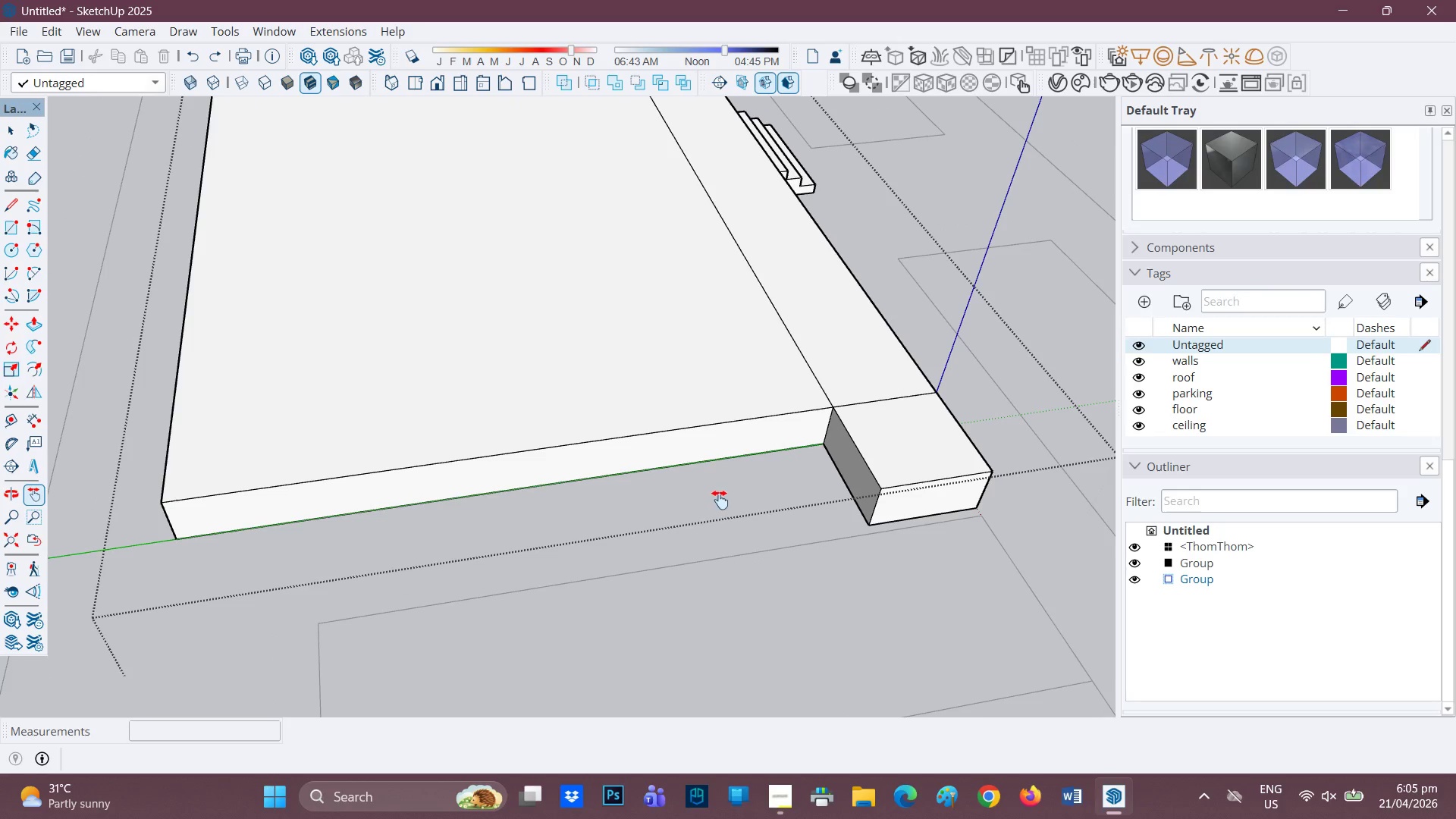 
key(L)
 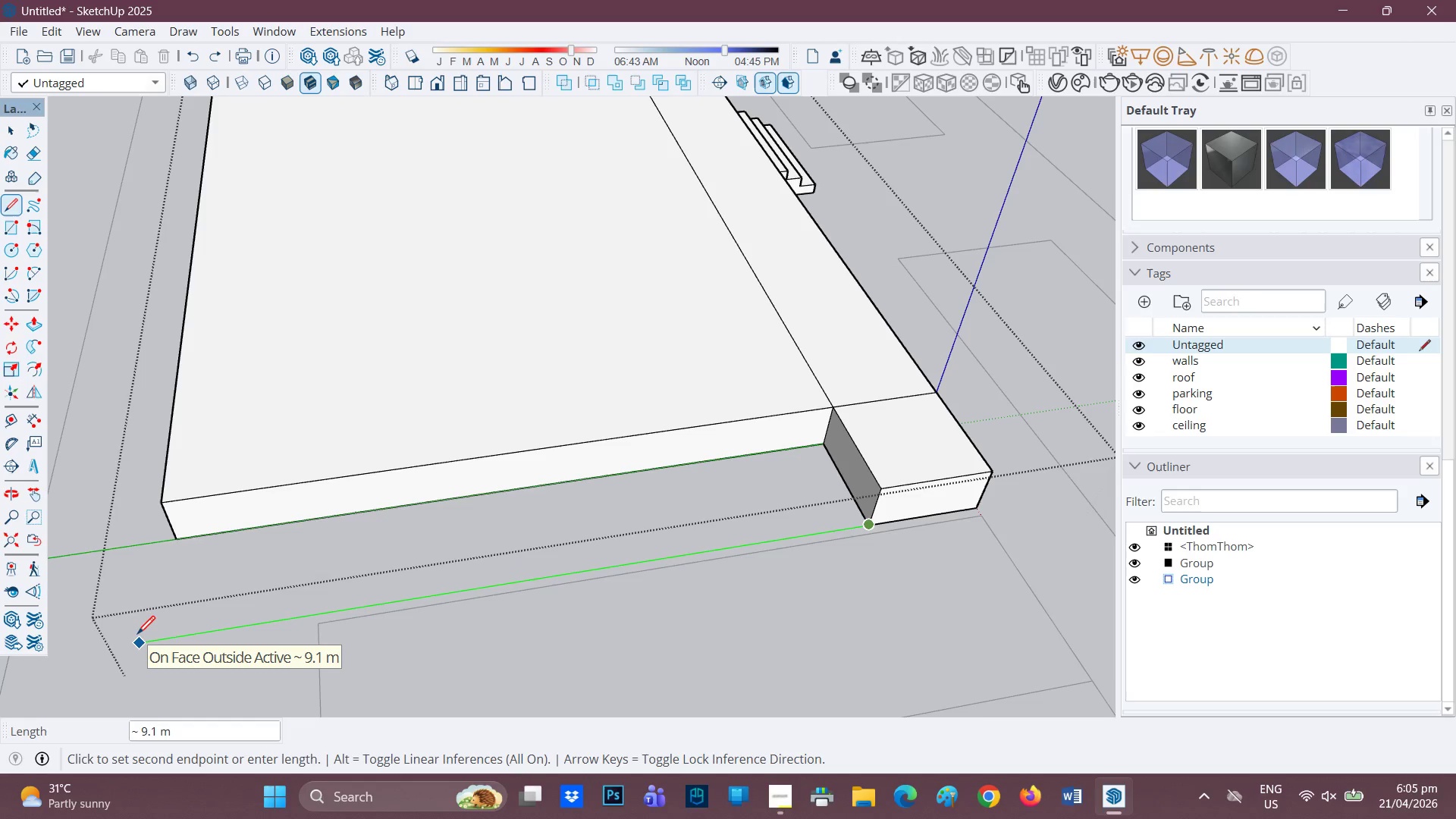 
type(30')
 